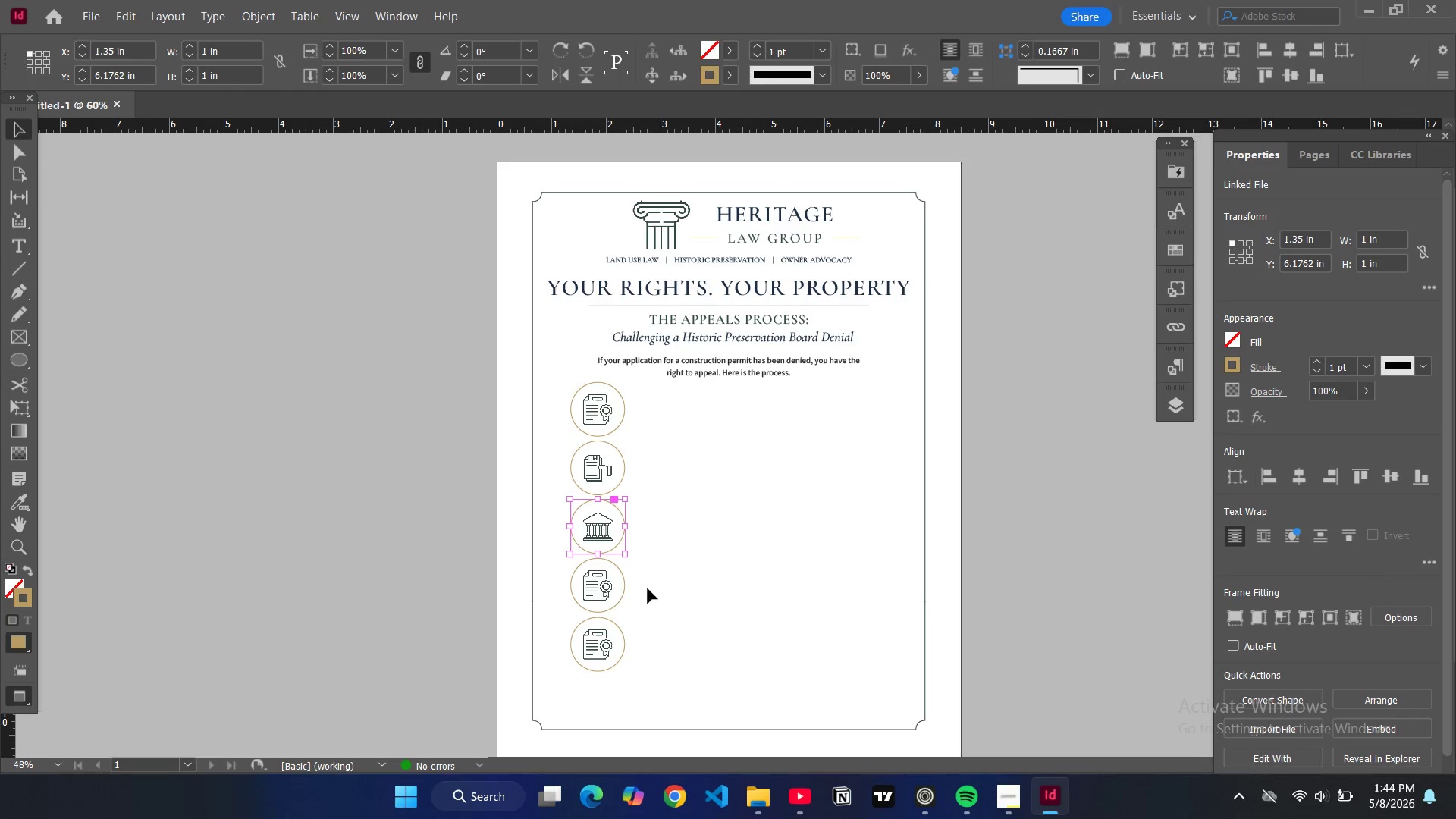 
left_click([609, 585])
 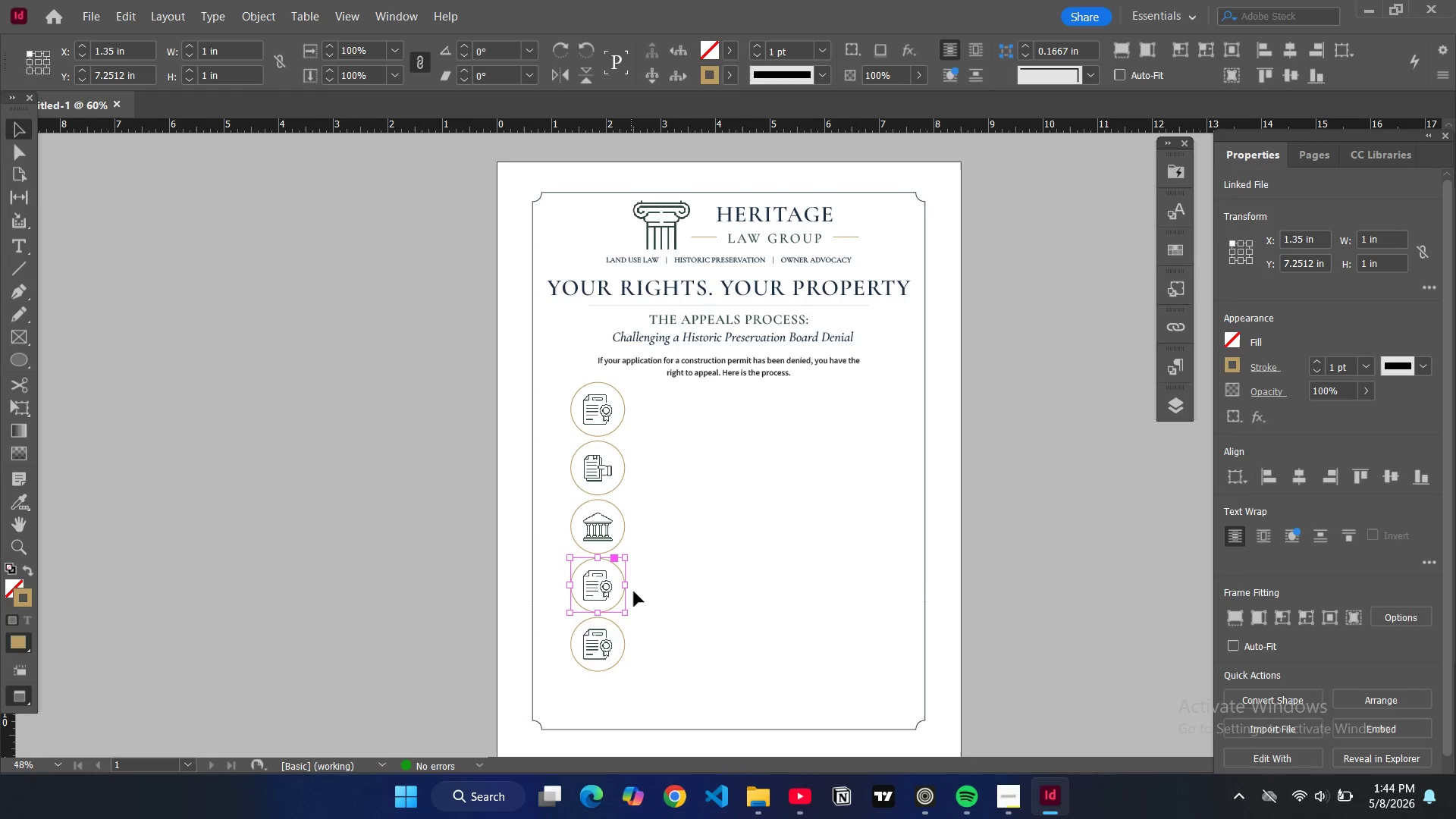 
key(Control+D)
 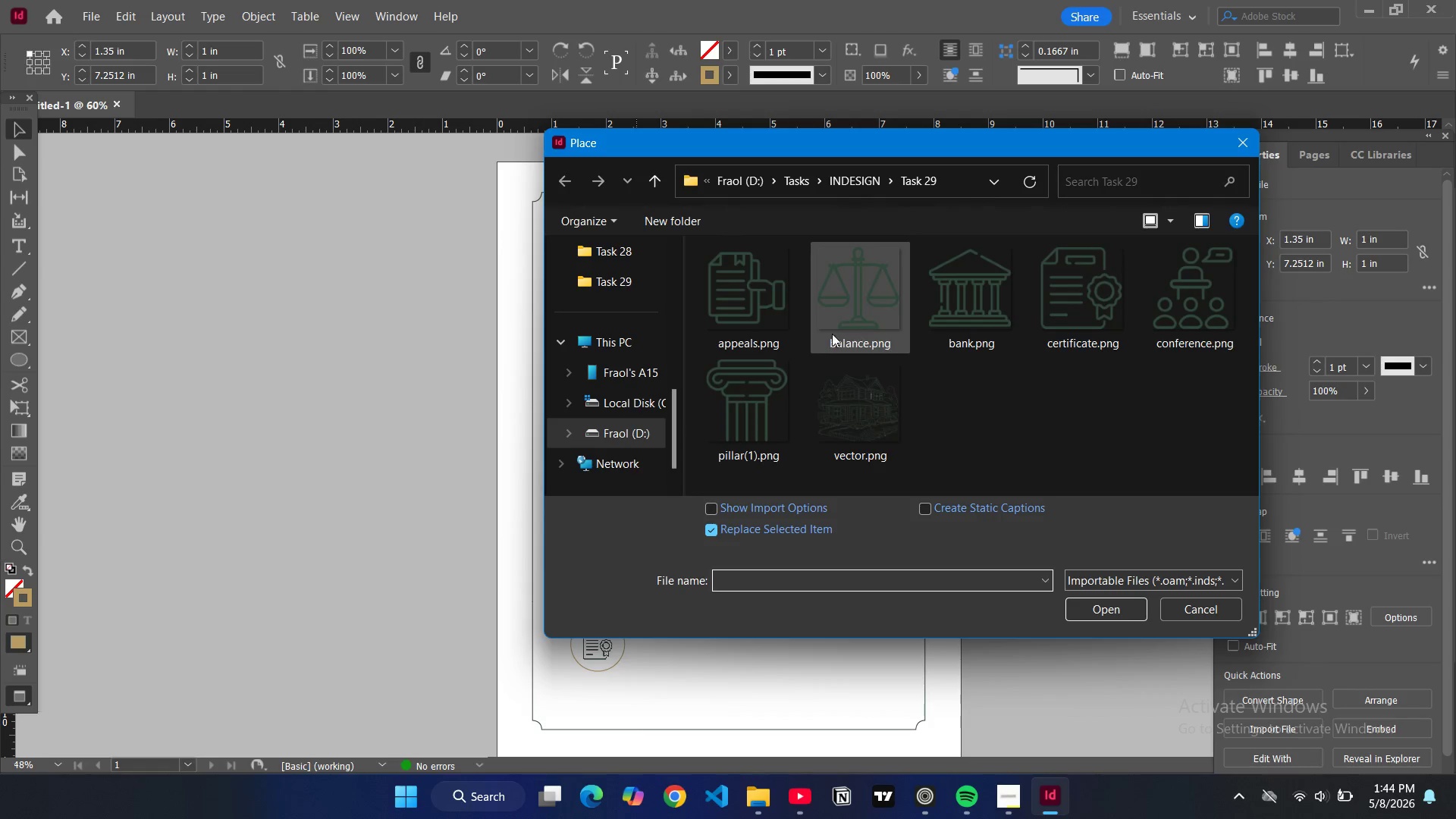 
left_click([1168, 312])
 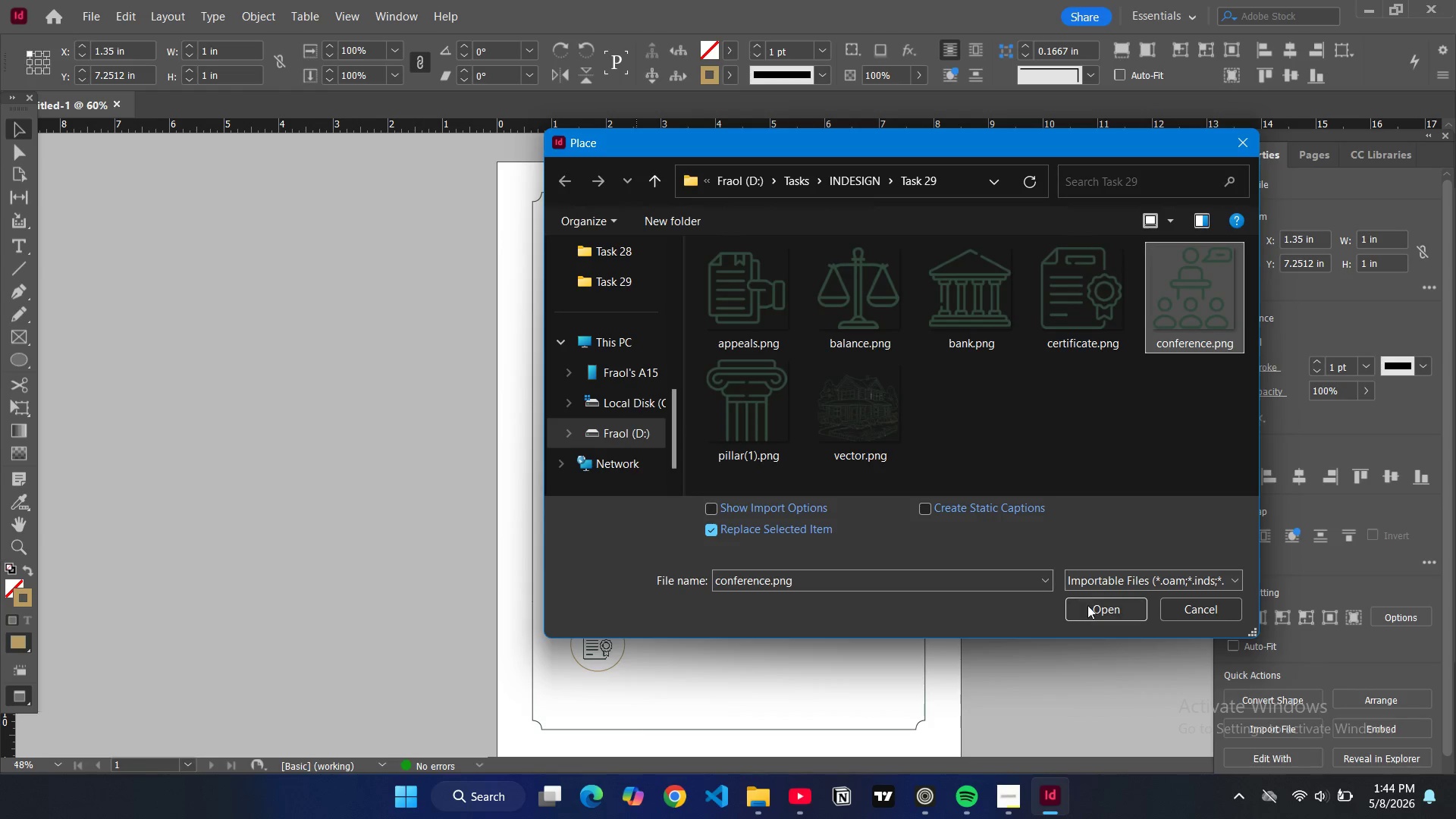 
left_click([1089, 603])
 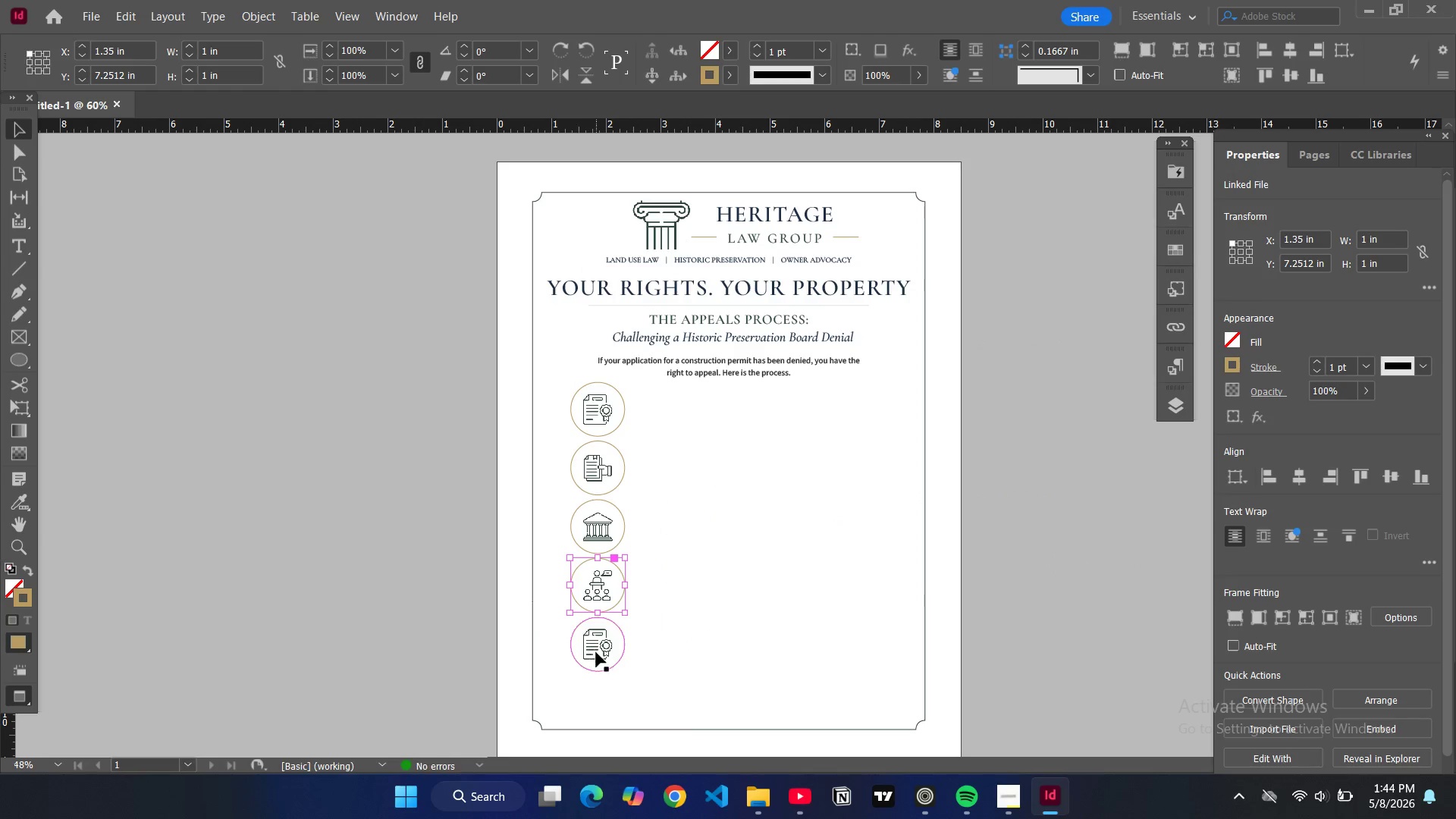 
left_click([598, 651])
 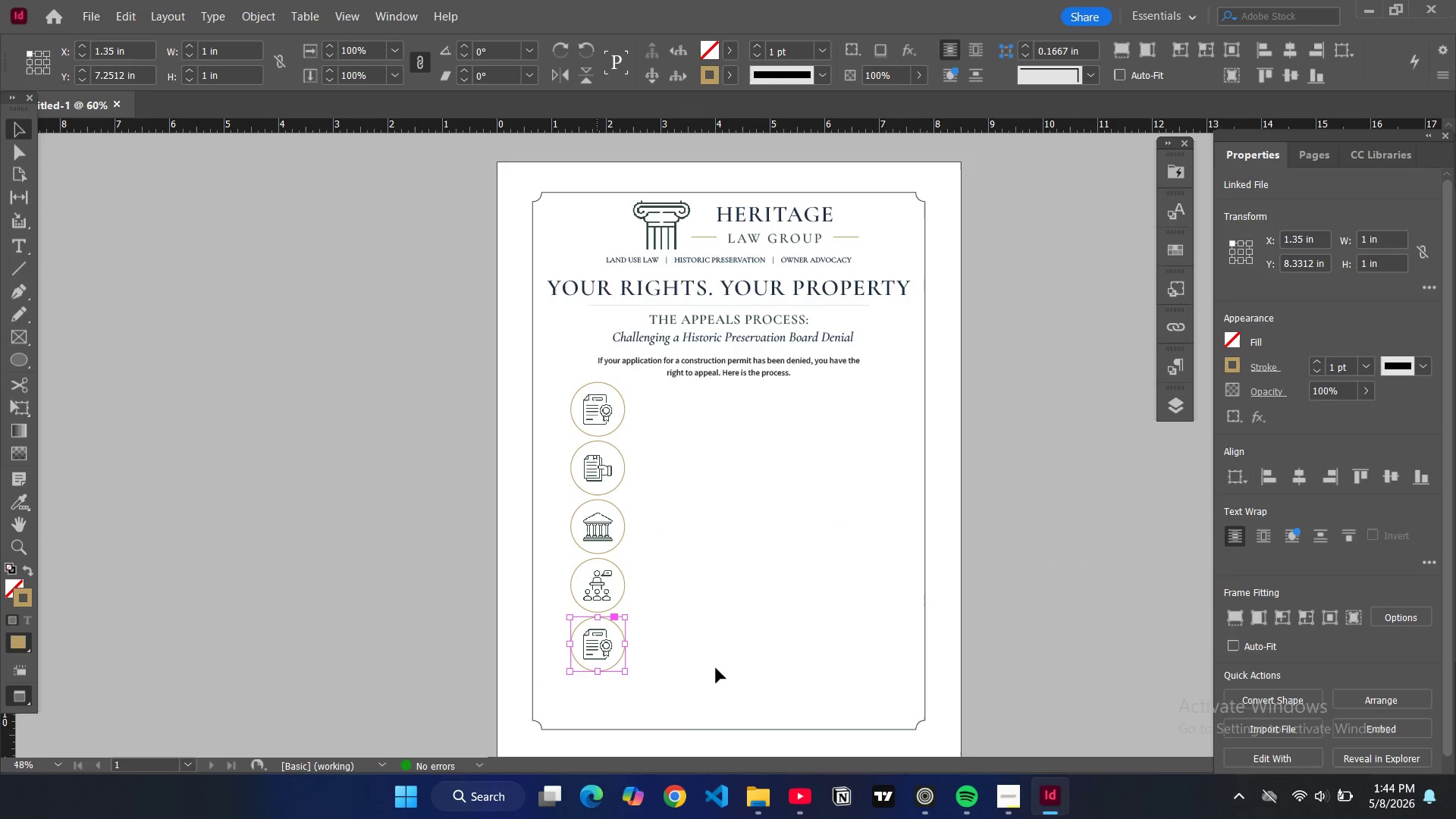 
key(Control+D)
 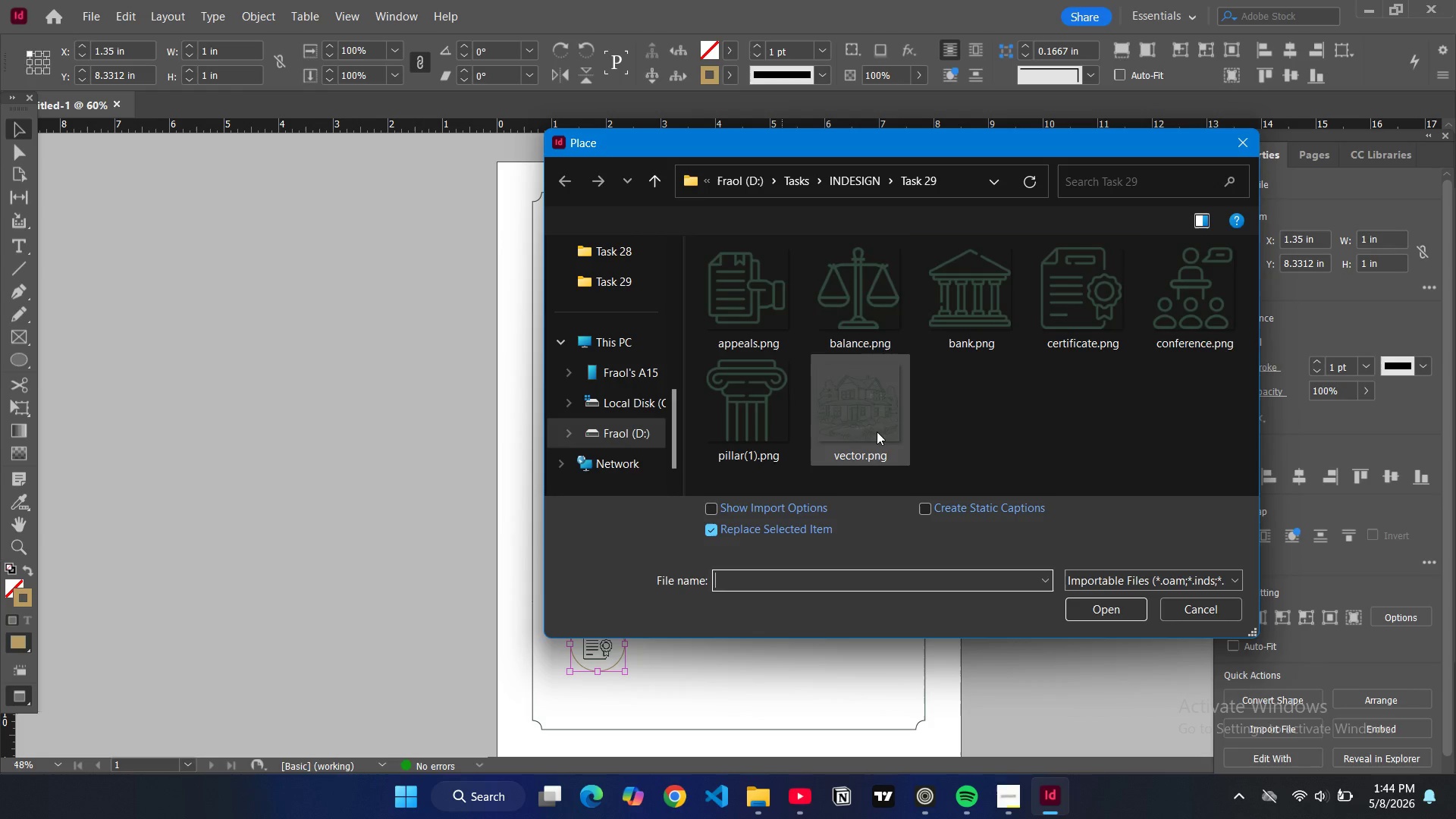 
left_click([855, 340])
 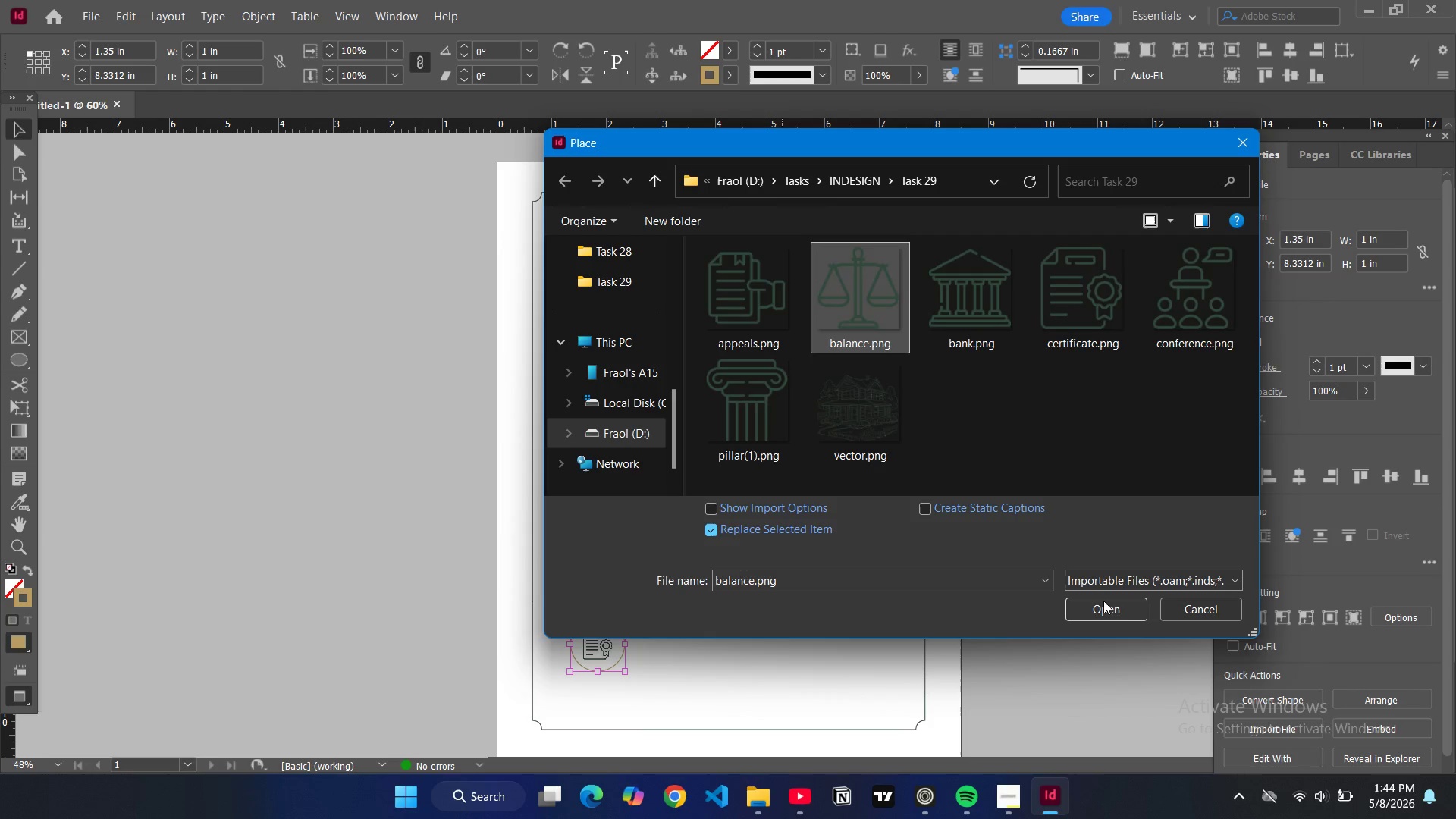 
left_click([1103, 601])
 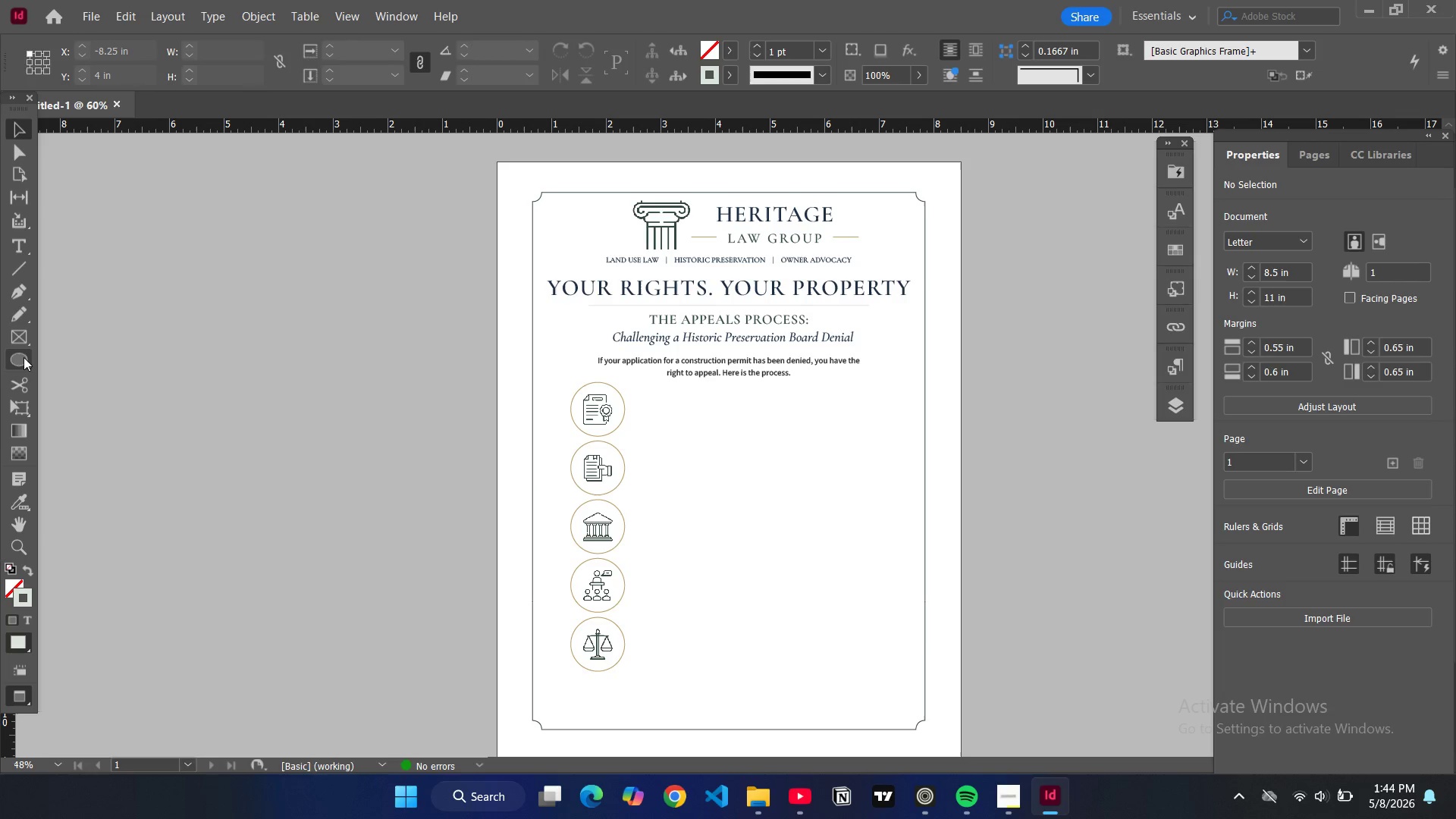 
wait(14.03)
 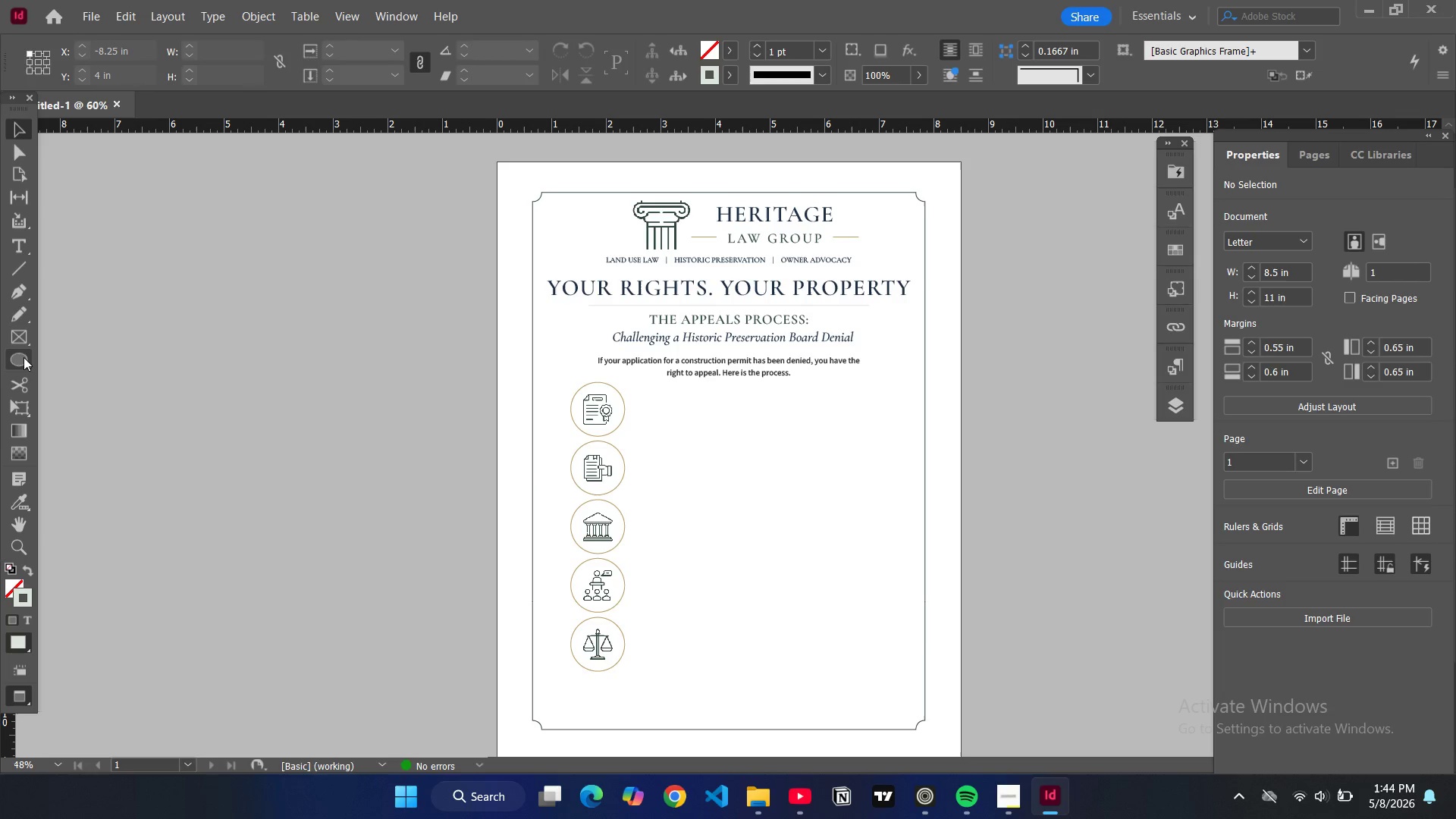 
right_click([22, 364])
 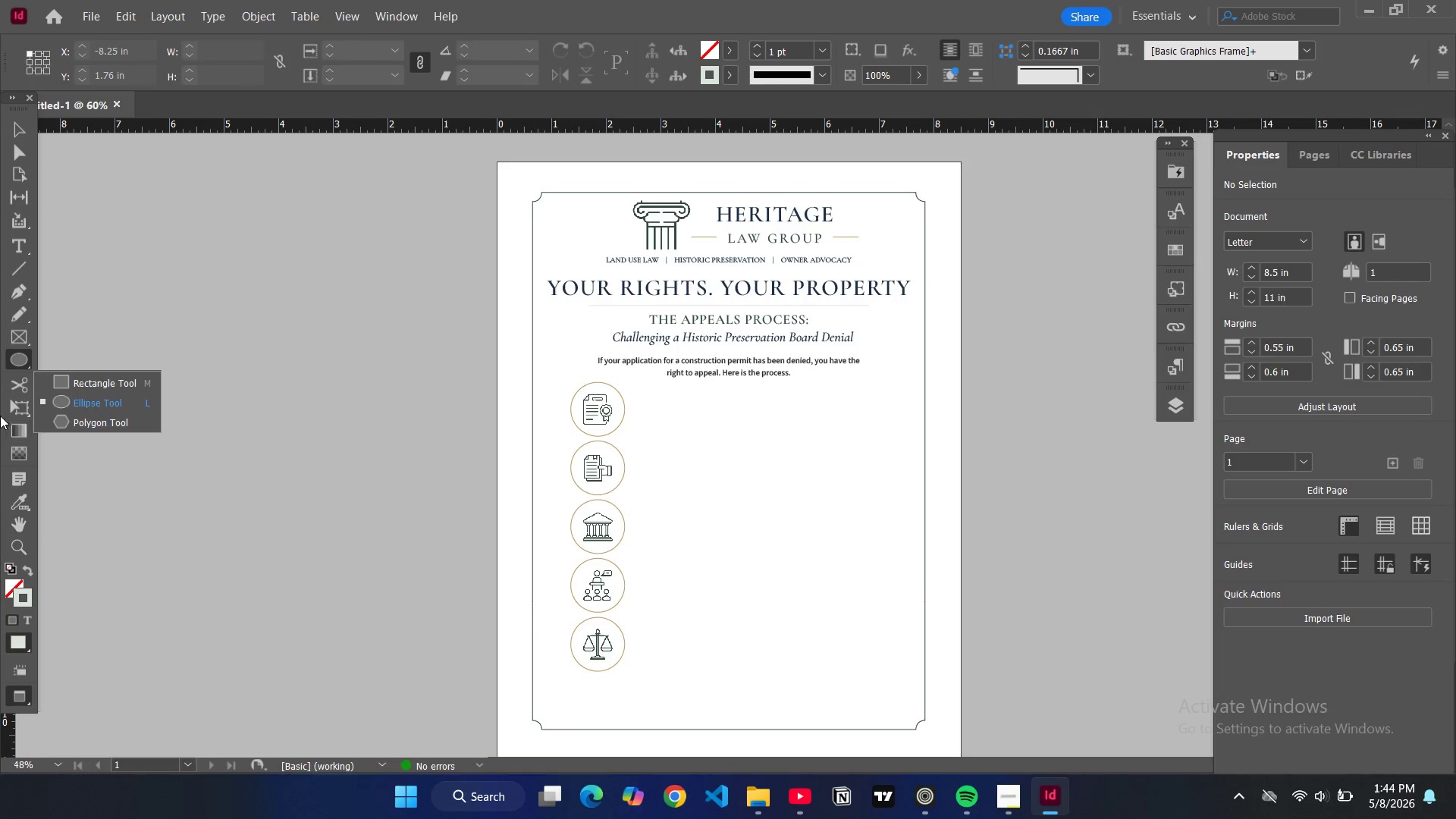 
left_click([115, 405])
 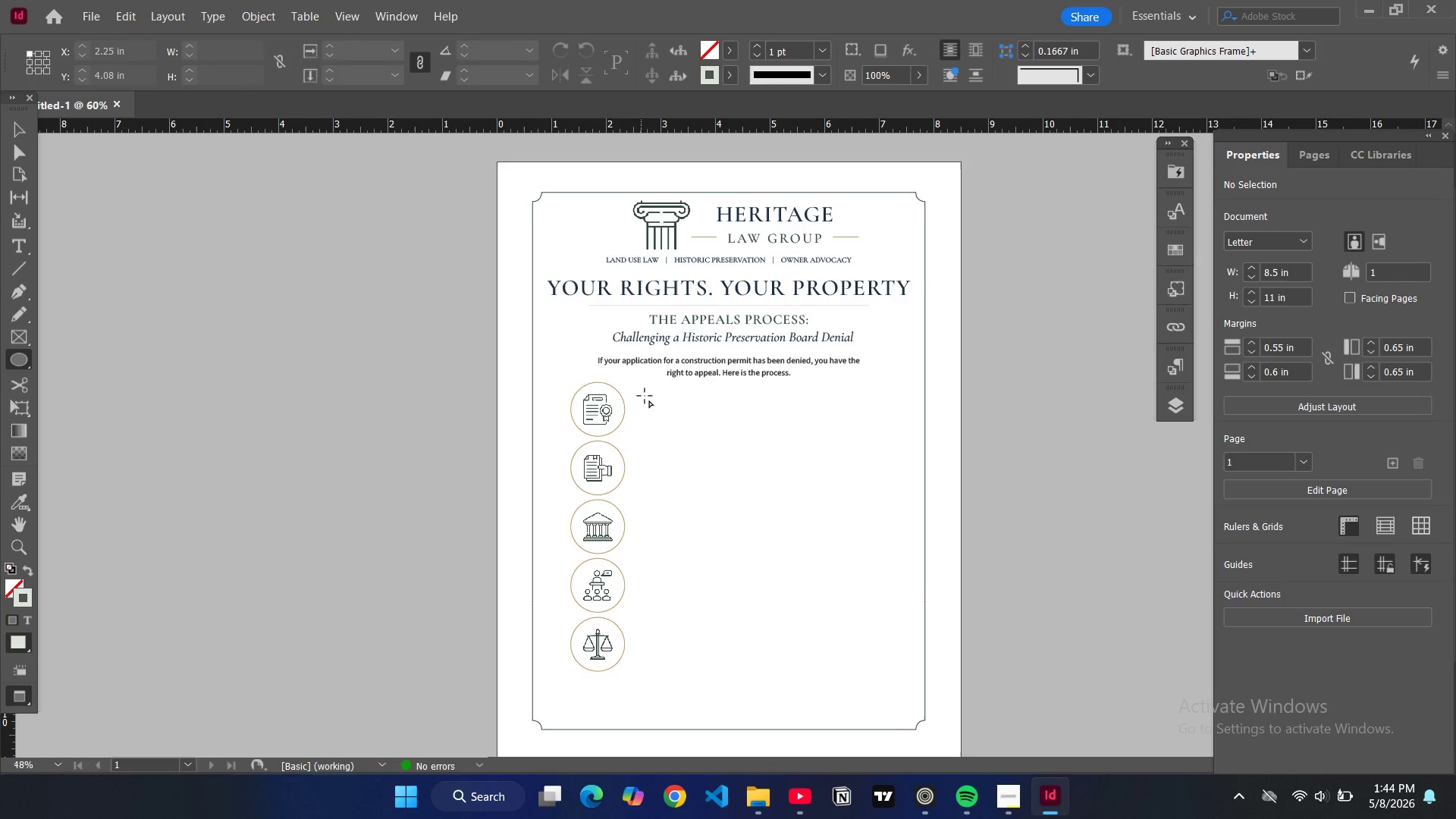 
key(W)
 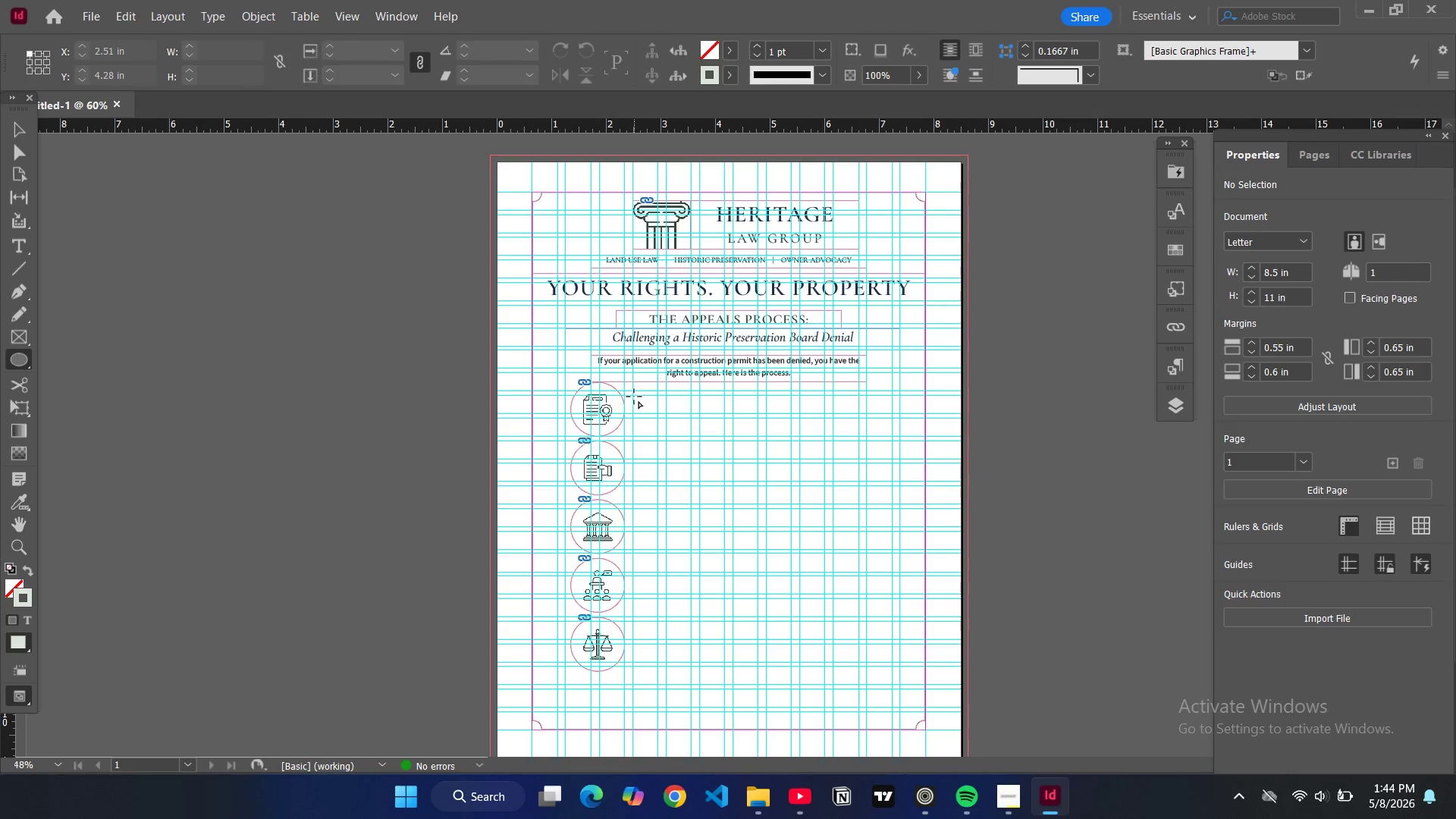 
left_click_drag(start_coordinate=[633, 396], to_coordinate=[657, 416])
 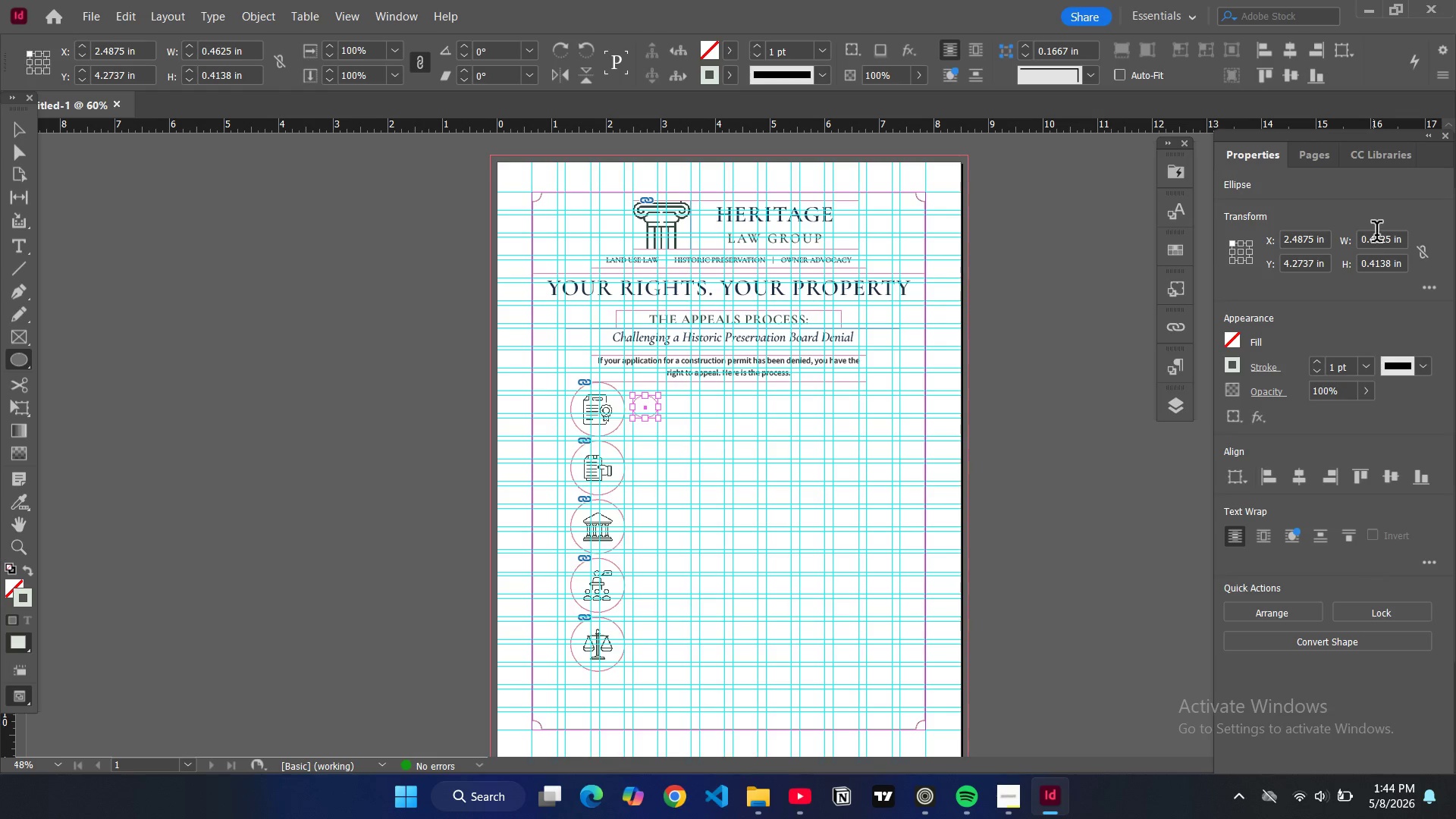 
double_click([1377, 234])
 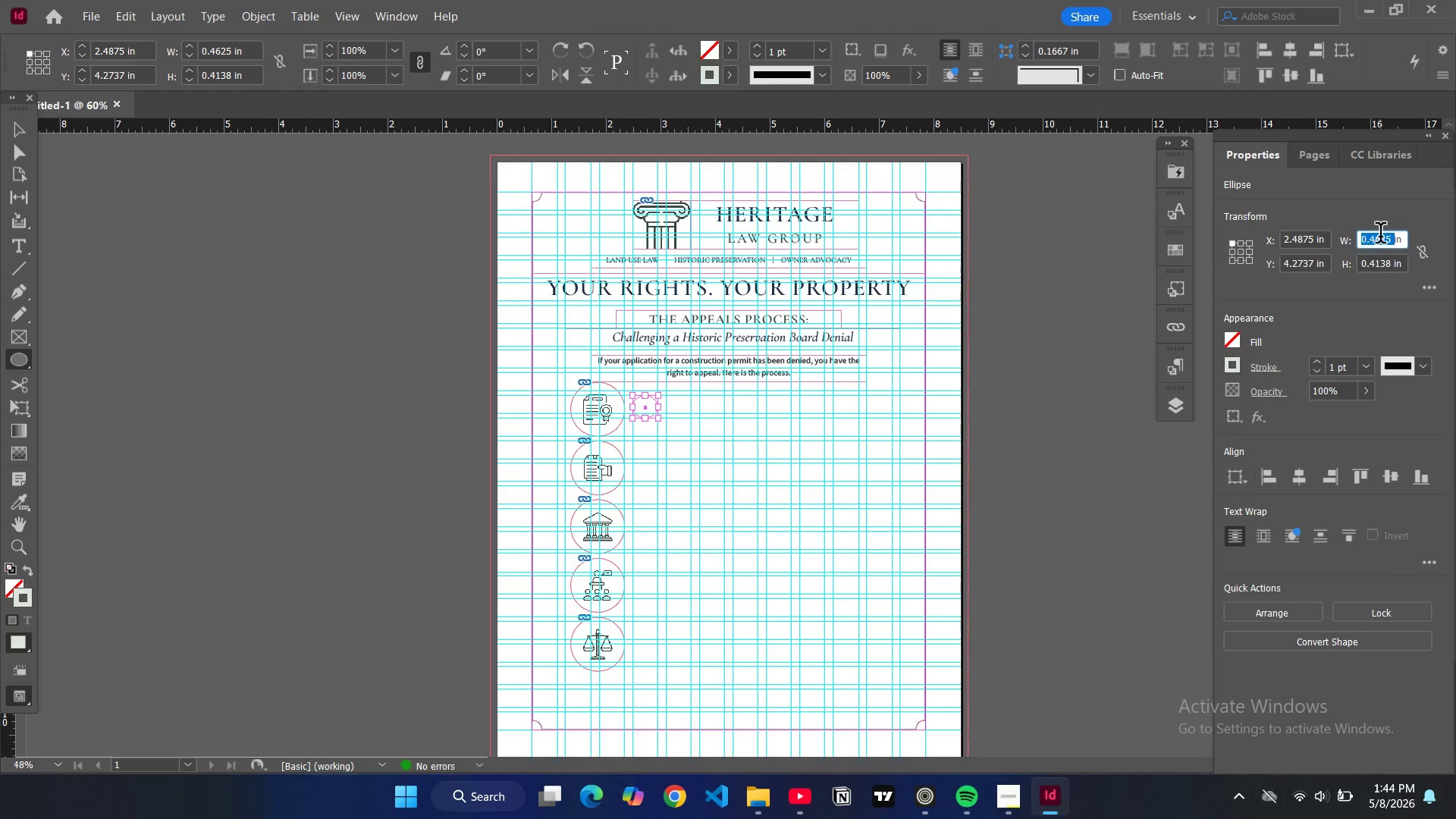 
key(0)
 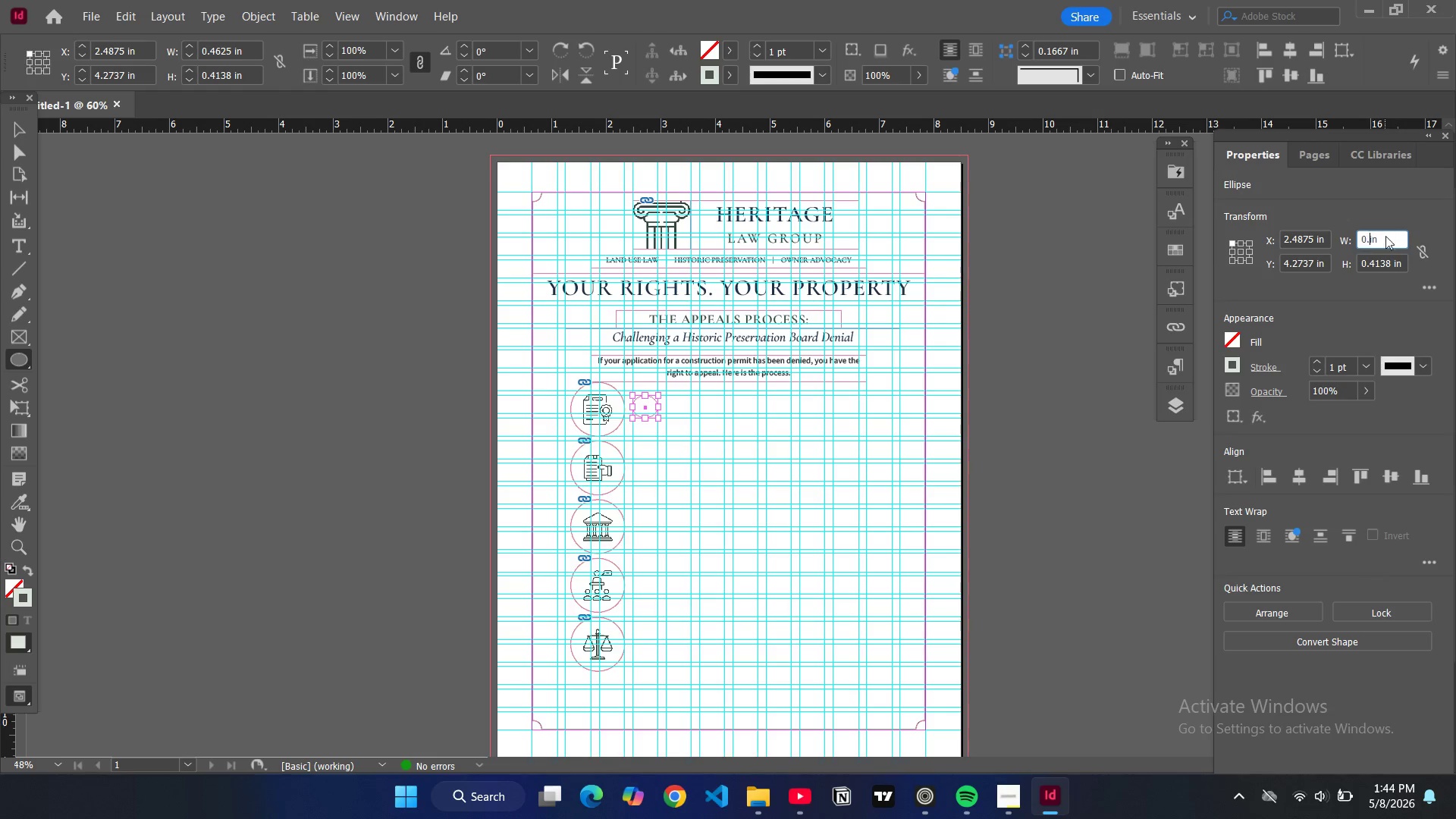 
key(Period)
 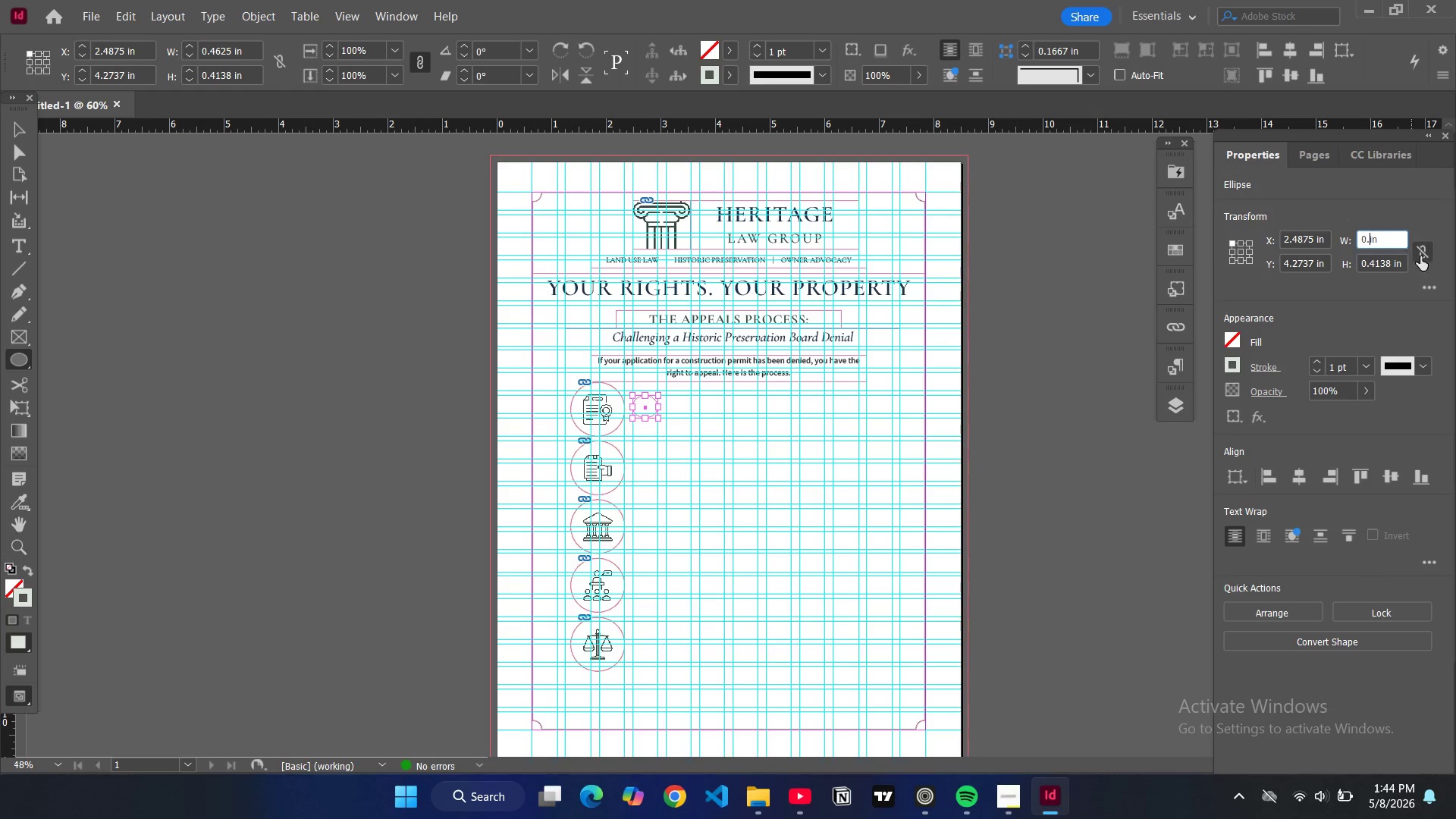 
key(4)
 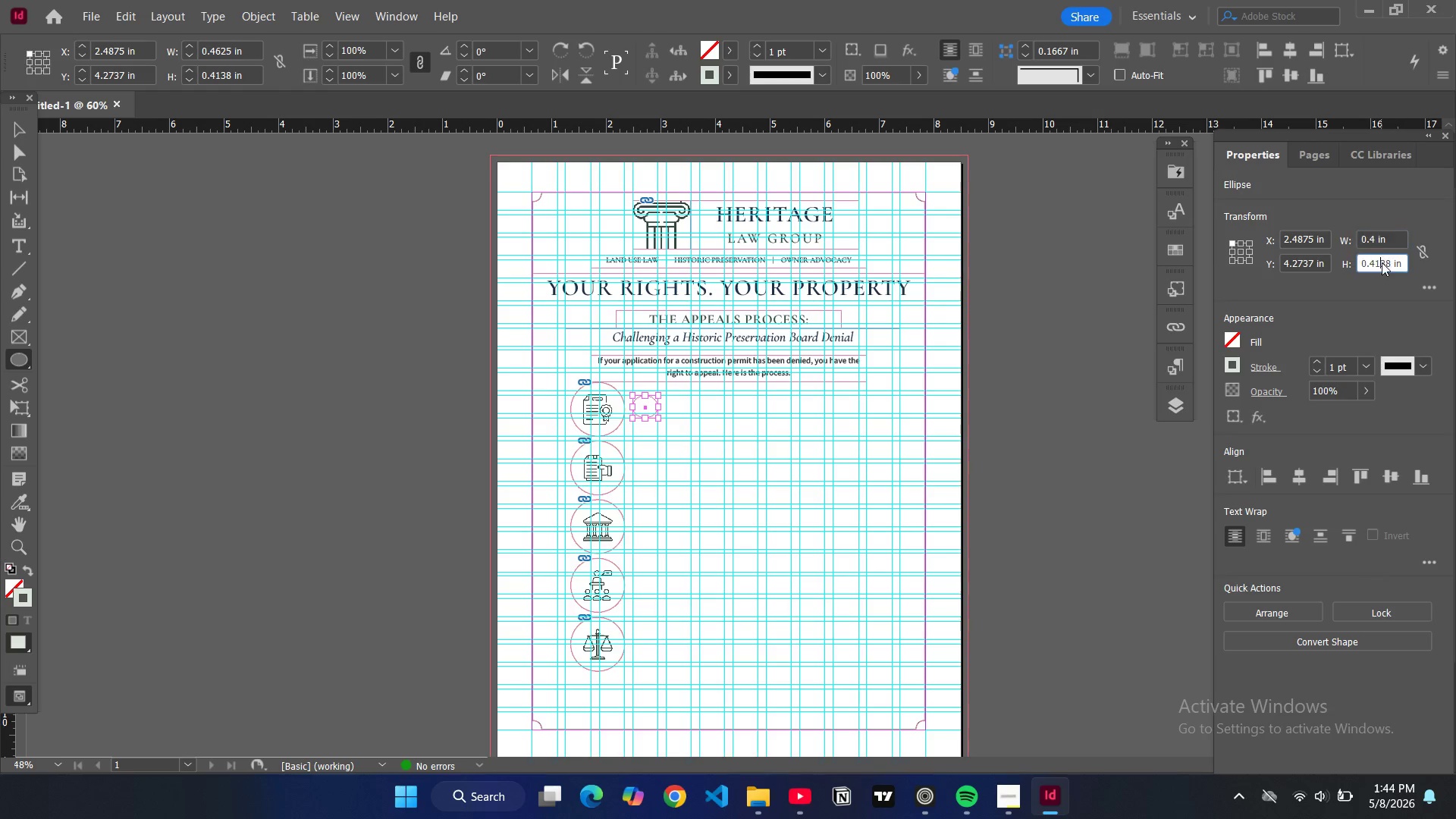 
double_click([1382, 262])
 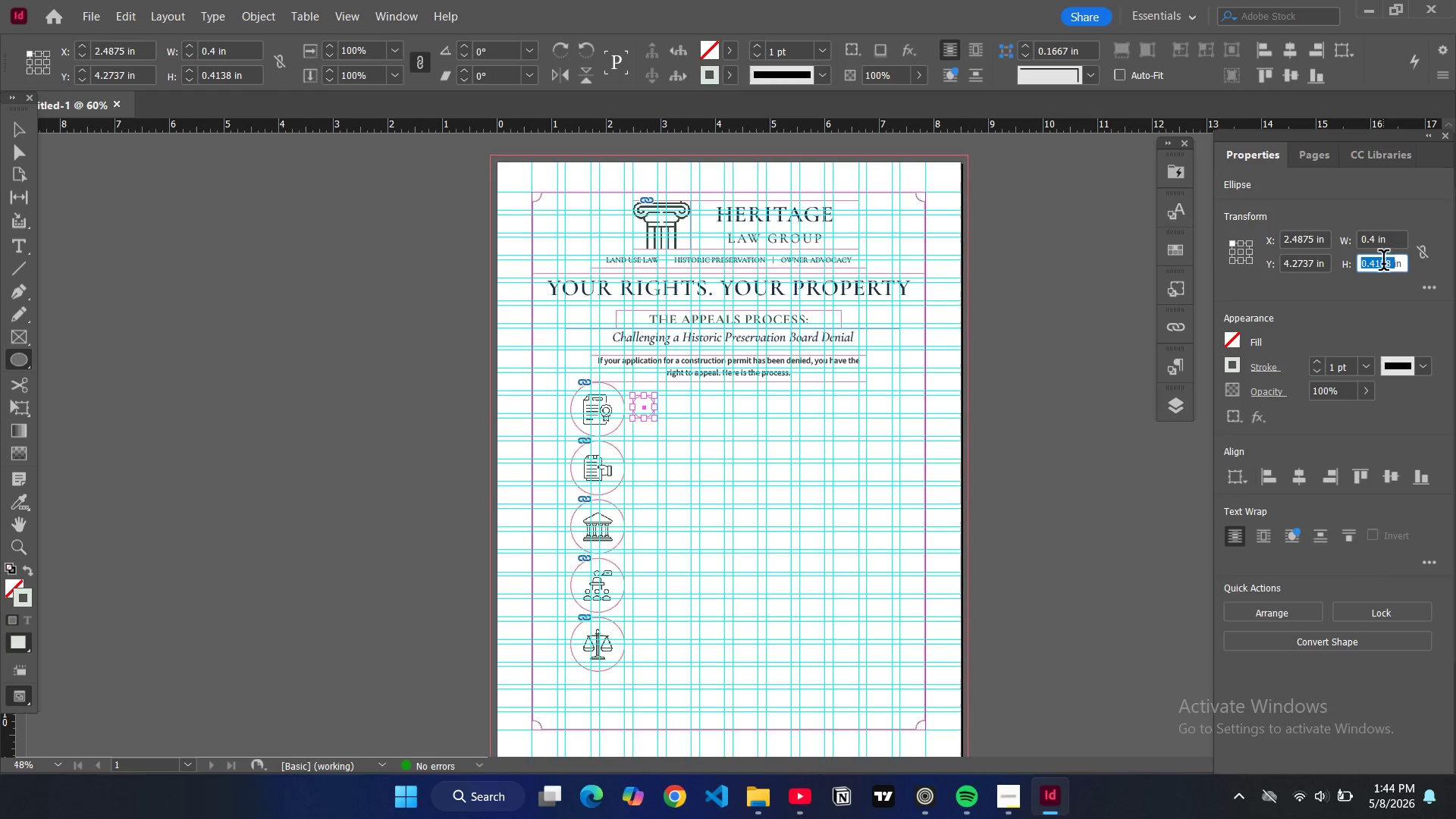 
key(0)
 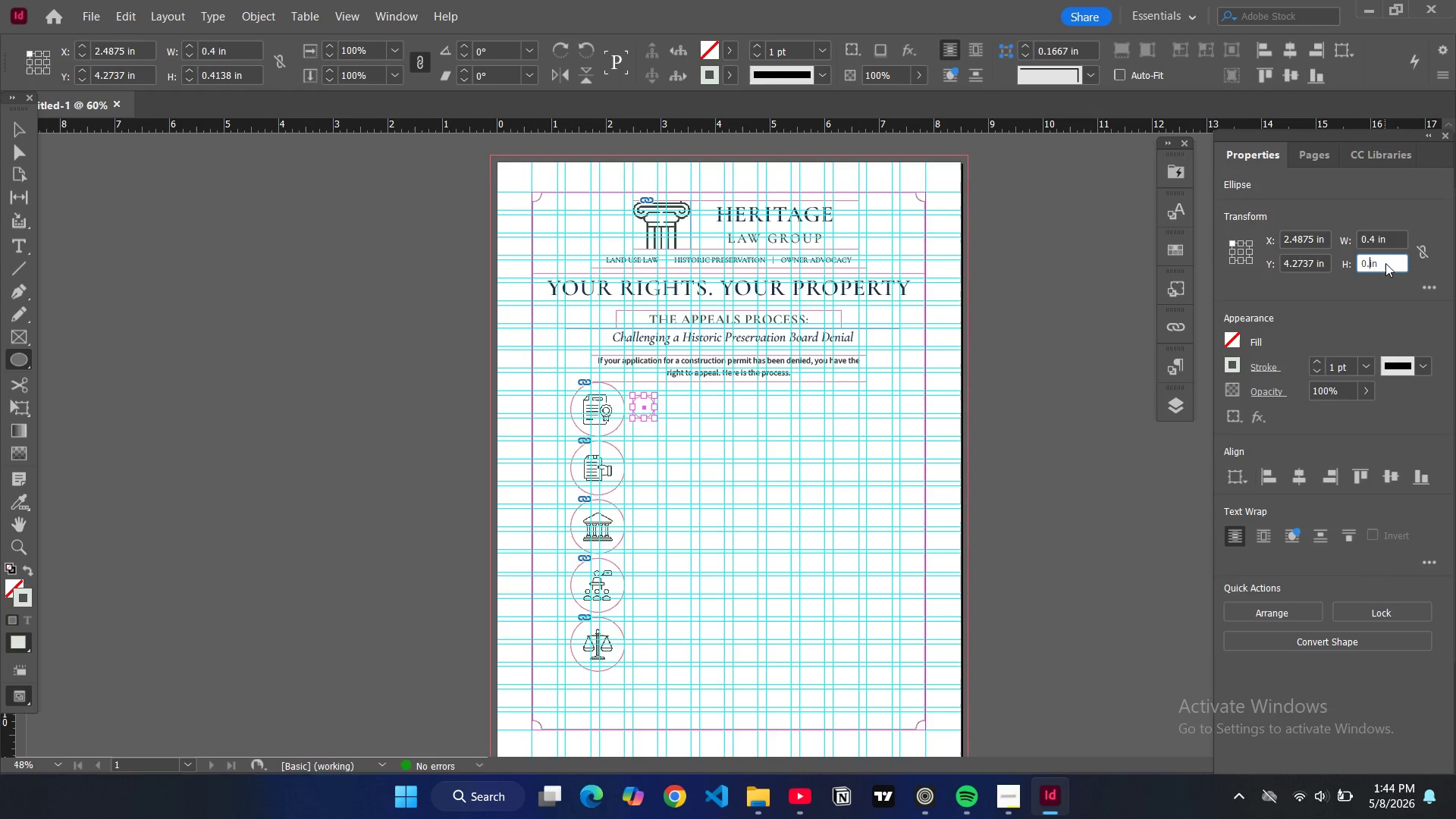 
key(Period)
 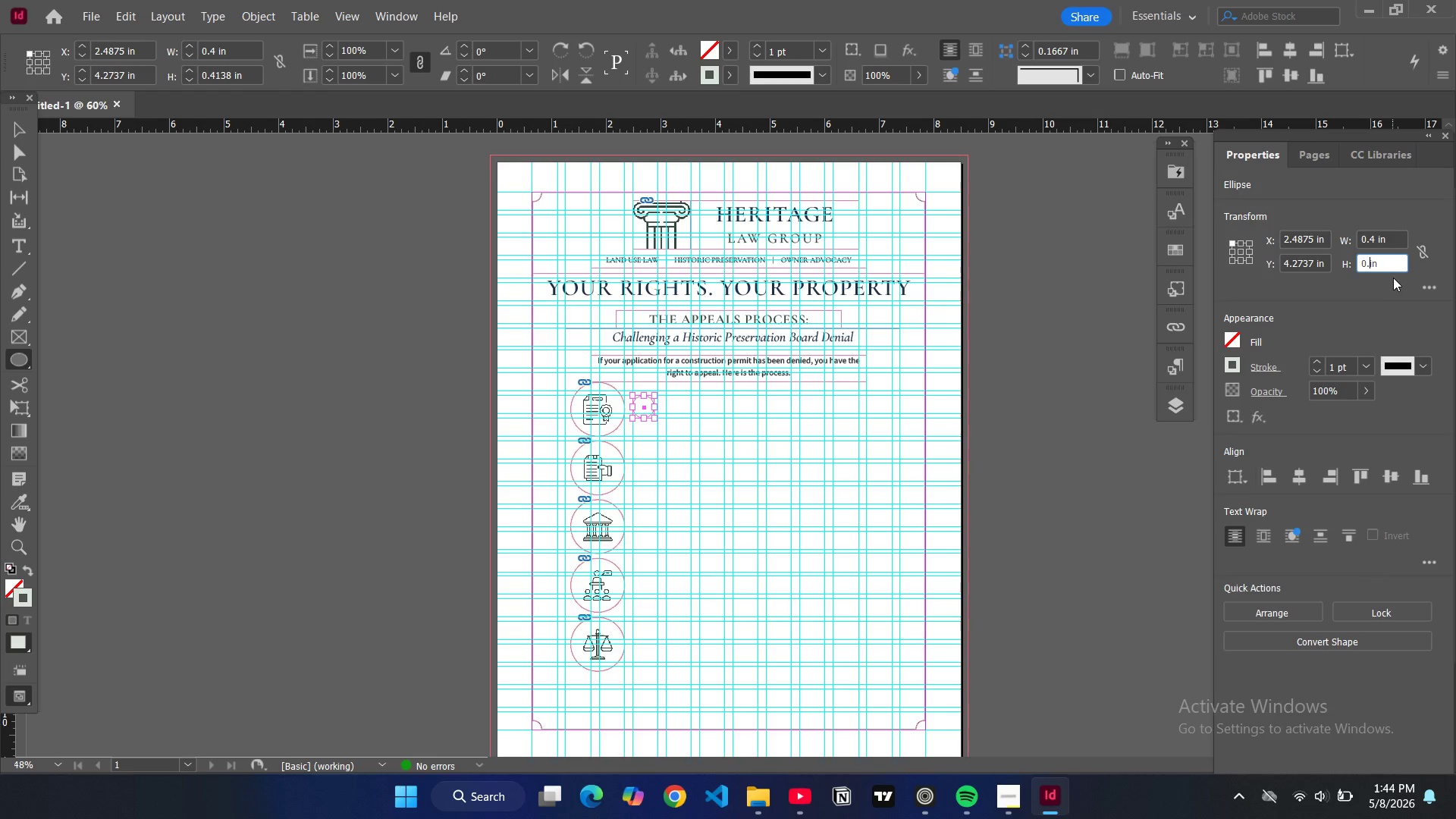 
key(4)
 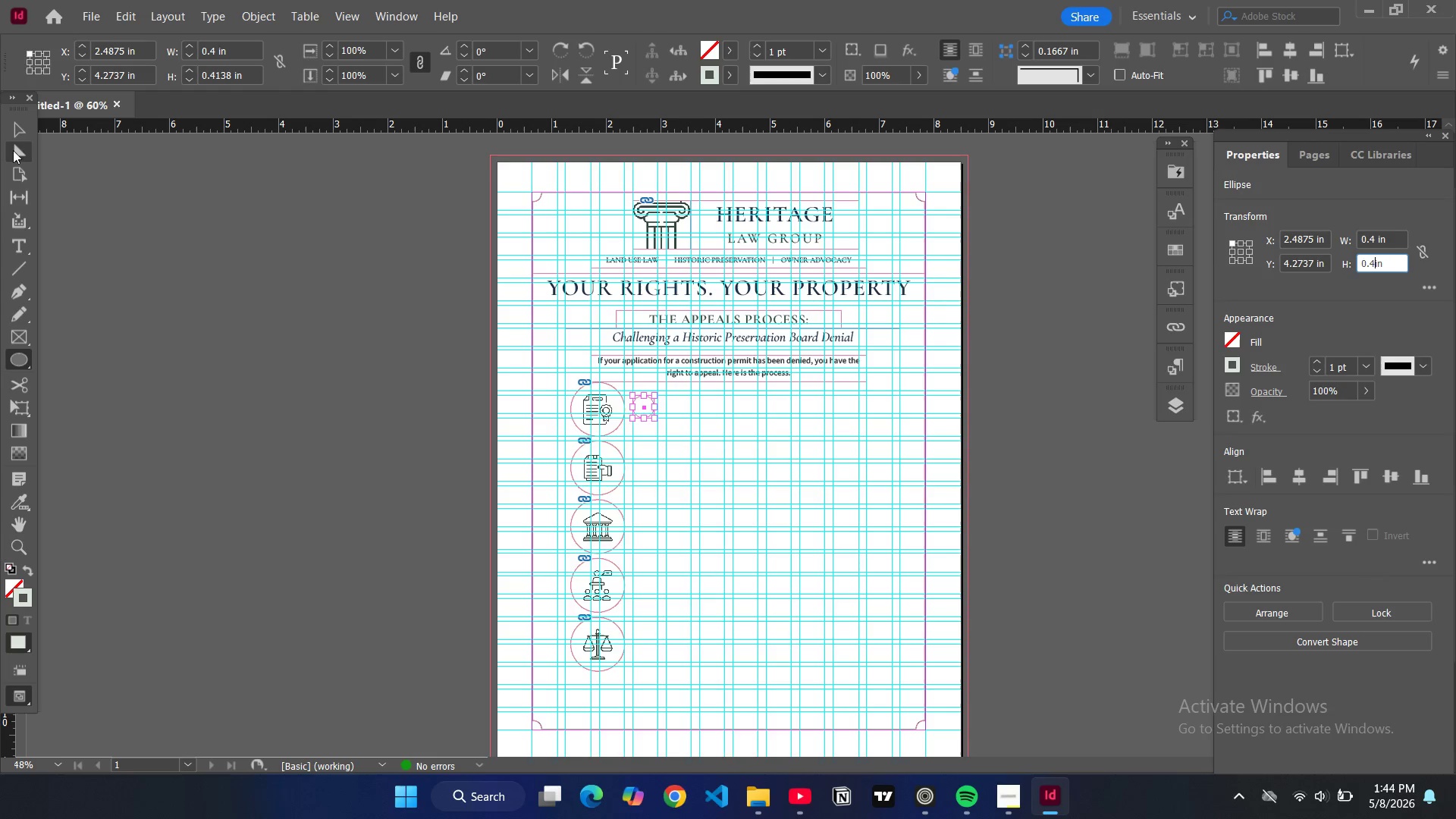 
left_click([17, 136])
 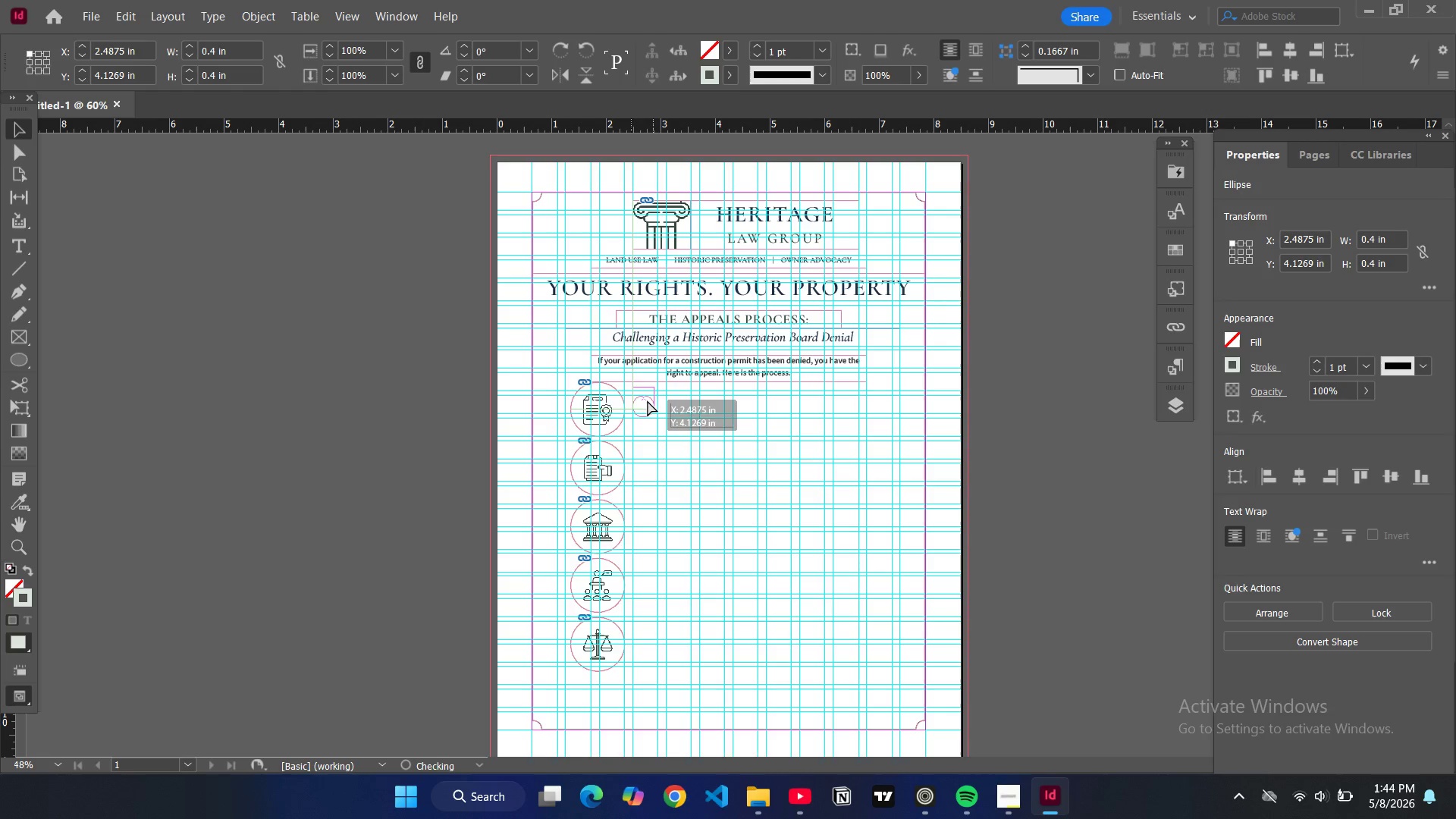 
wait(9.05)
 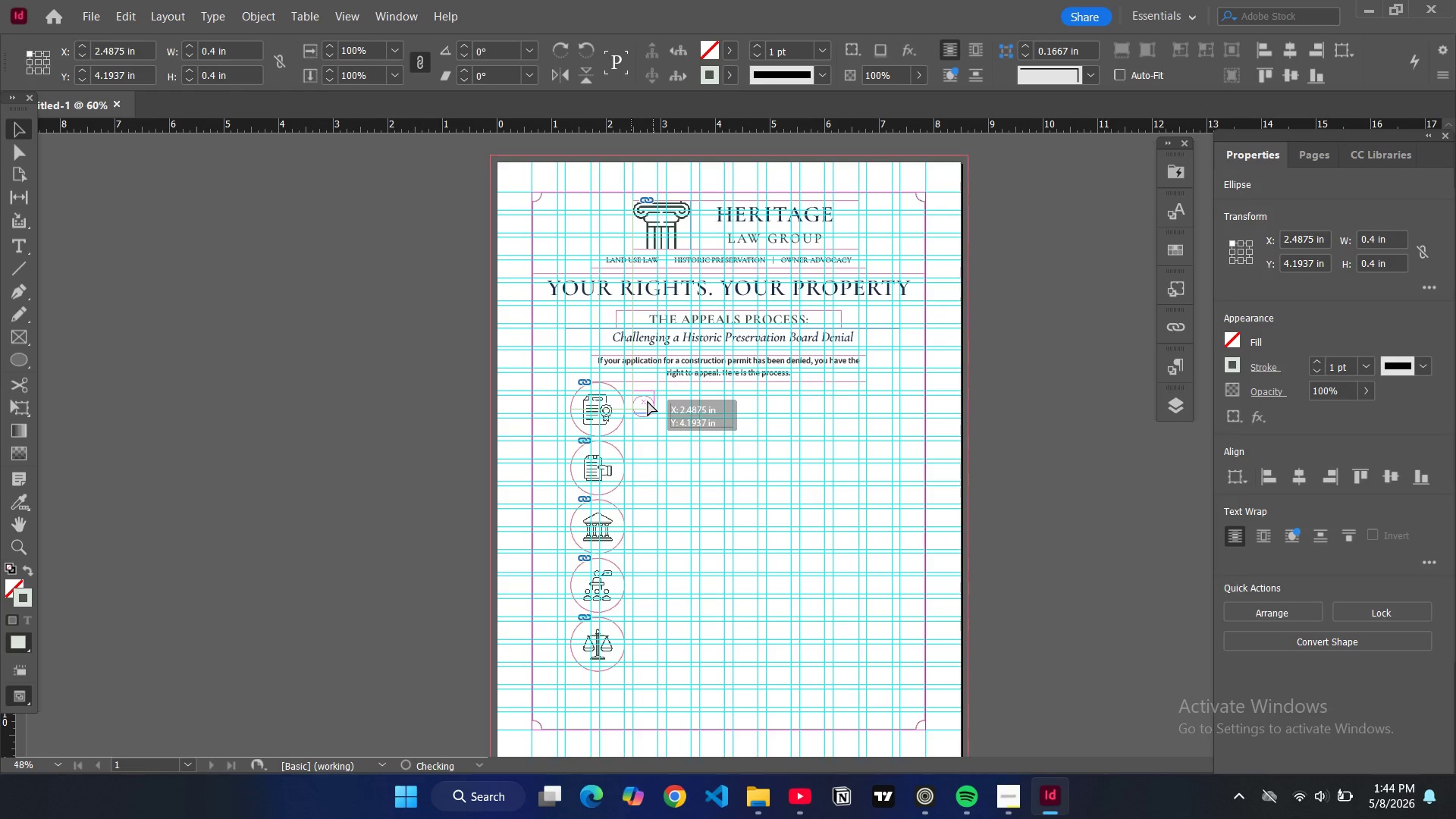 
key(Control+Equal)
 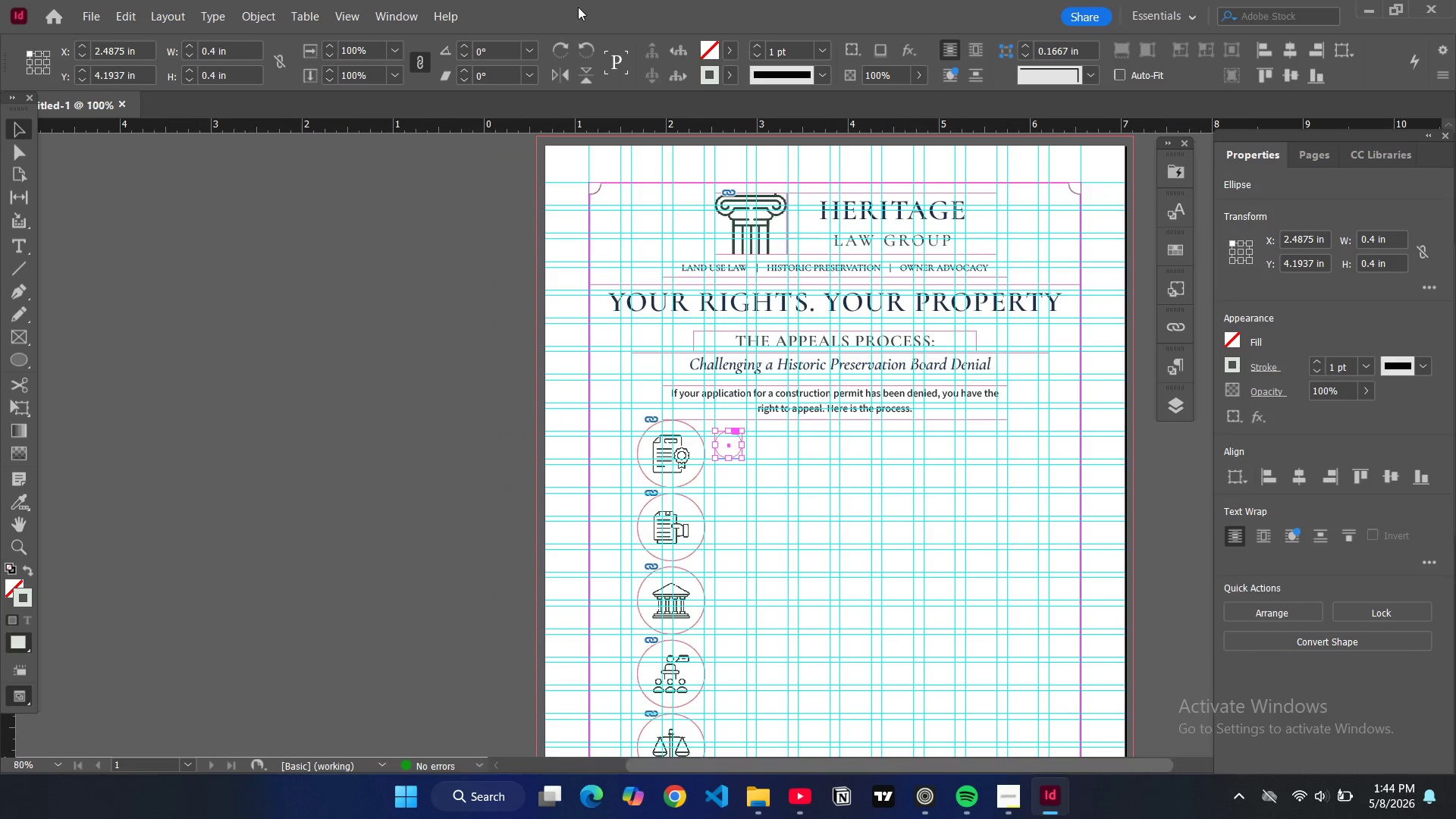 
key(Control+Equal)
 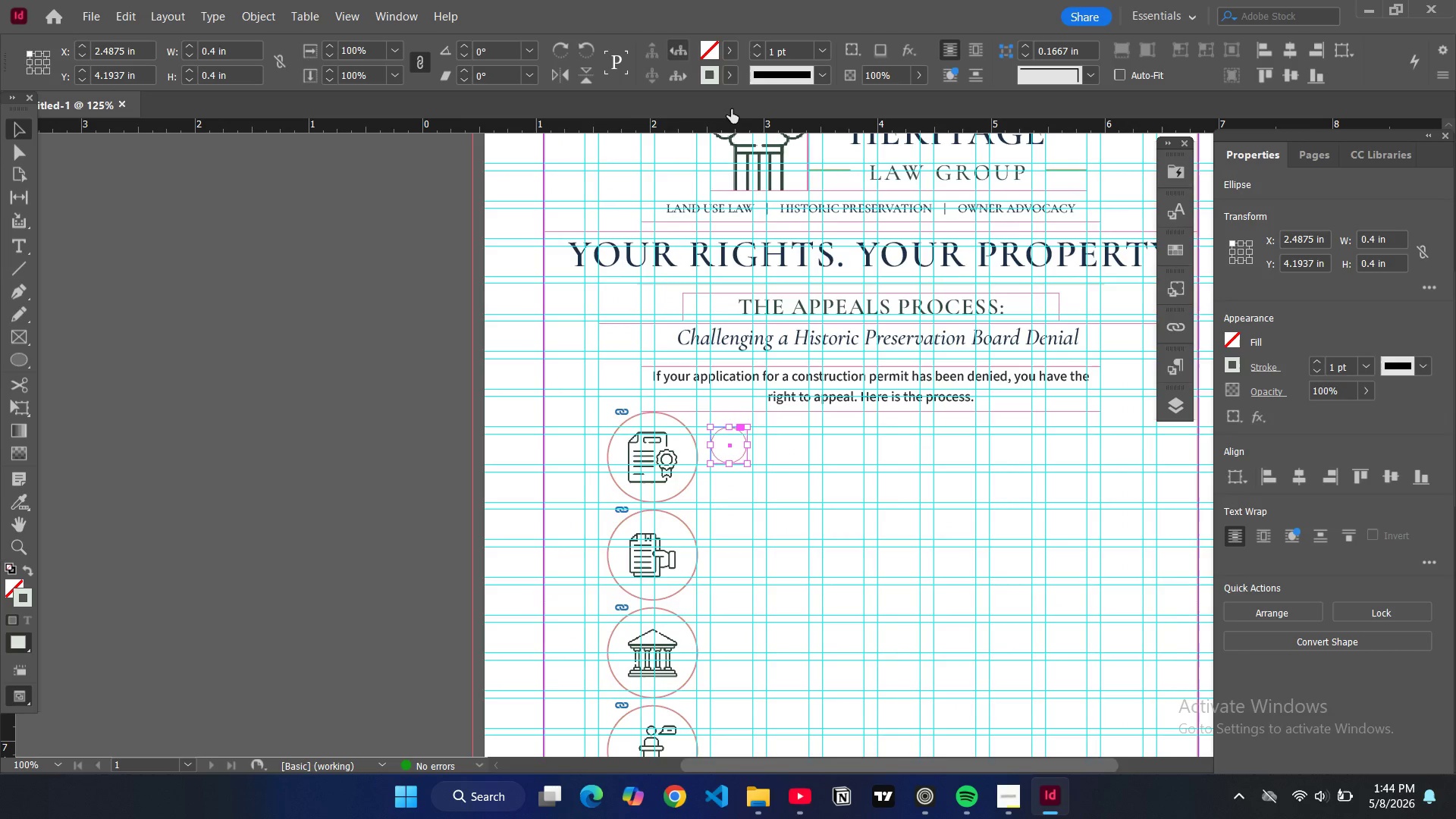 
key(Control+Equal)
 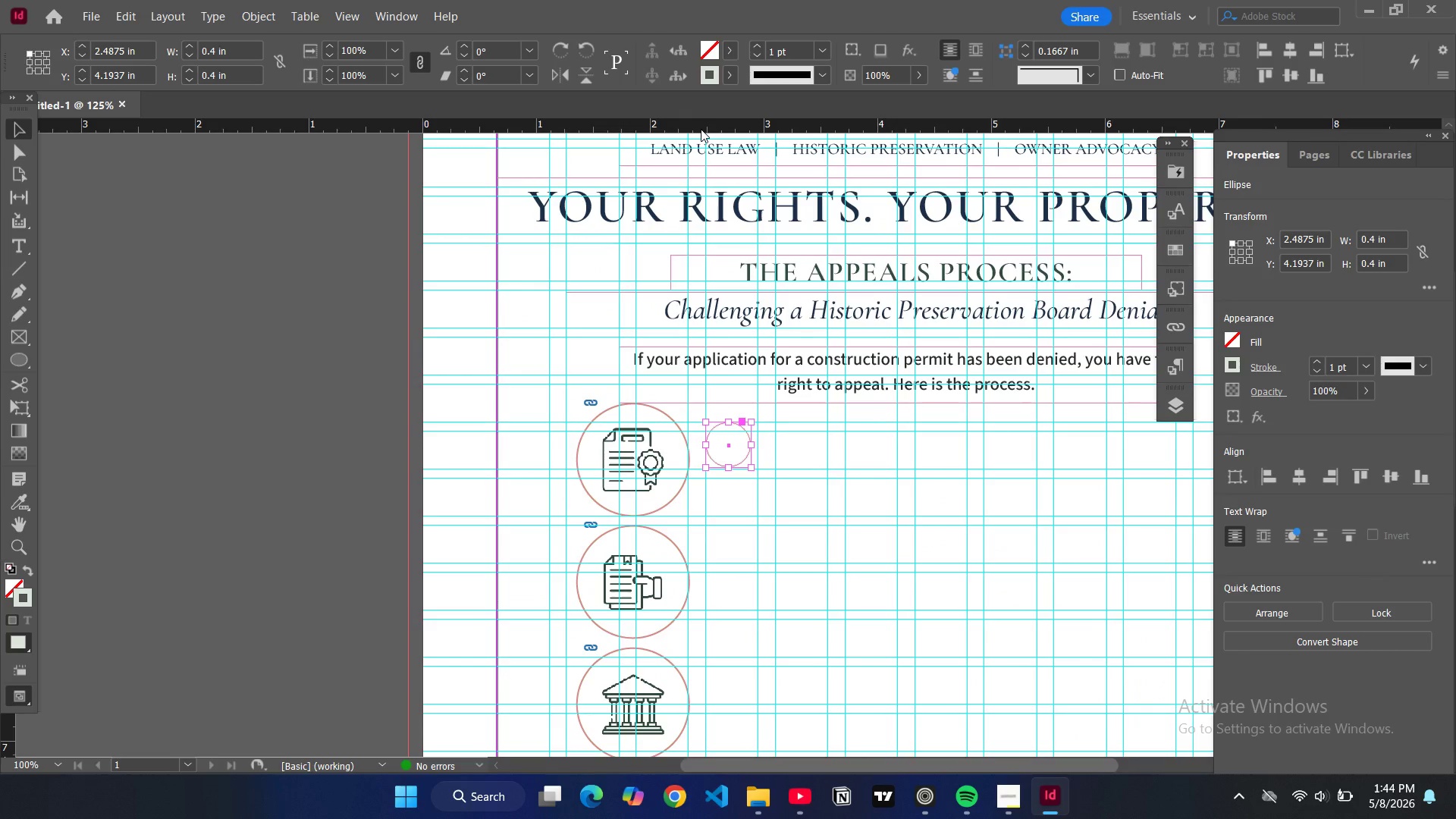 
key(Control+Equal)
 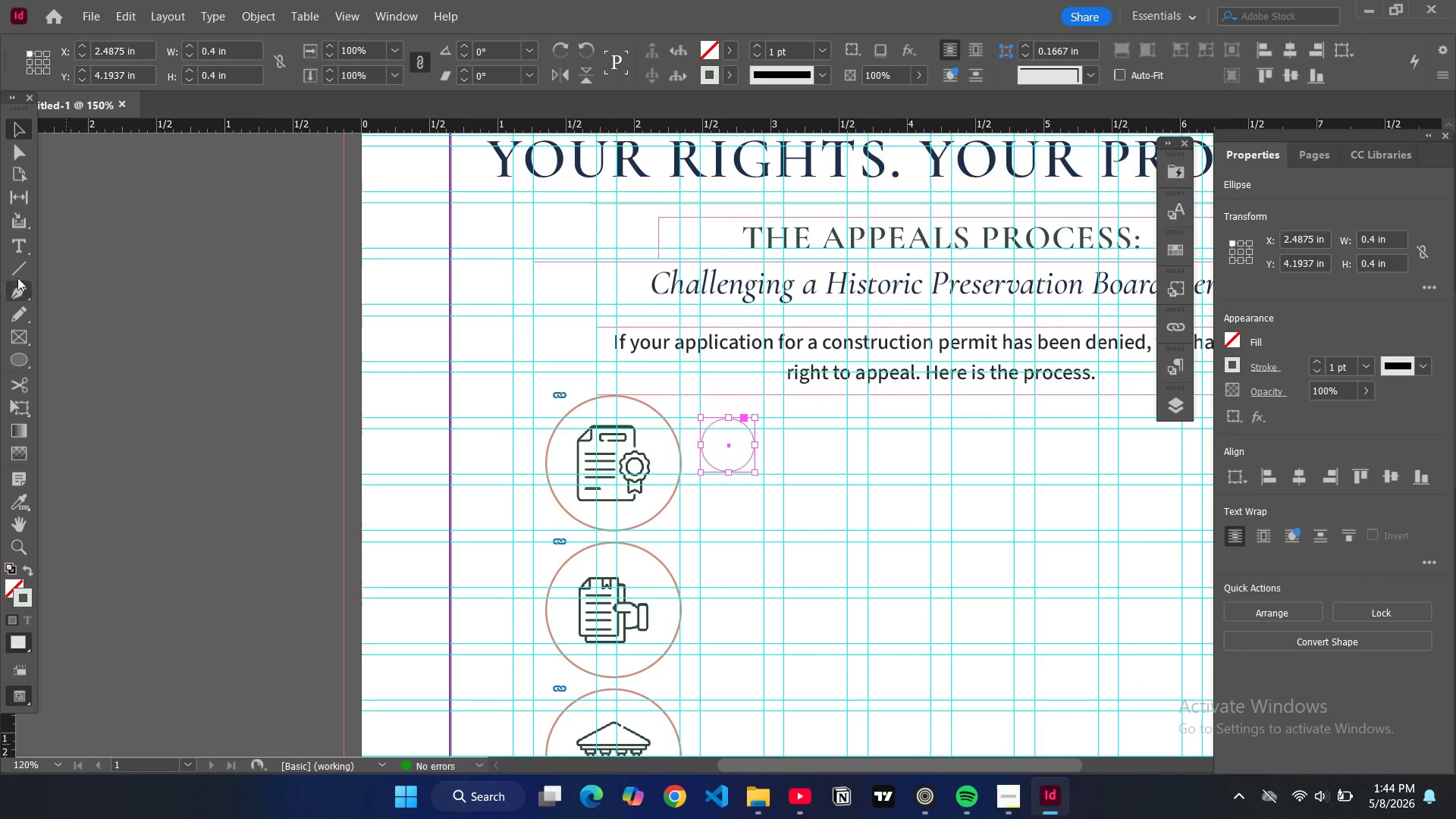 
left_click([18, 237])
 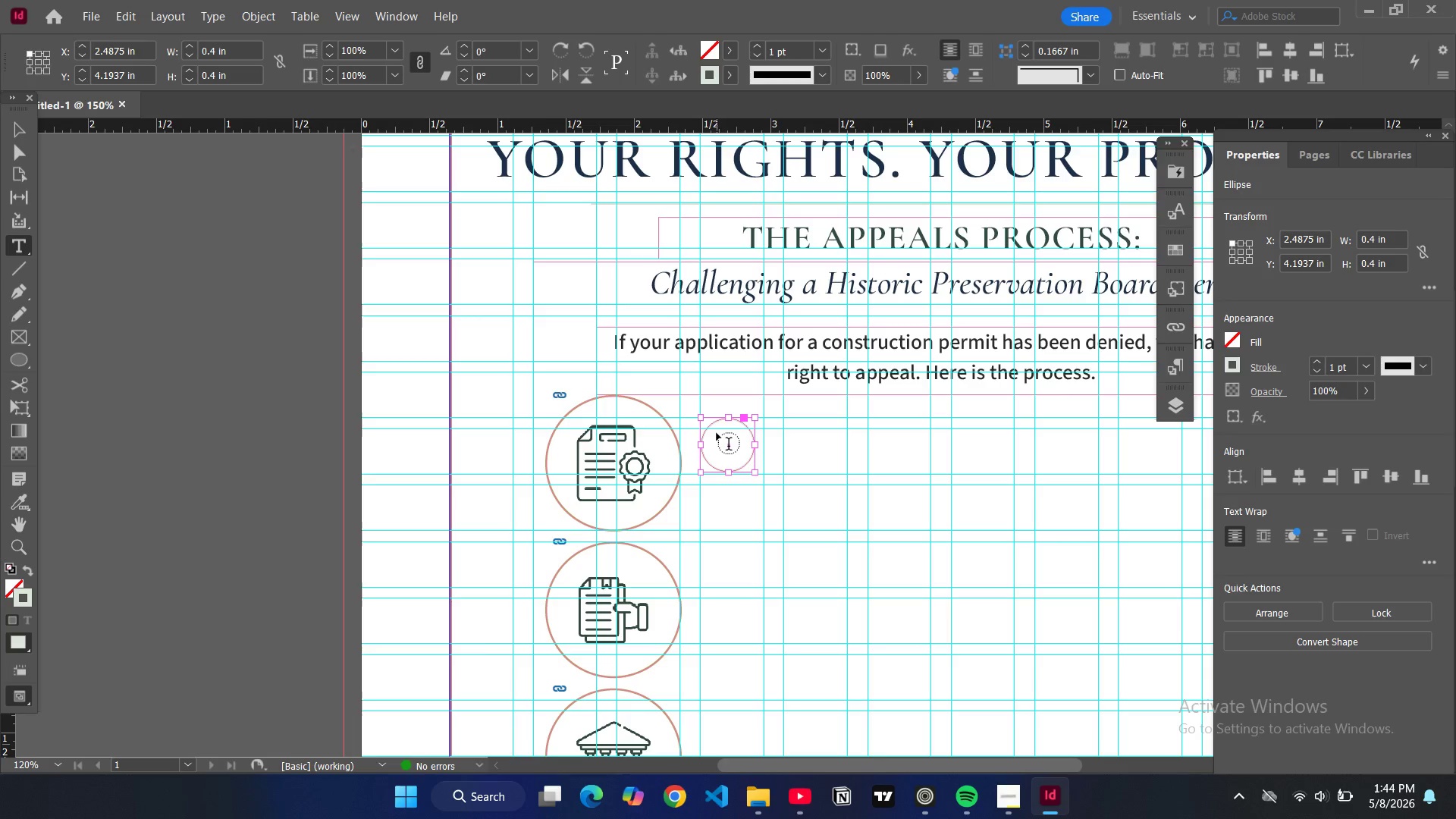 
left_click_drag(start_coordinate=[717, 432], to_coordinate=[742, 457])
 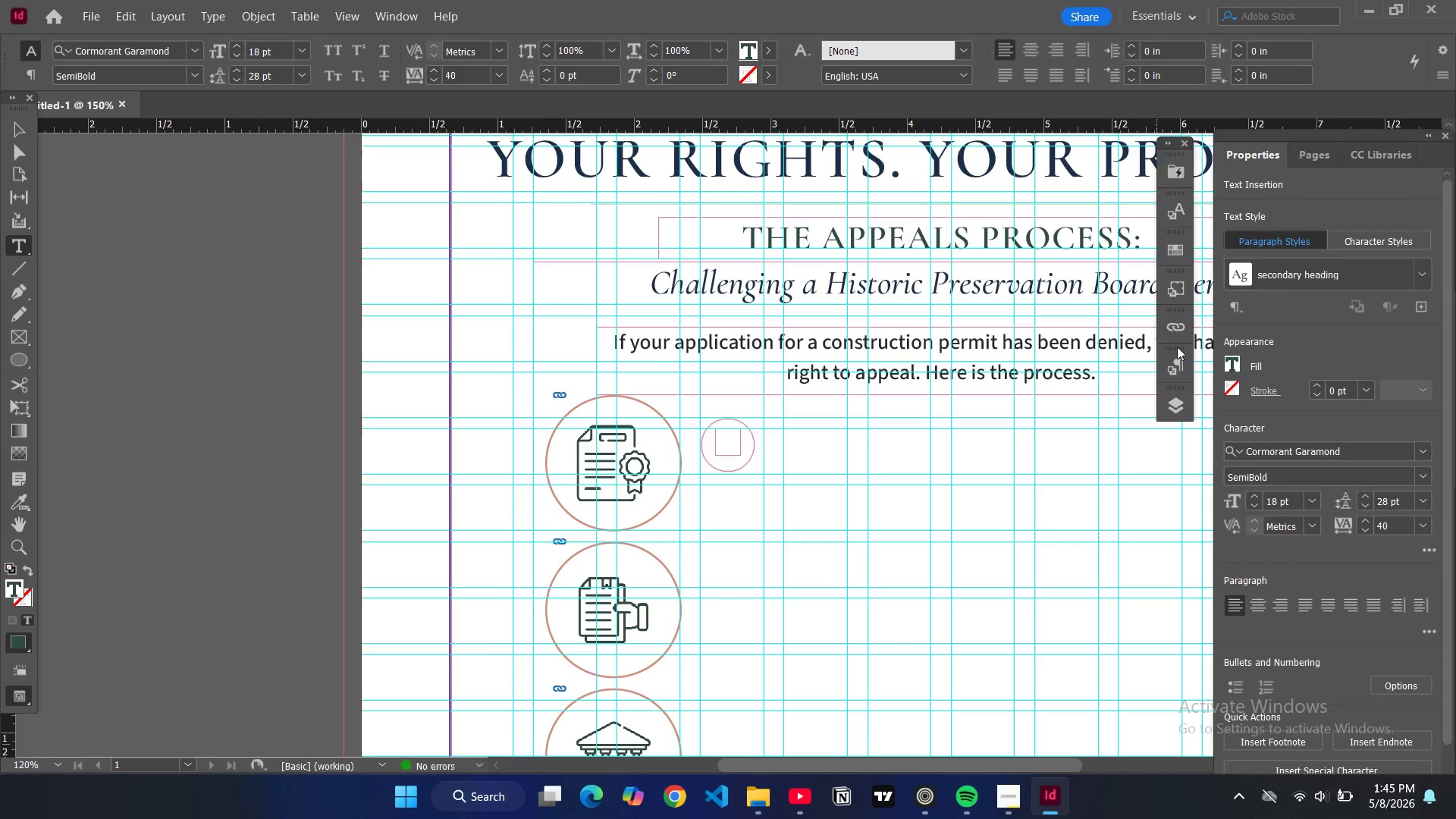 
left_click([1178, 362])
 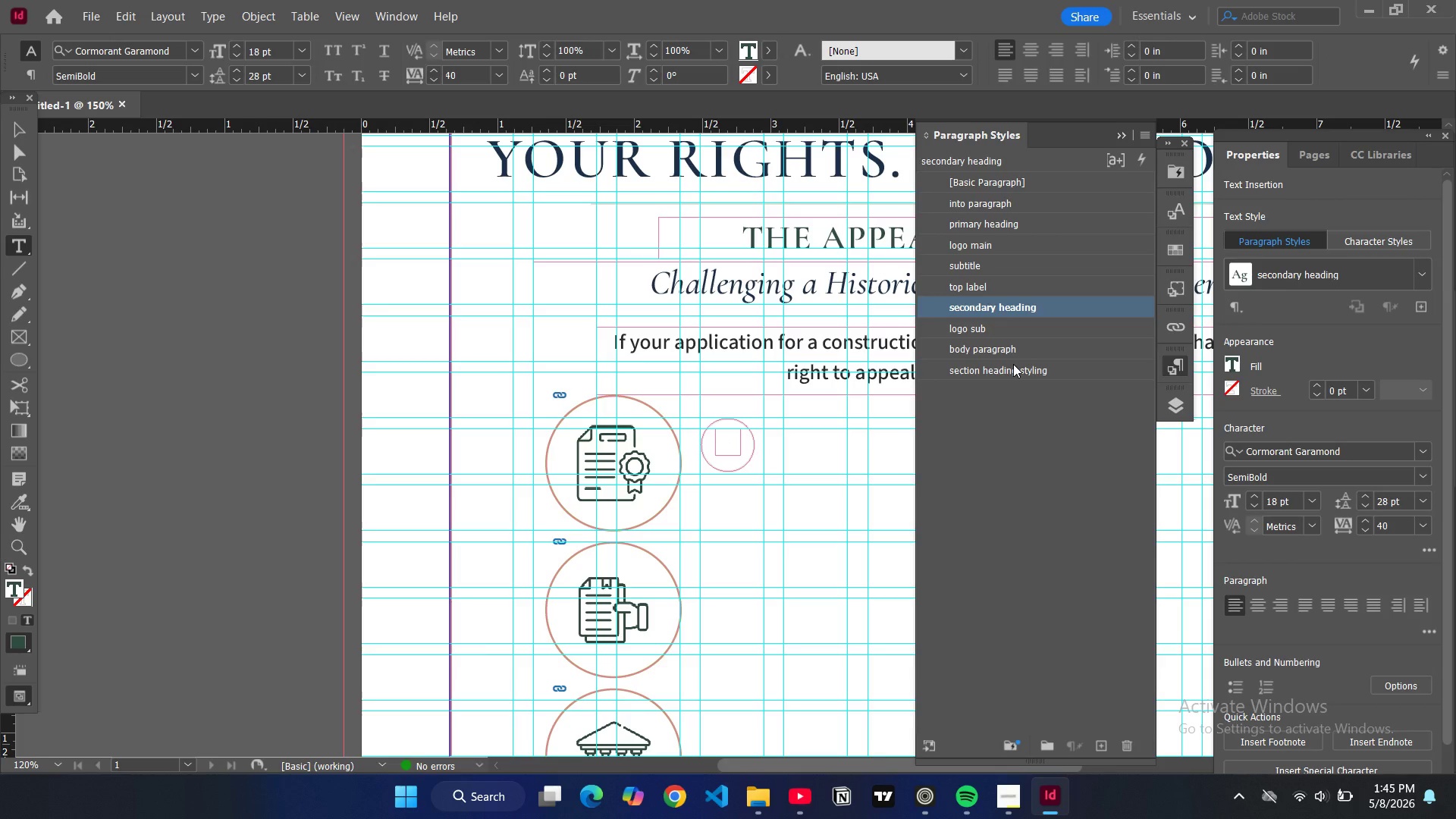 
wait(5.23)
 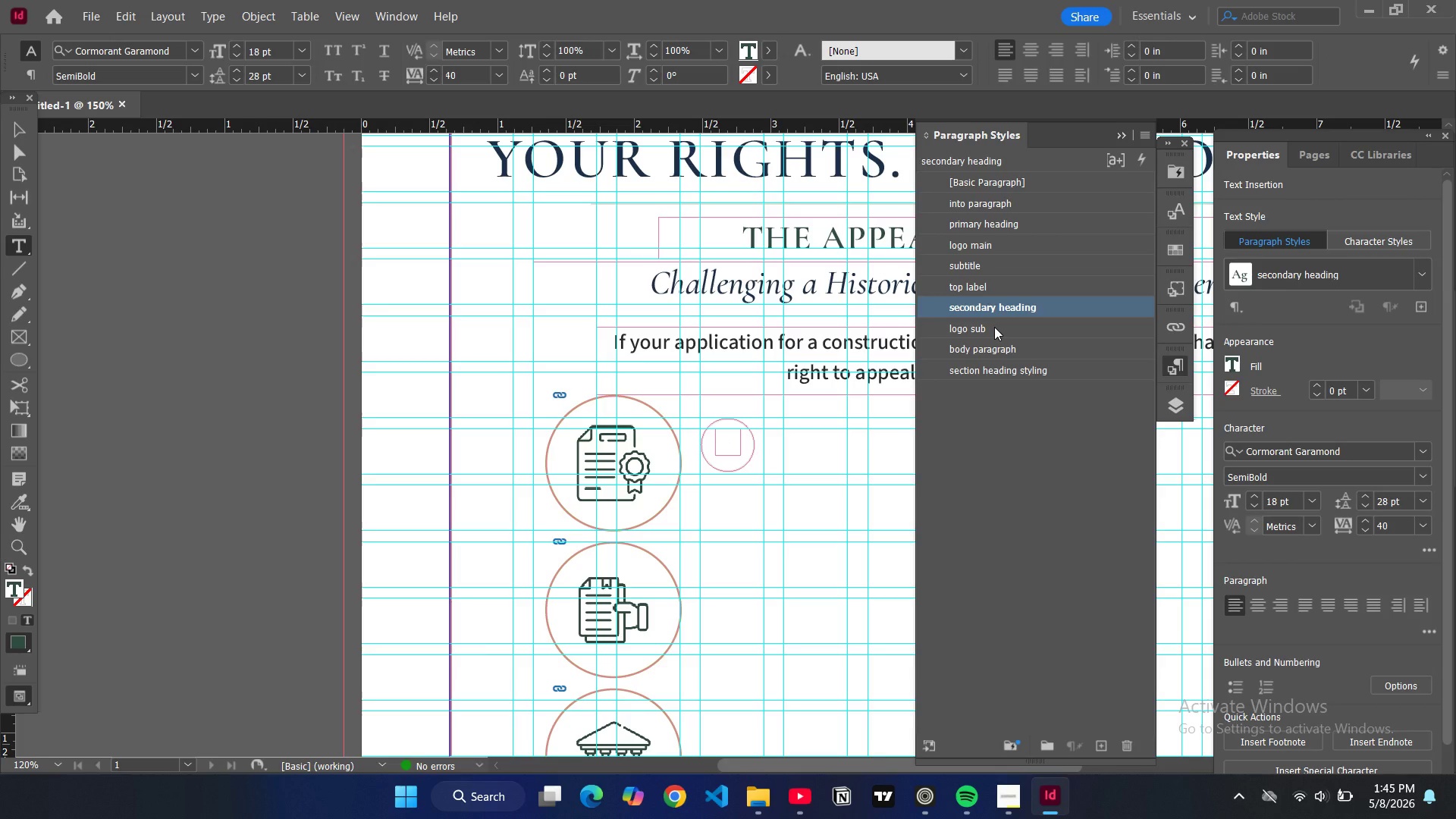 
left_click([1014, 365])
 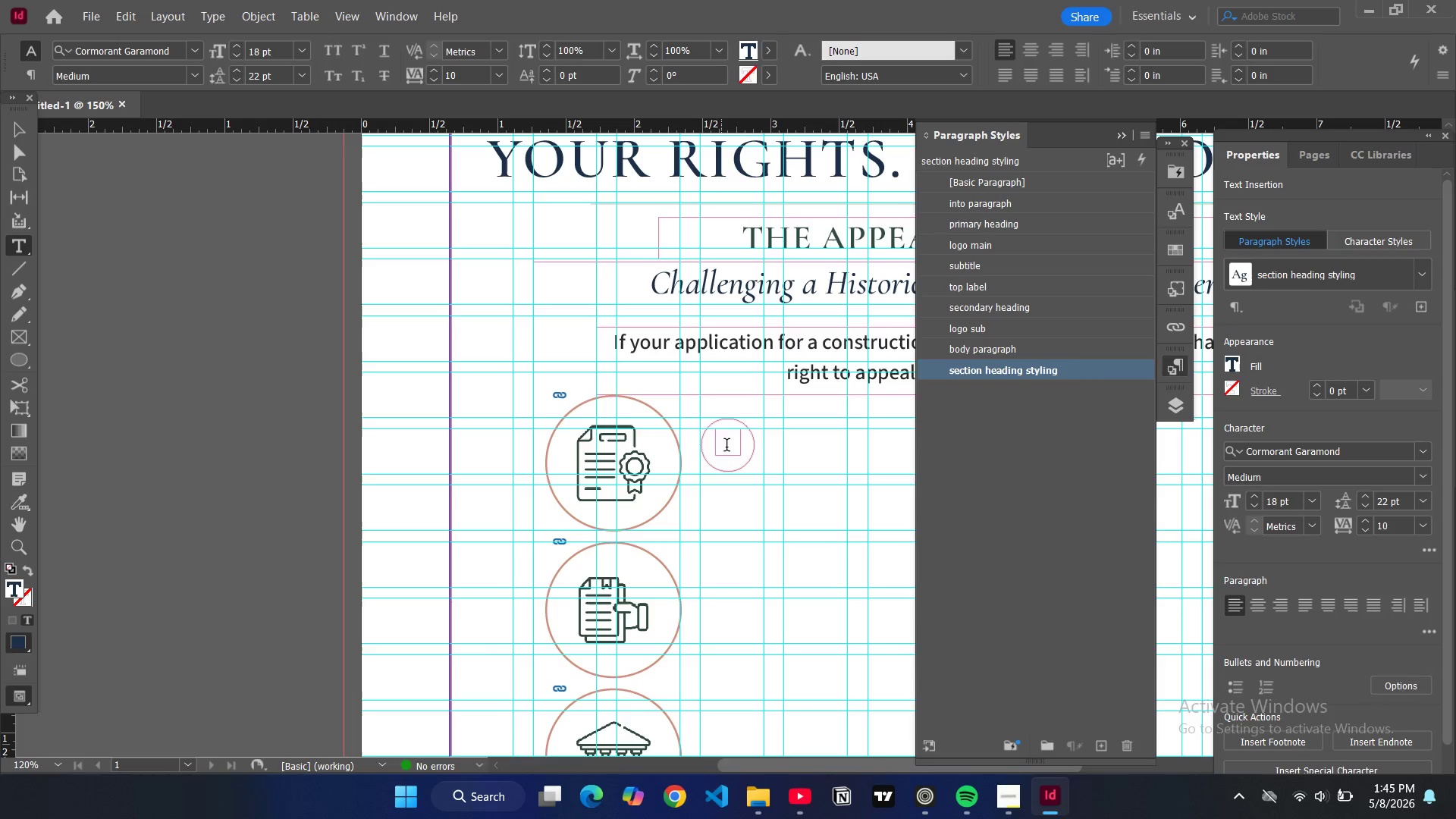 
left_click([727, 447])
 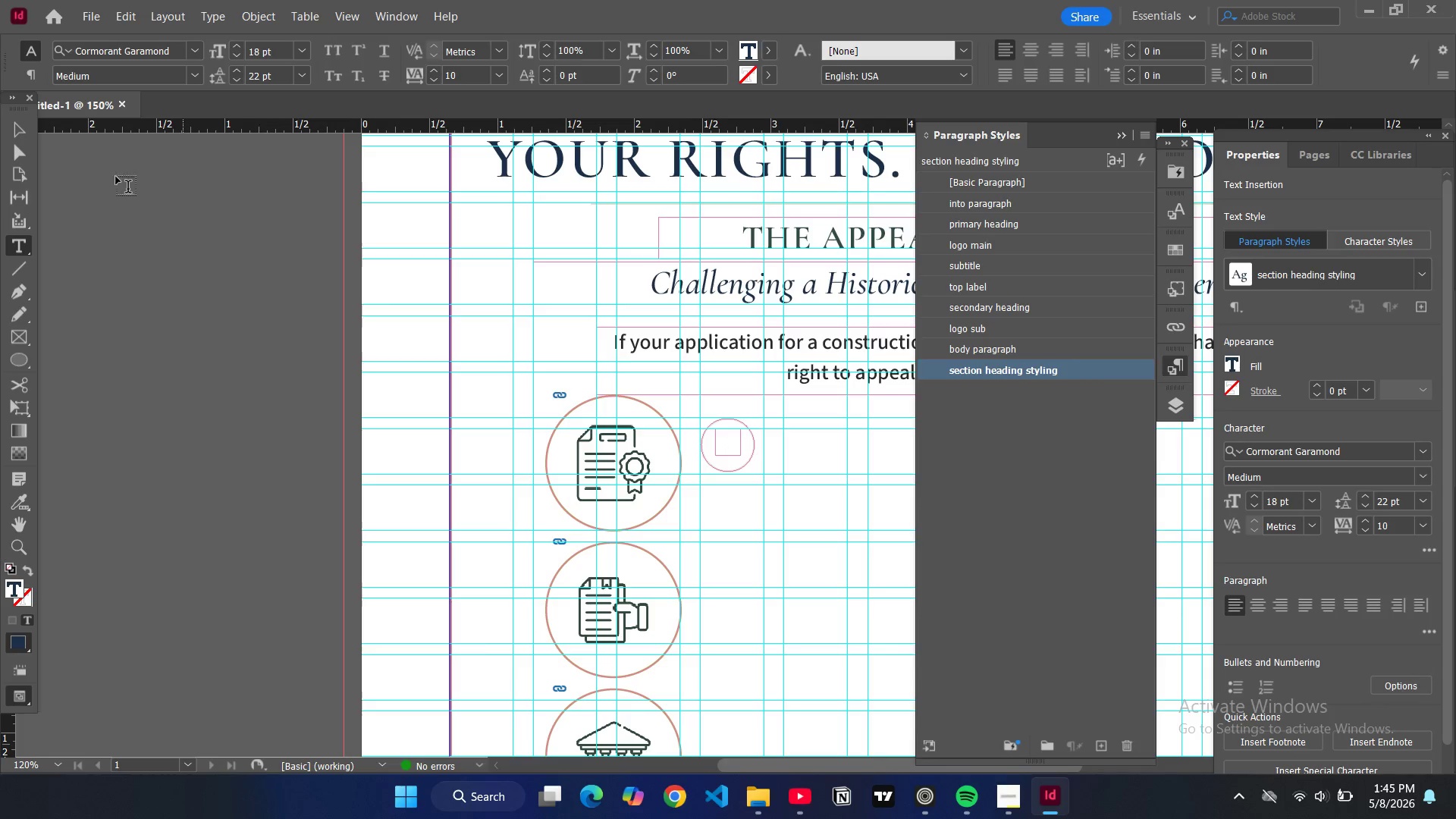 
left_click([20, 124])
 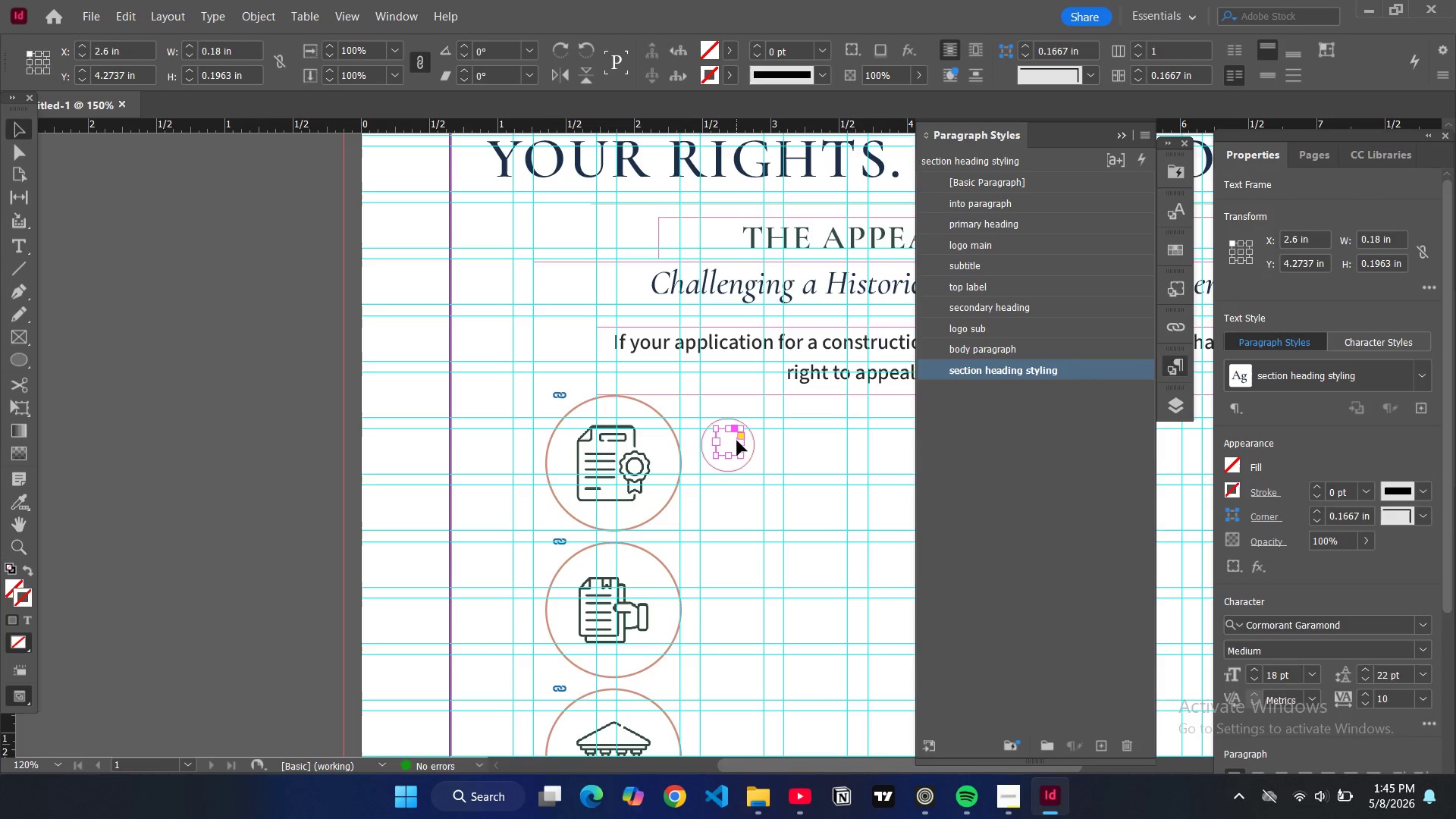 
left_click_drag(start_coordinate=[740, 441], to_coordinate=[746, 441])
 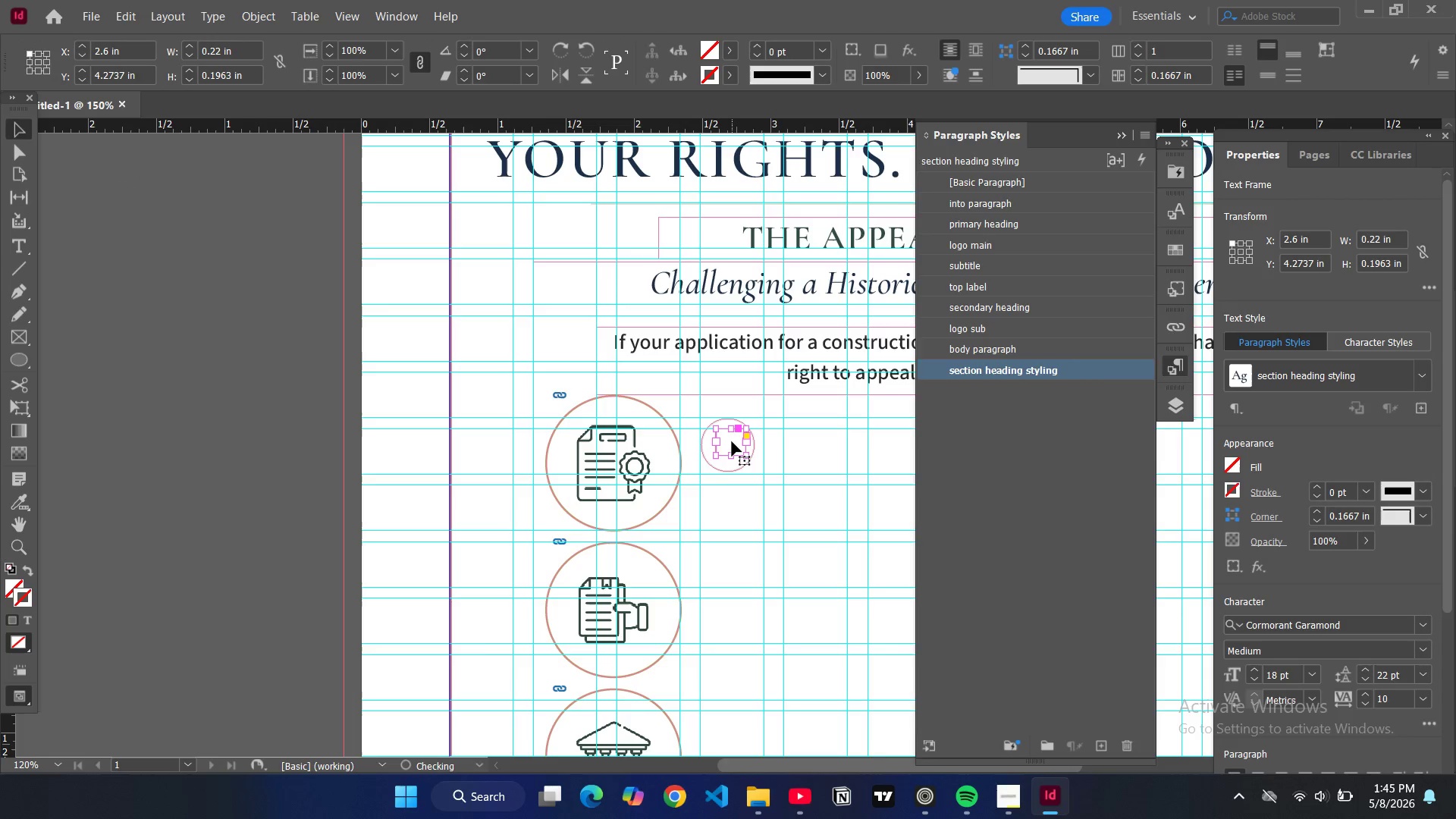 
left_click([732, 441])
 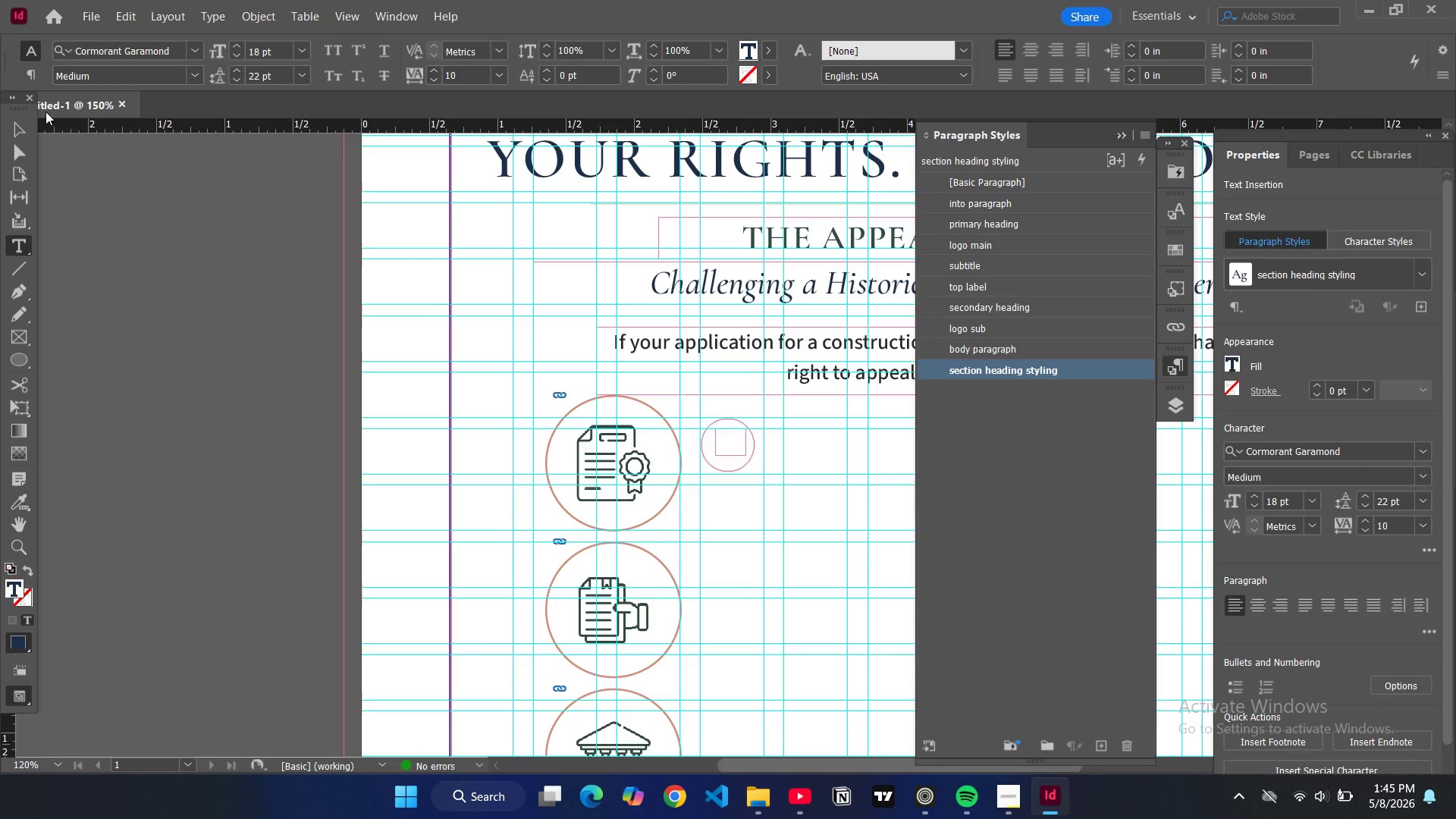 
left_click([24, 130])
 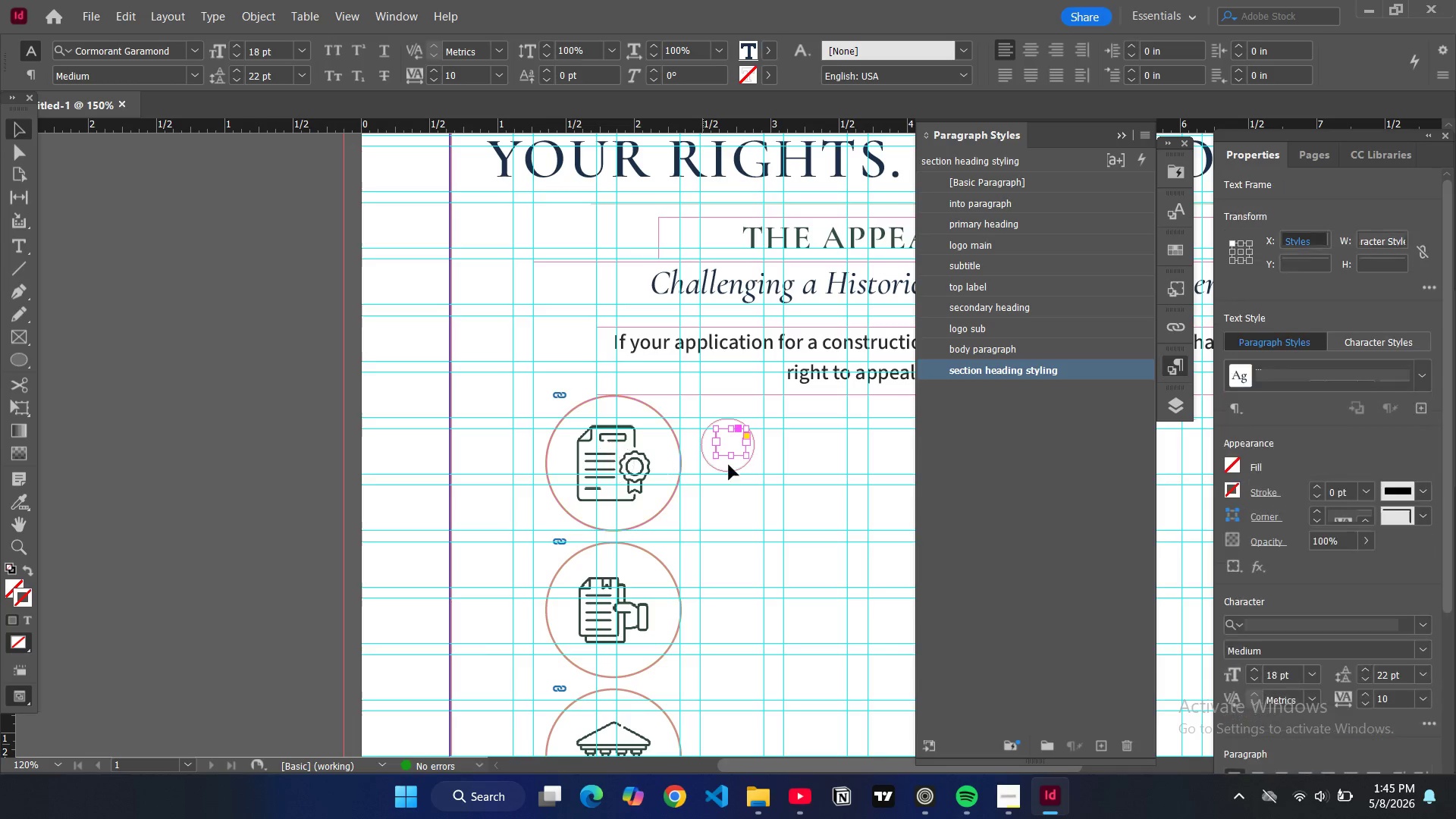 
key(Control+Z)
 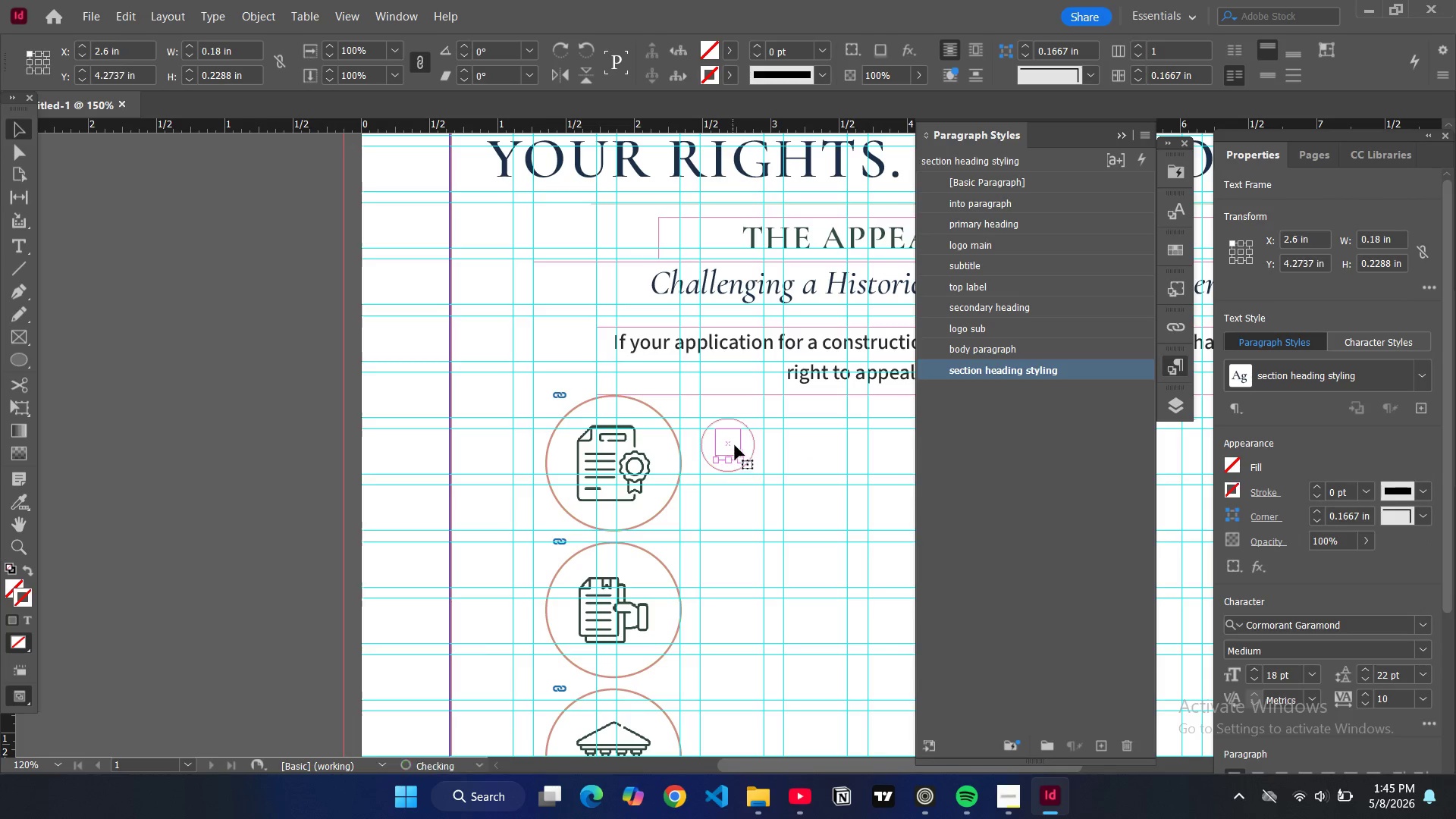 
left_click_drag(start_coordinate=[741, 446], to_coordinate=[747, 447])
 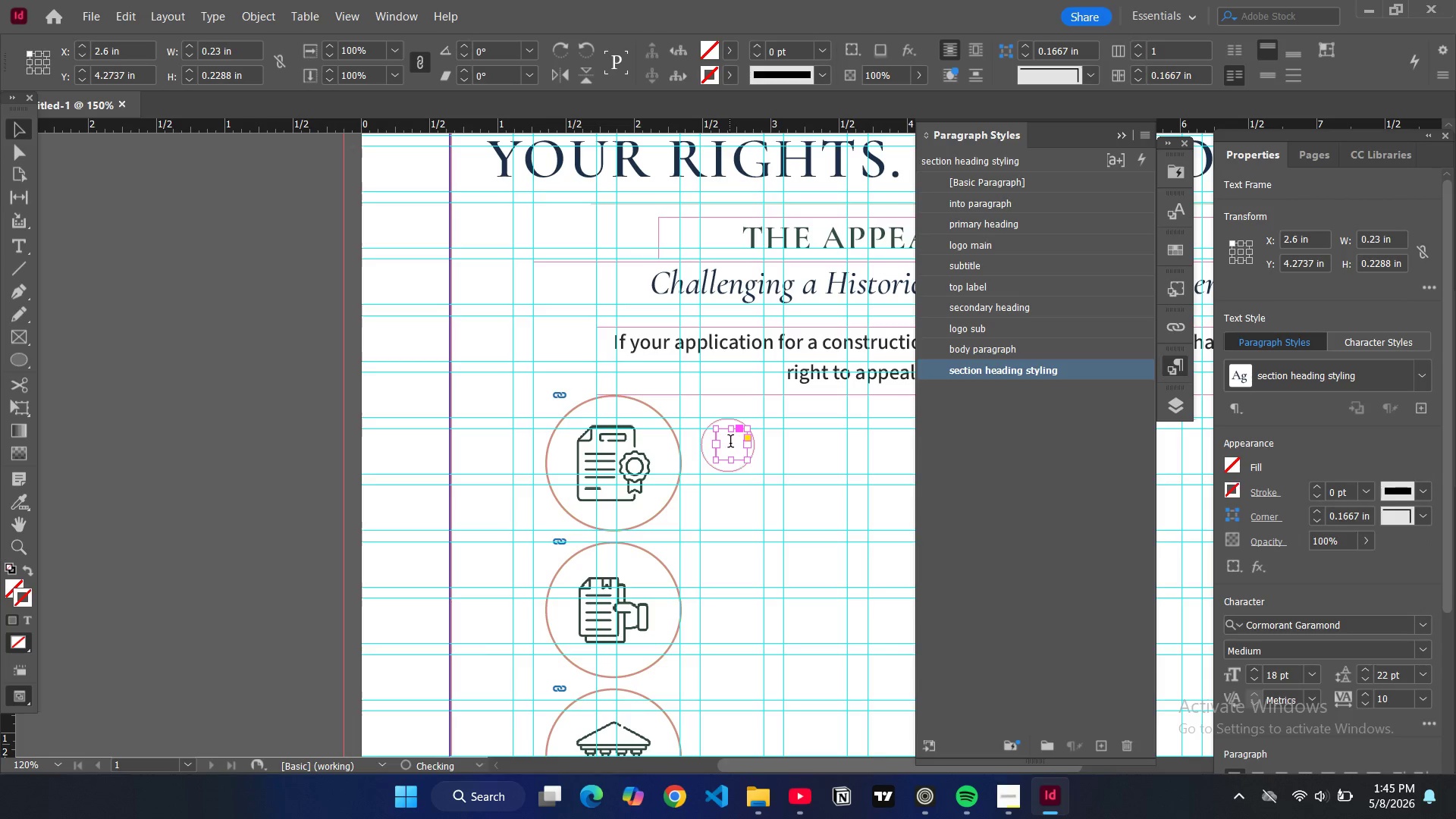 
double_click([730, 443])
 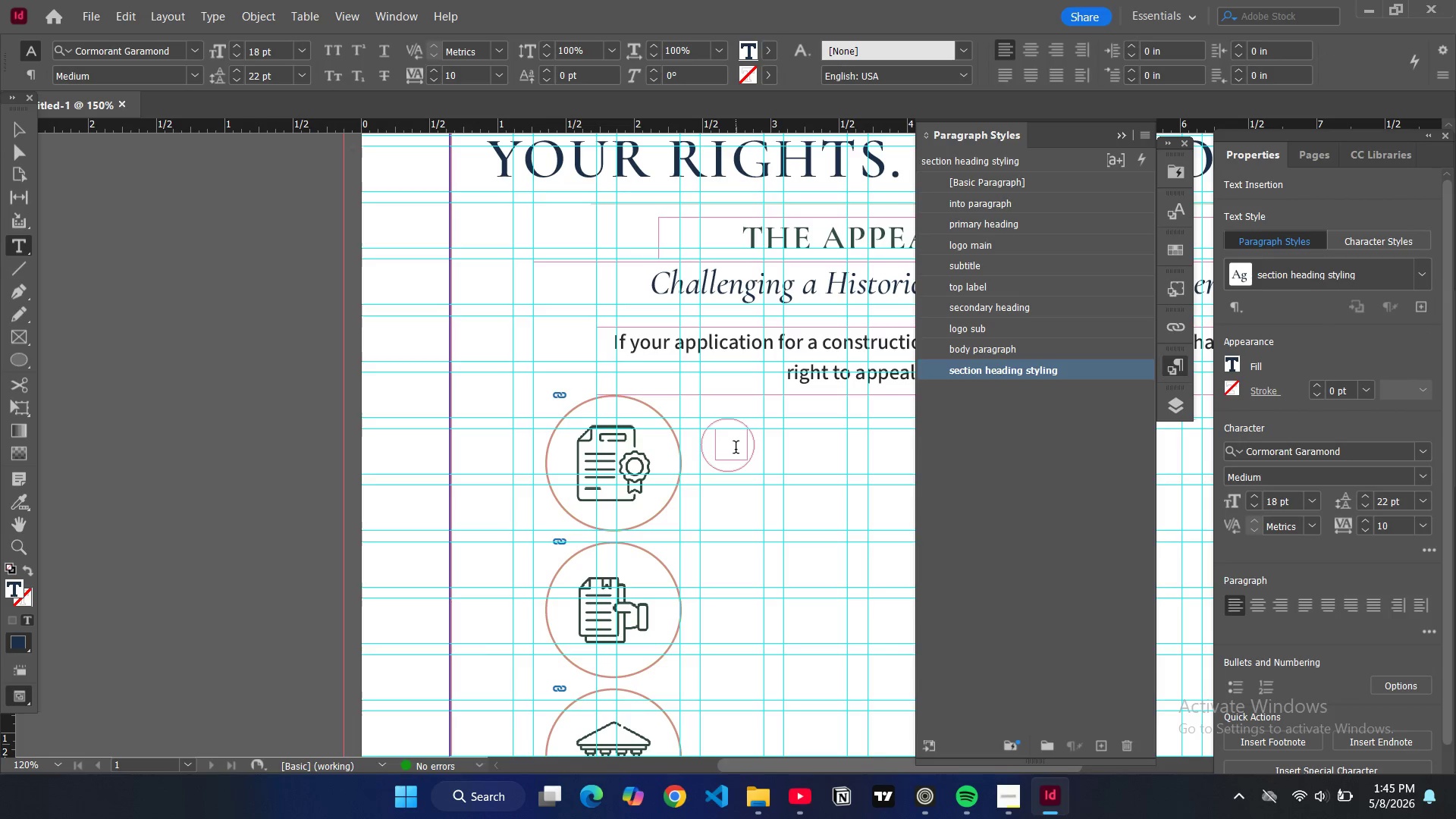 
double_click([736, 449])
 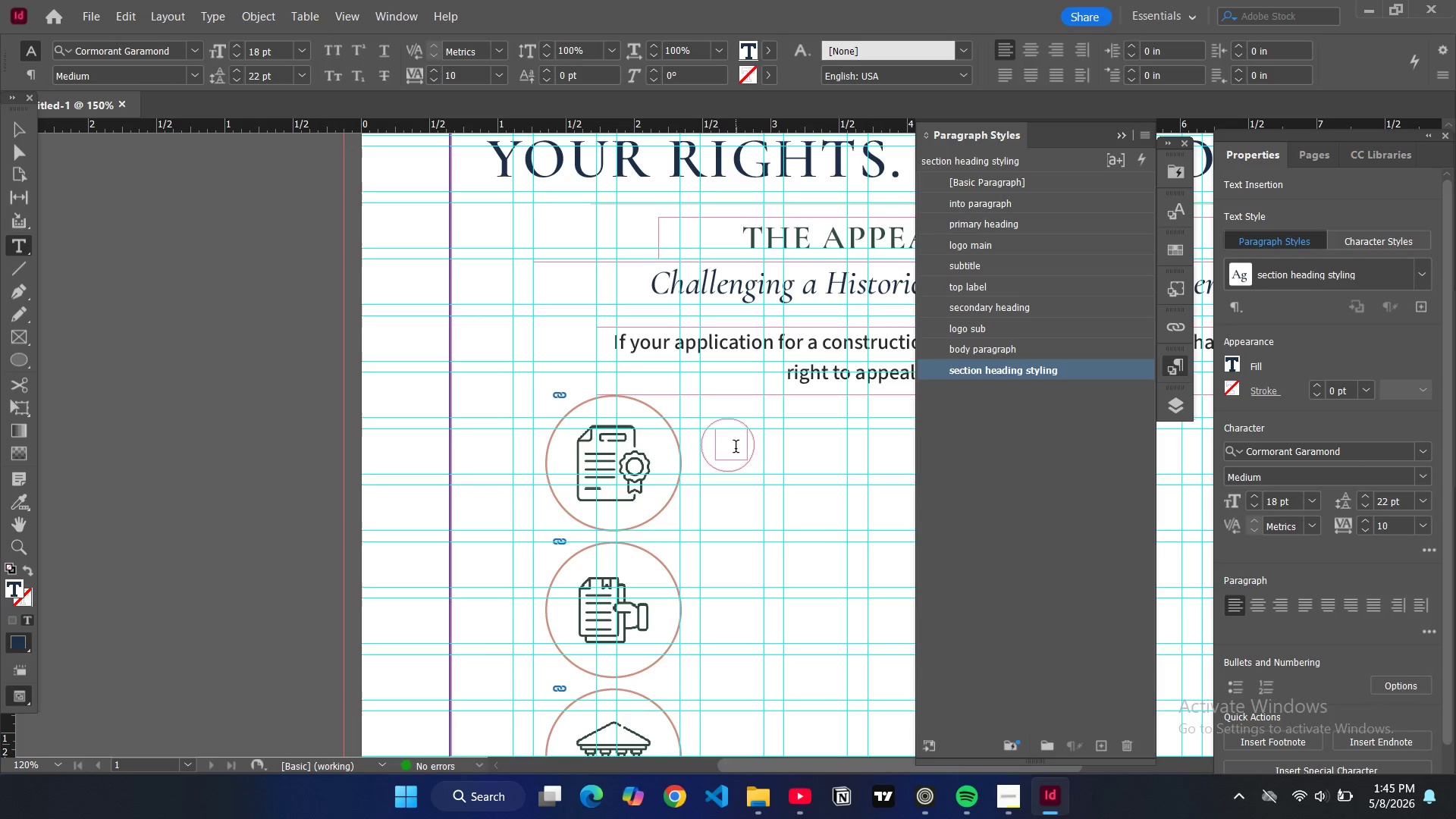 
triple_click([736, 448])
 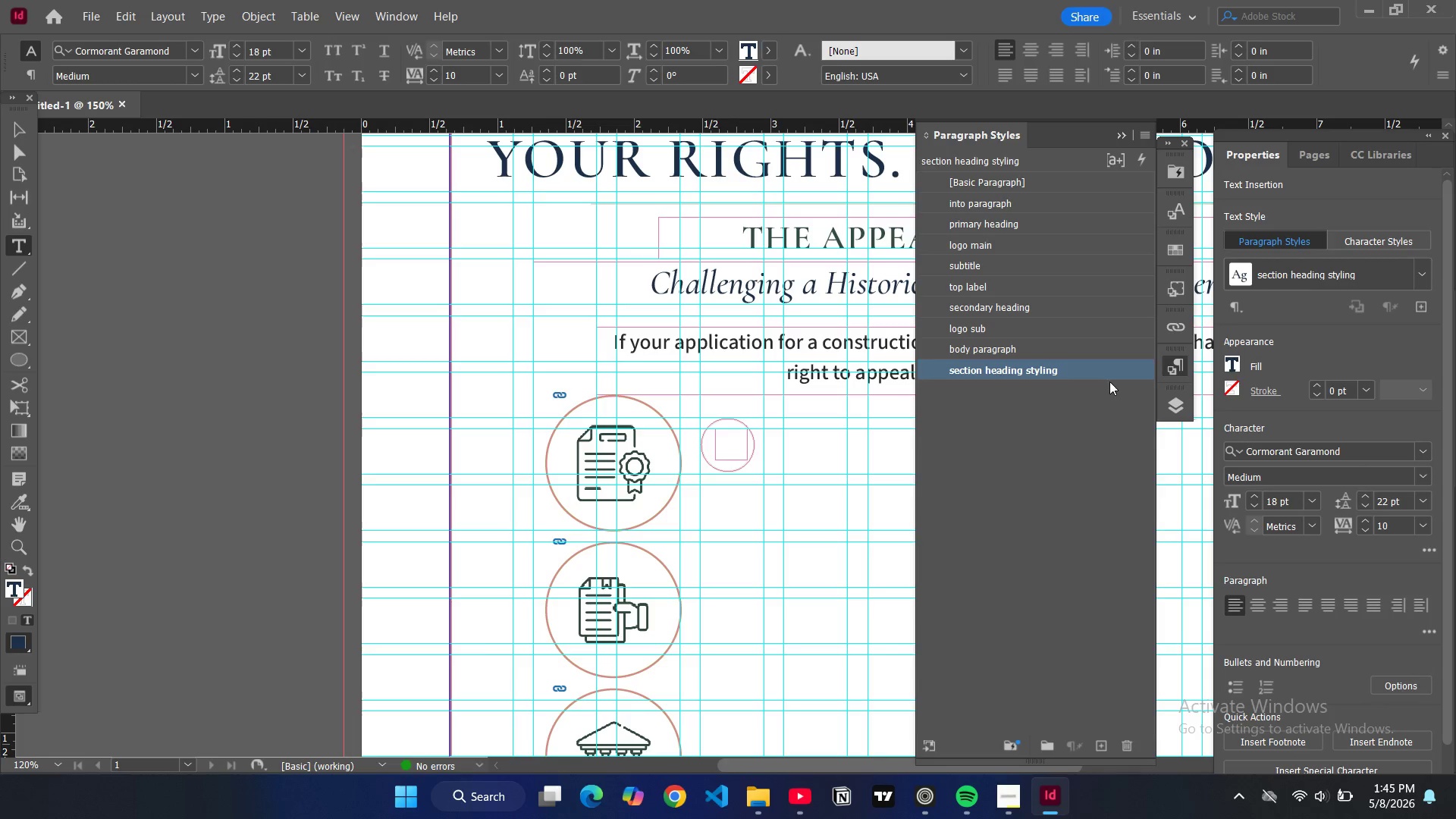 
left_click([1109, 378])
 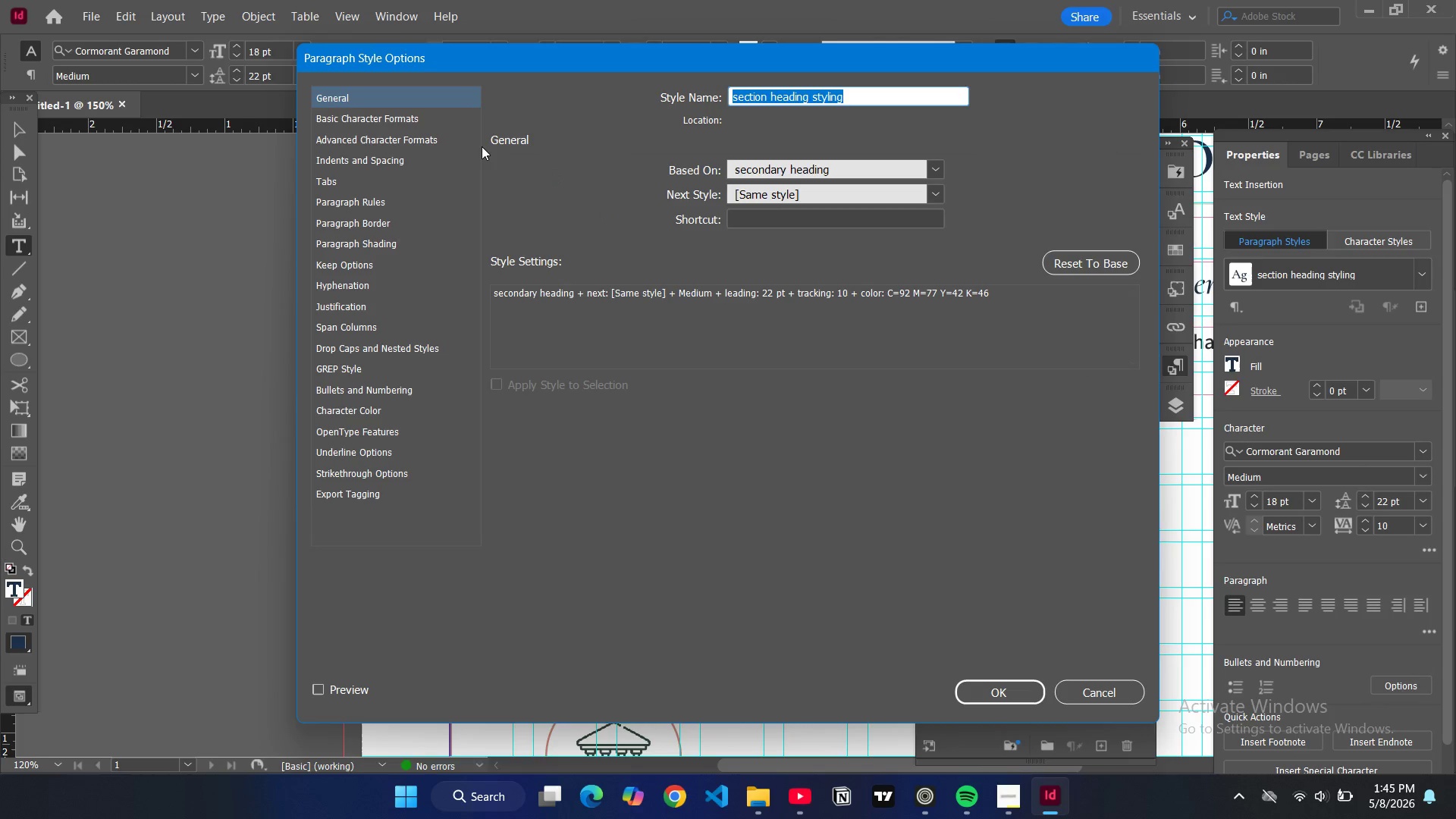 
left_click([425, 115])
 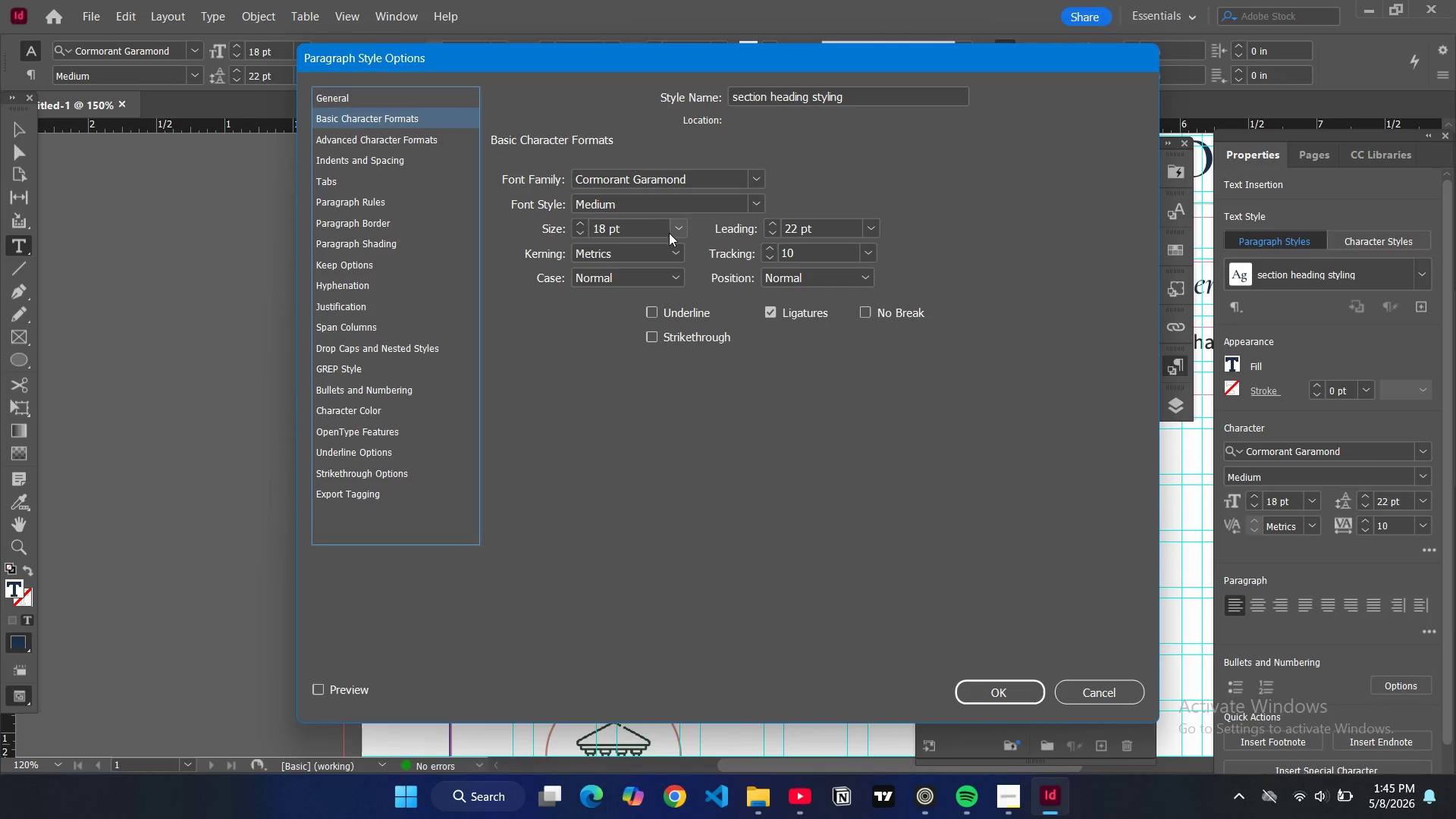 
left_click([673, 231])
 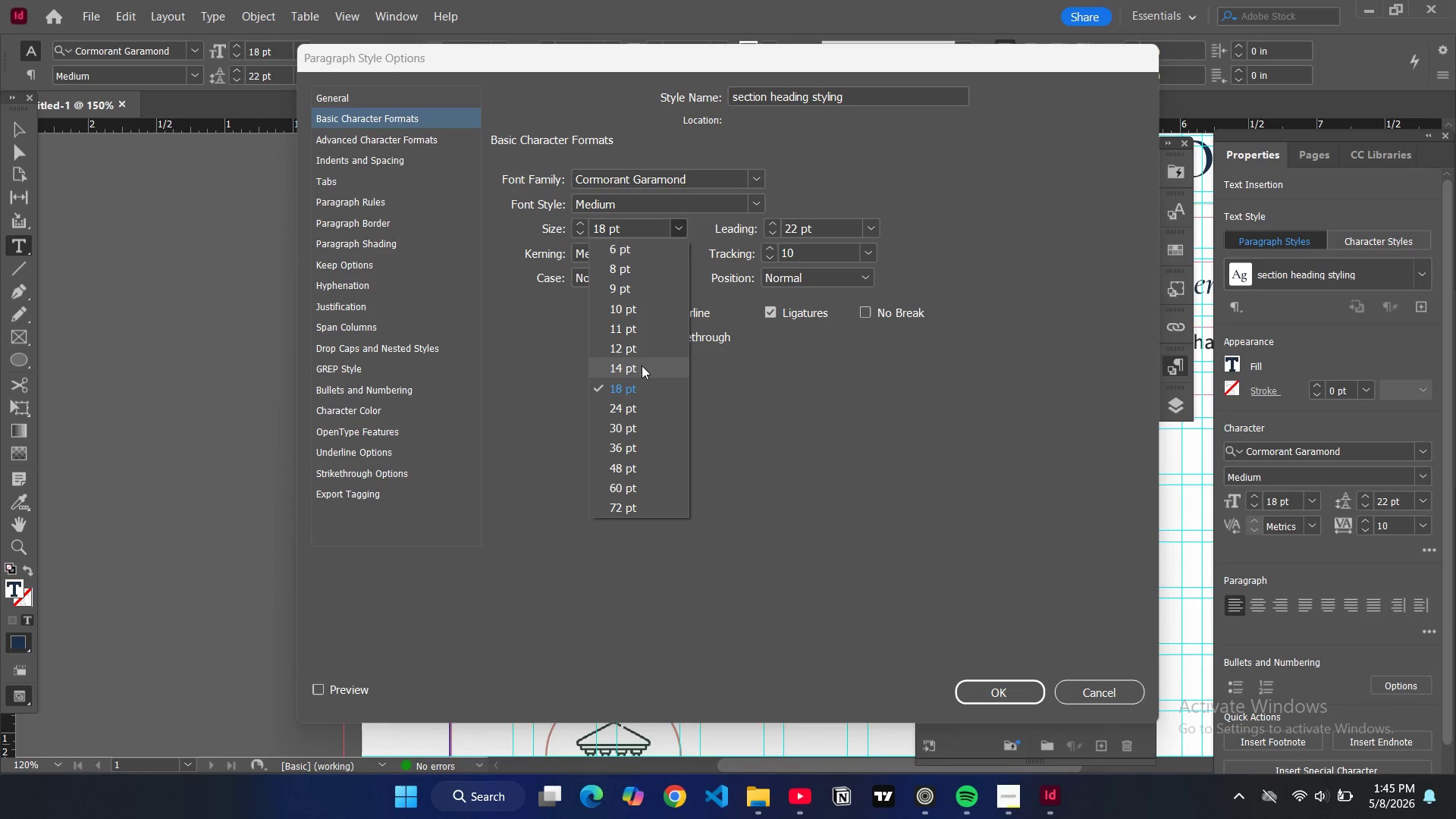 
left_click([642, 367])
 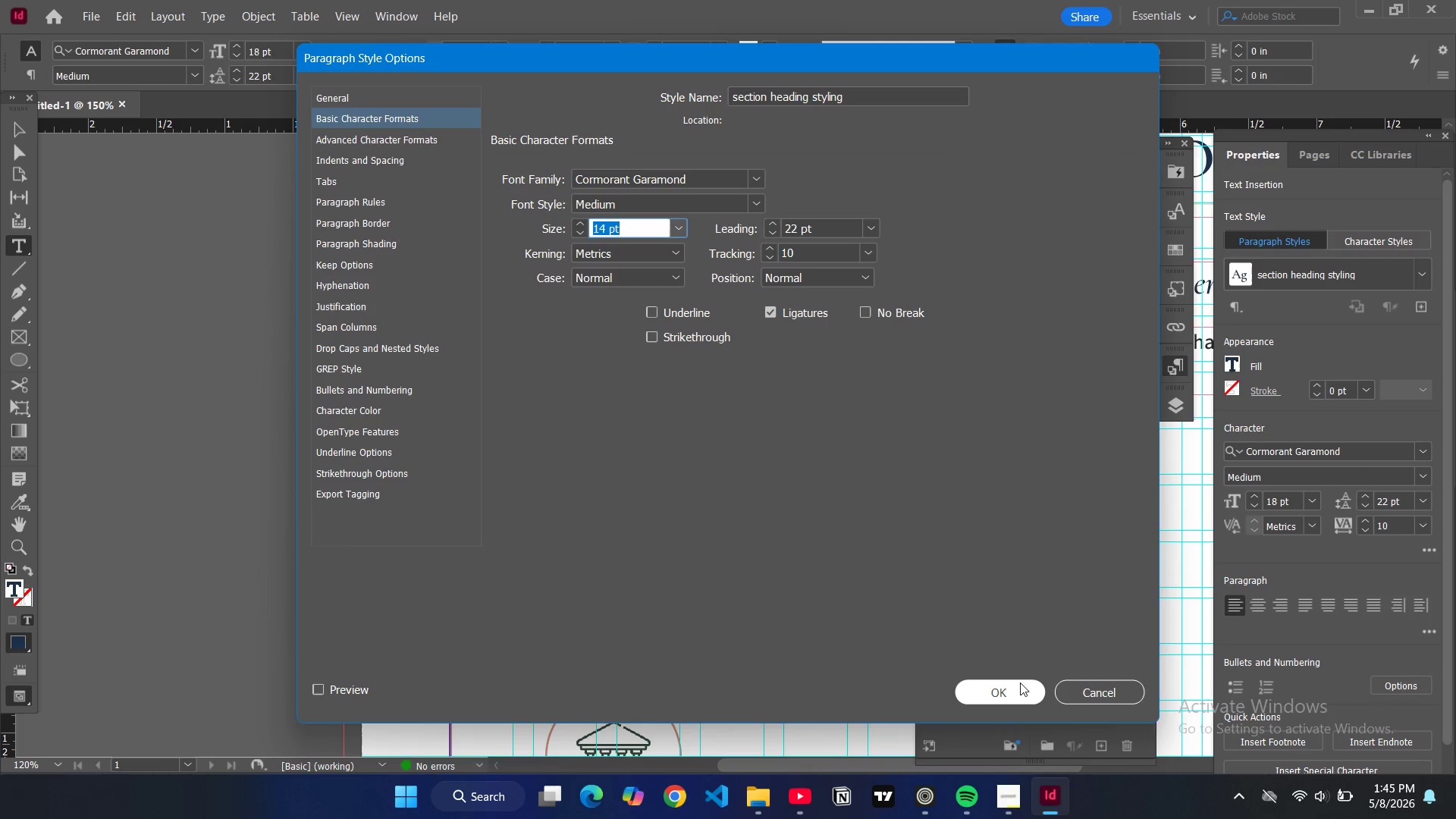 
left_click([1006, 688])
 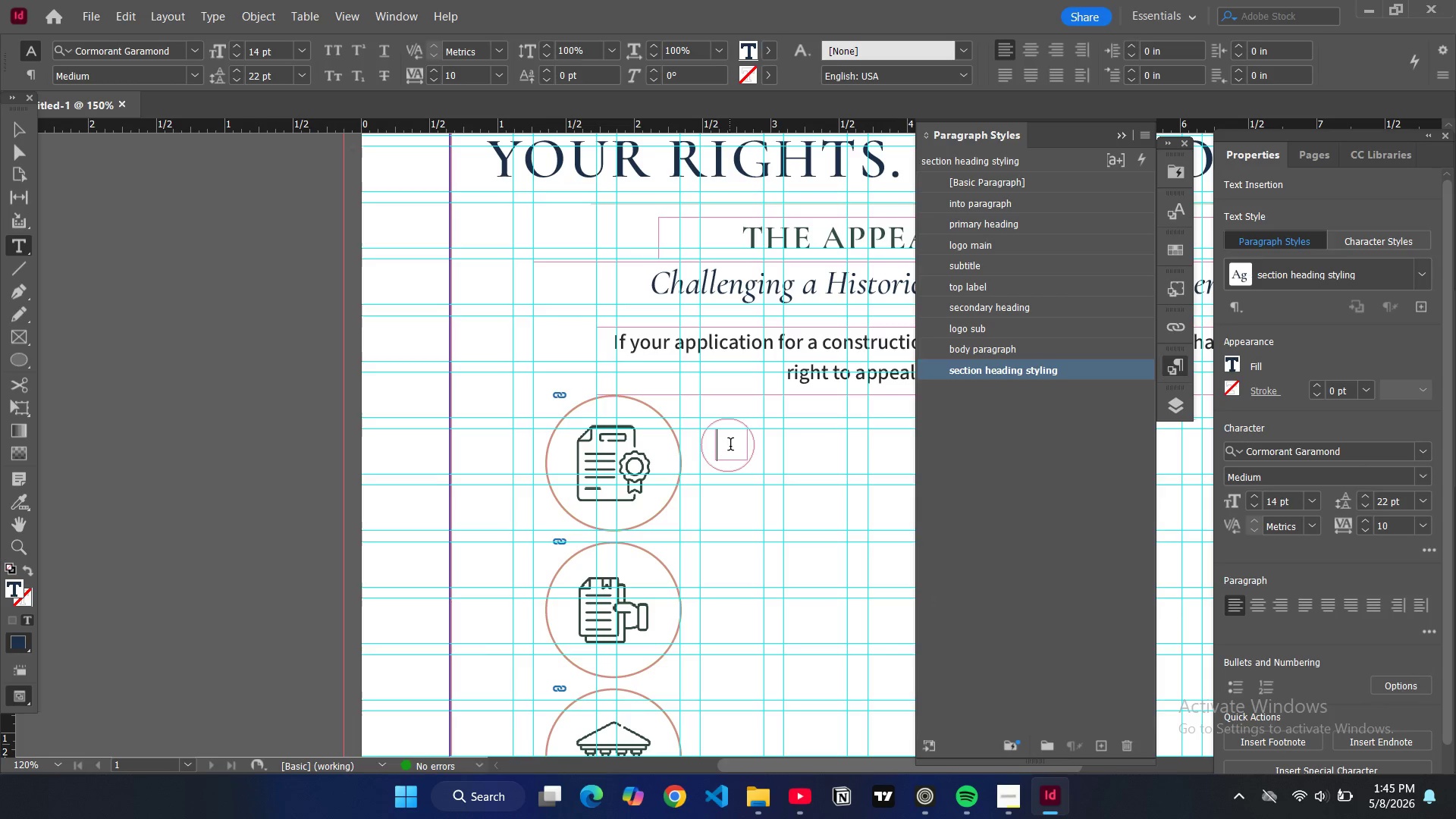 
key(Q)
 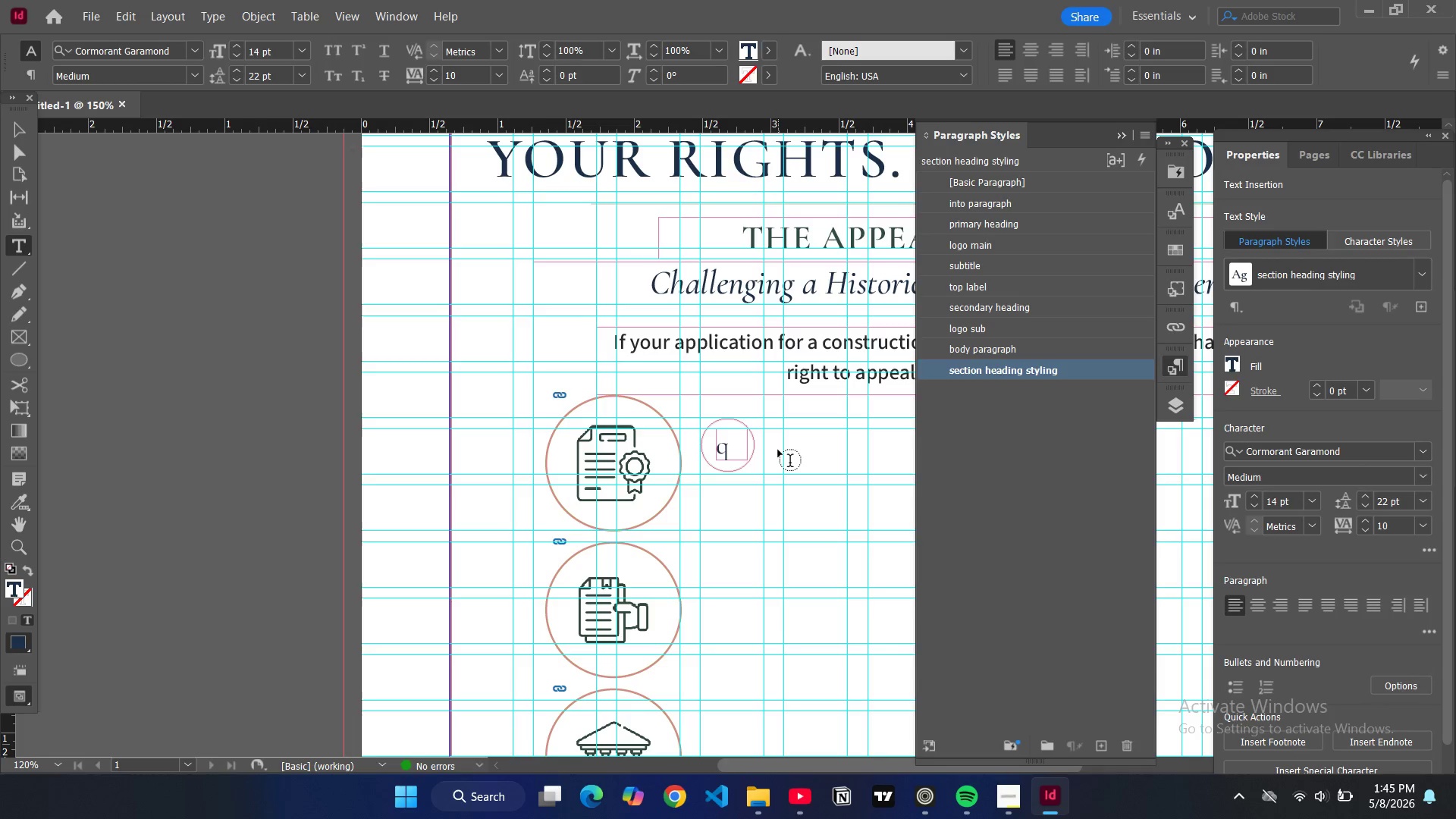 
key(Backspace)
 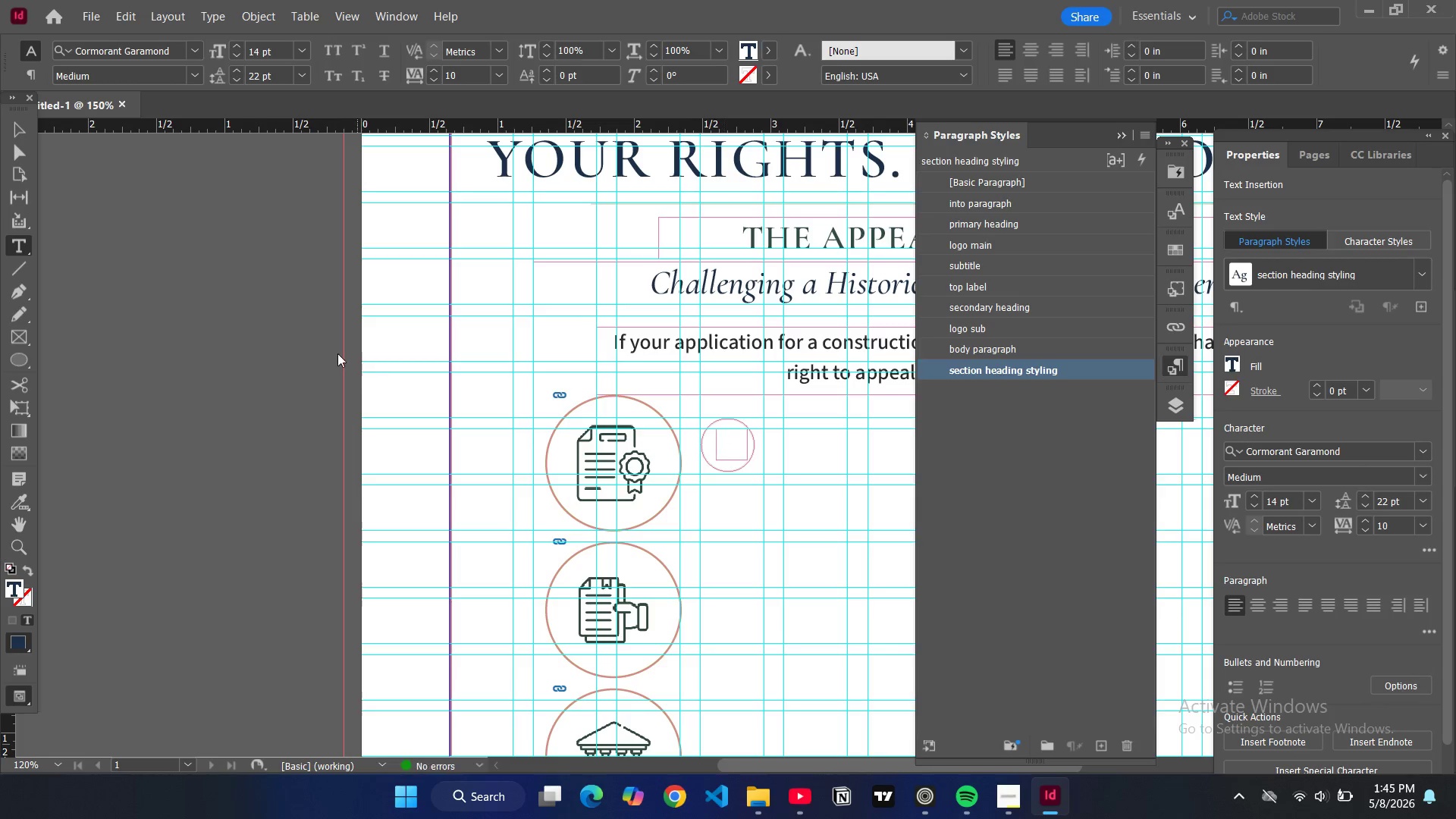 
key(1)
 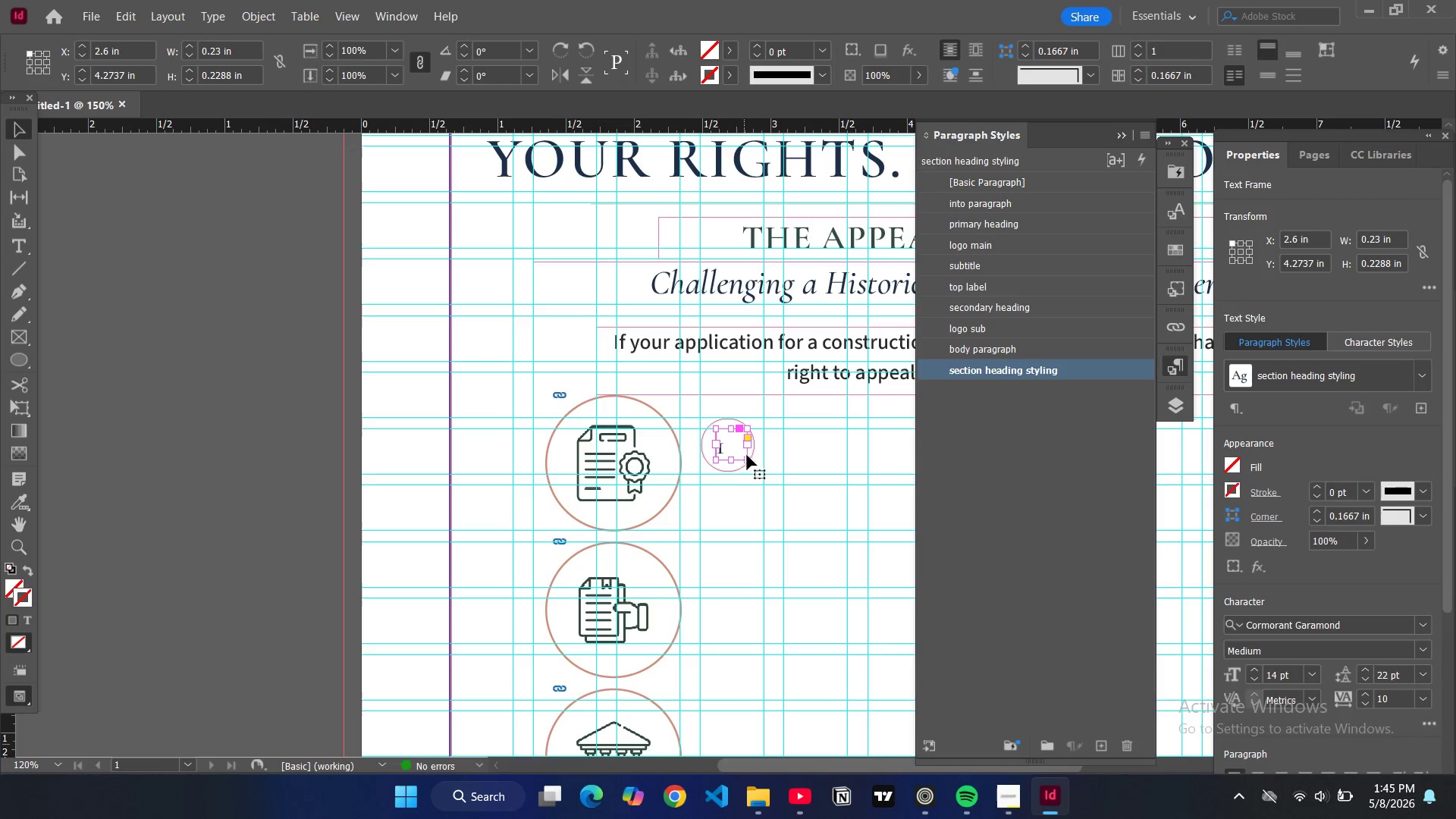 
left_click_drag(start_coordinate=[747, 446], to_coordinate=[732, 444])
 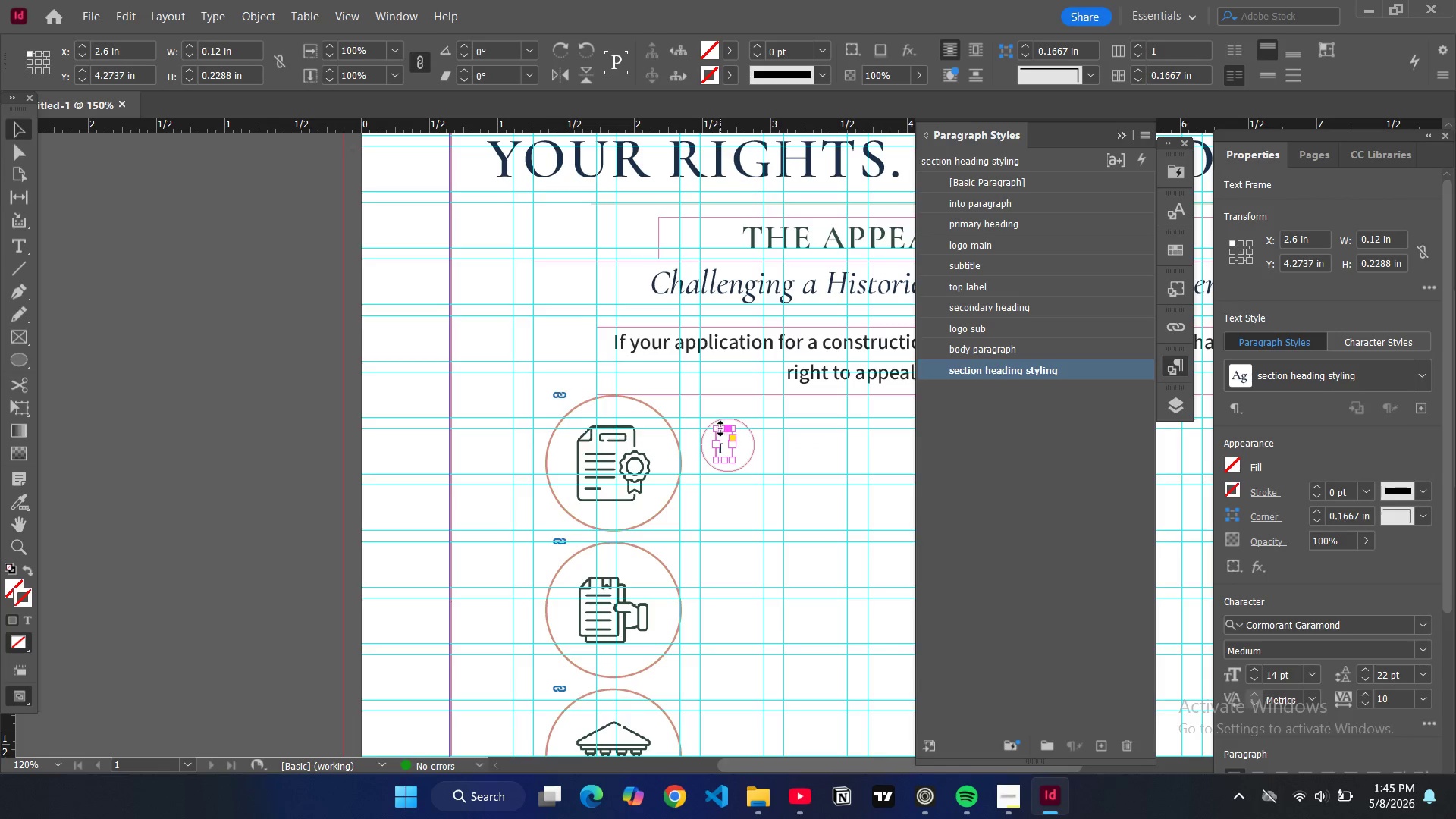 
left_click_drag(start_coordinate=[723, 429], to_coordinate=[726, 436])
 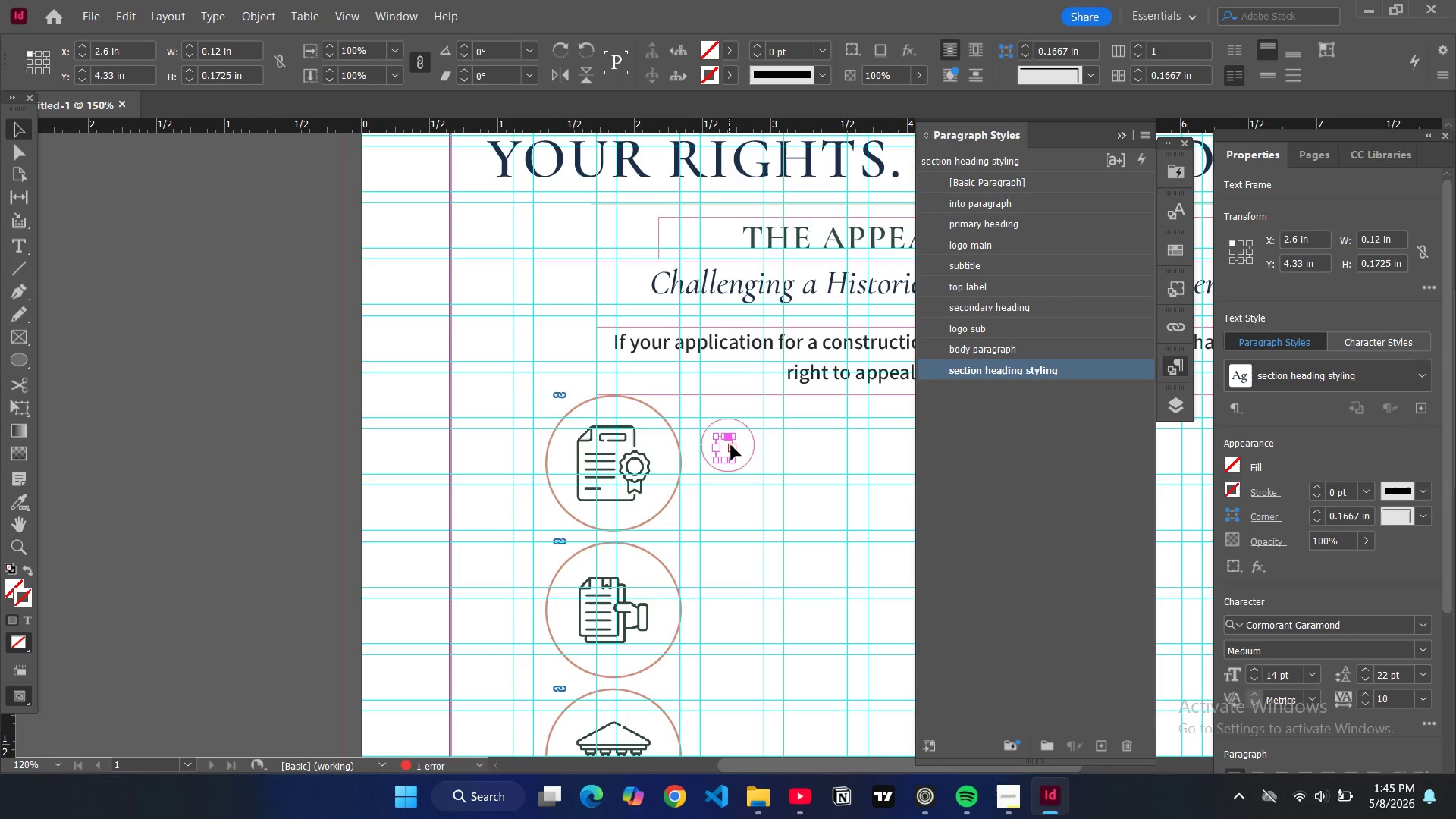 
key(Control+Z)
 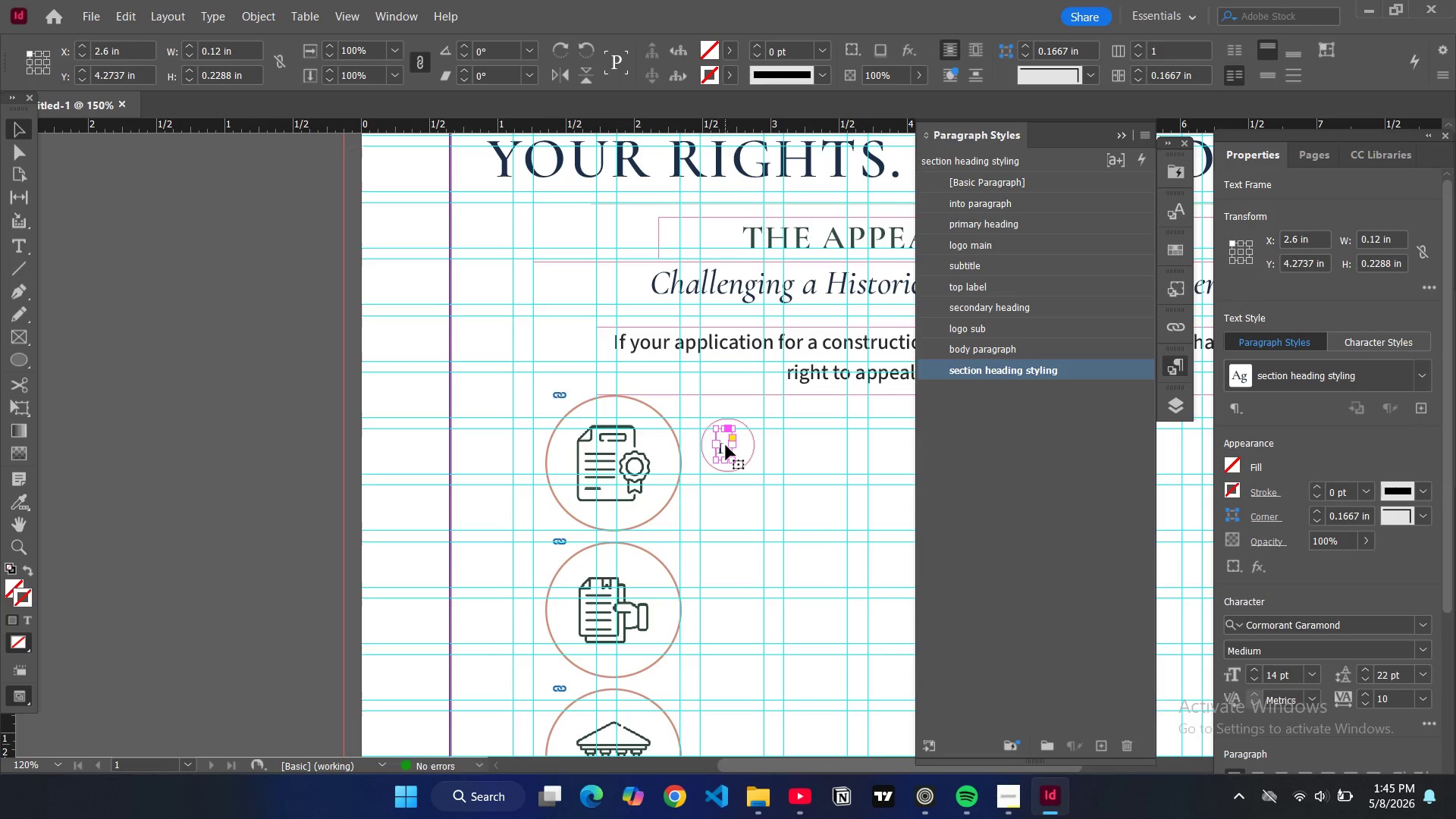 
left_click_drag(start_coordinate=[726, 445], to_coordinate=[733, 445])
 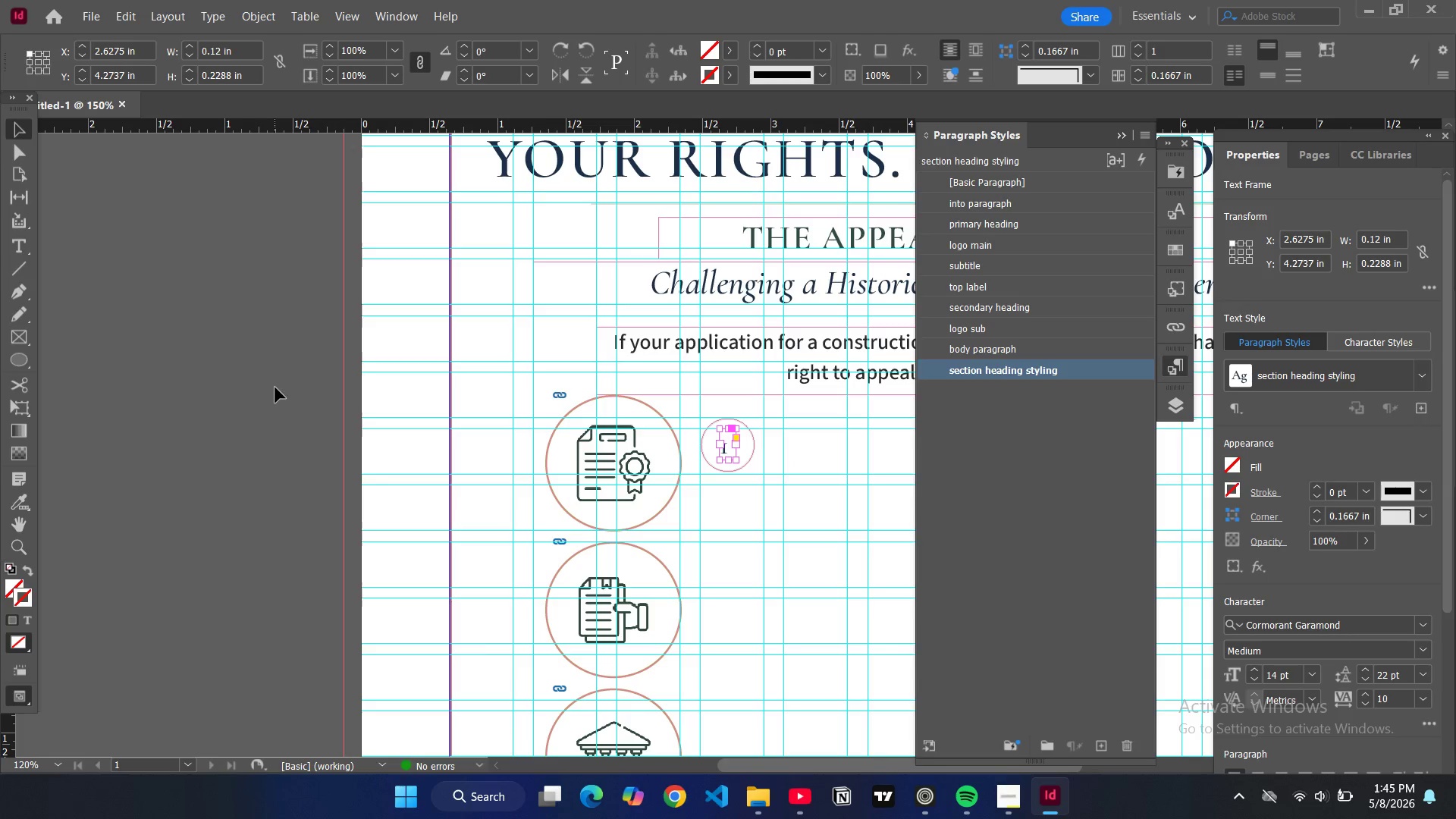 
left_click([273, 387])
 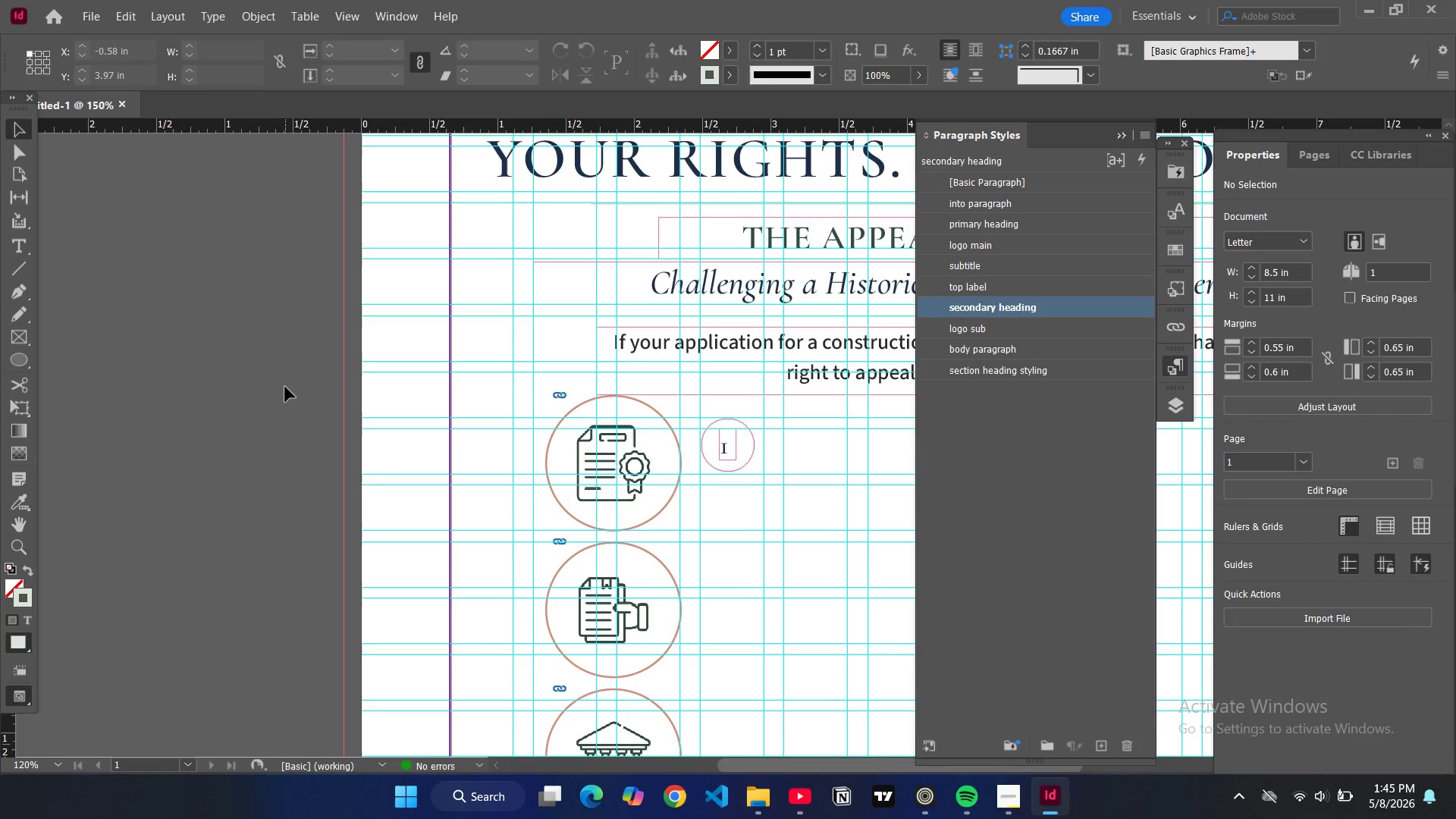 
key(W)
 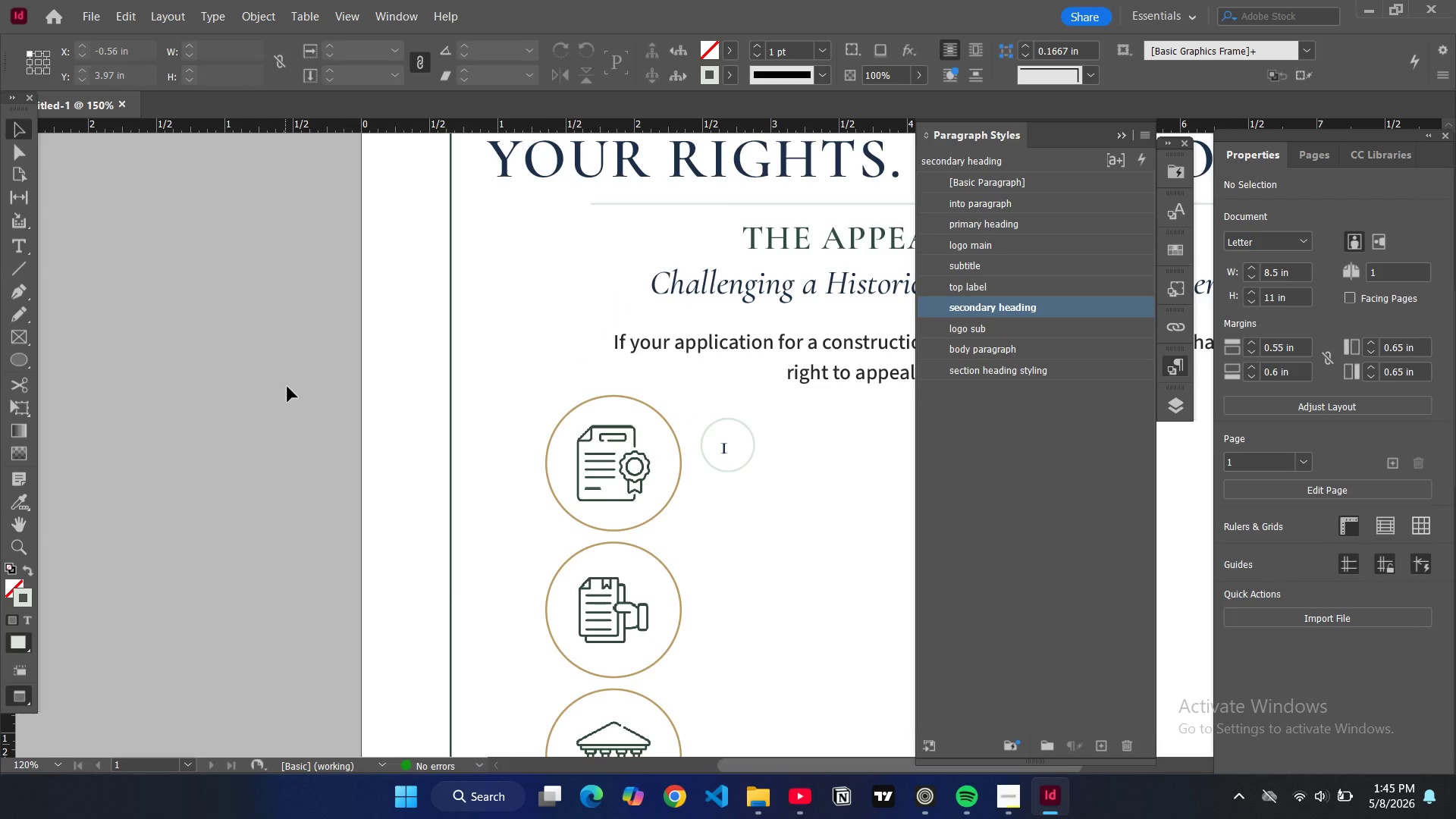 
key(W)
 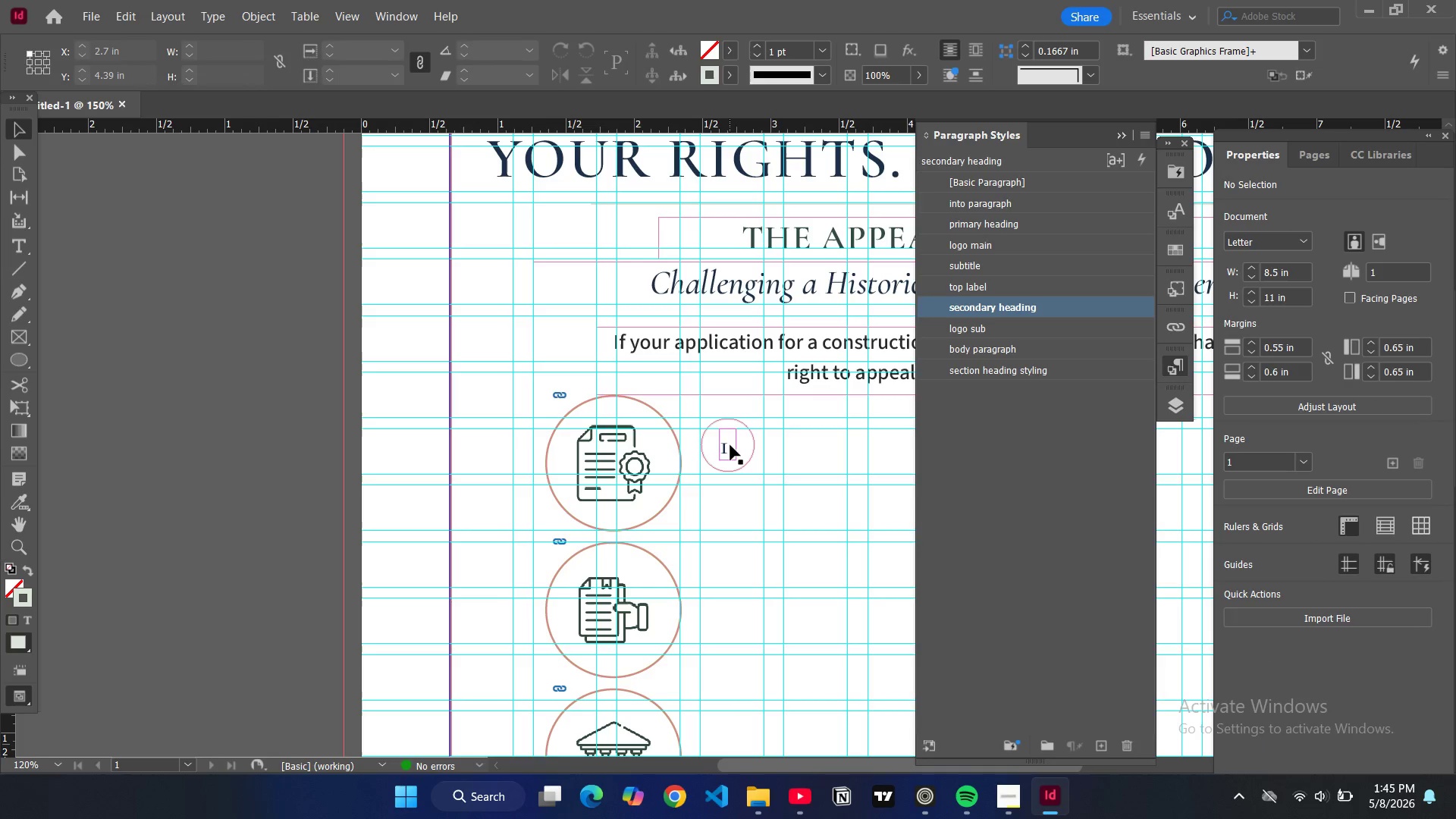 
left_click([730, 445])
 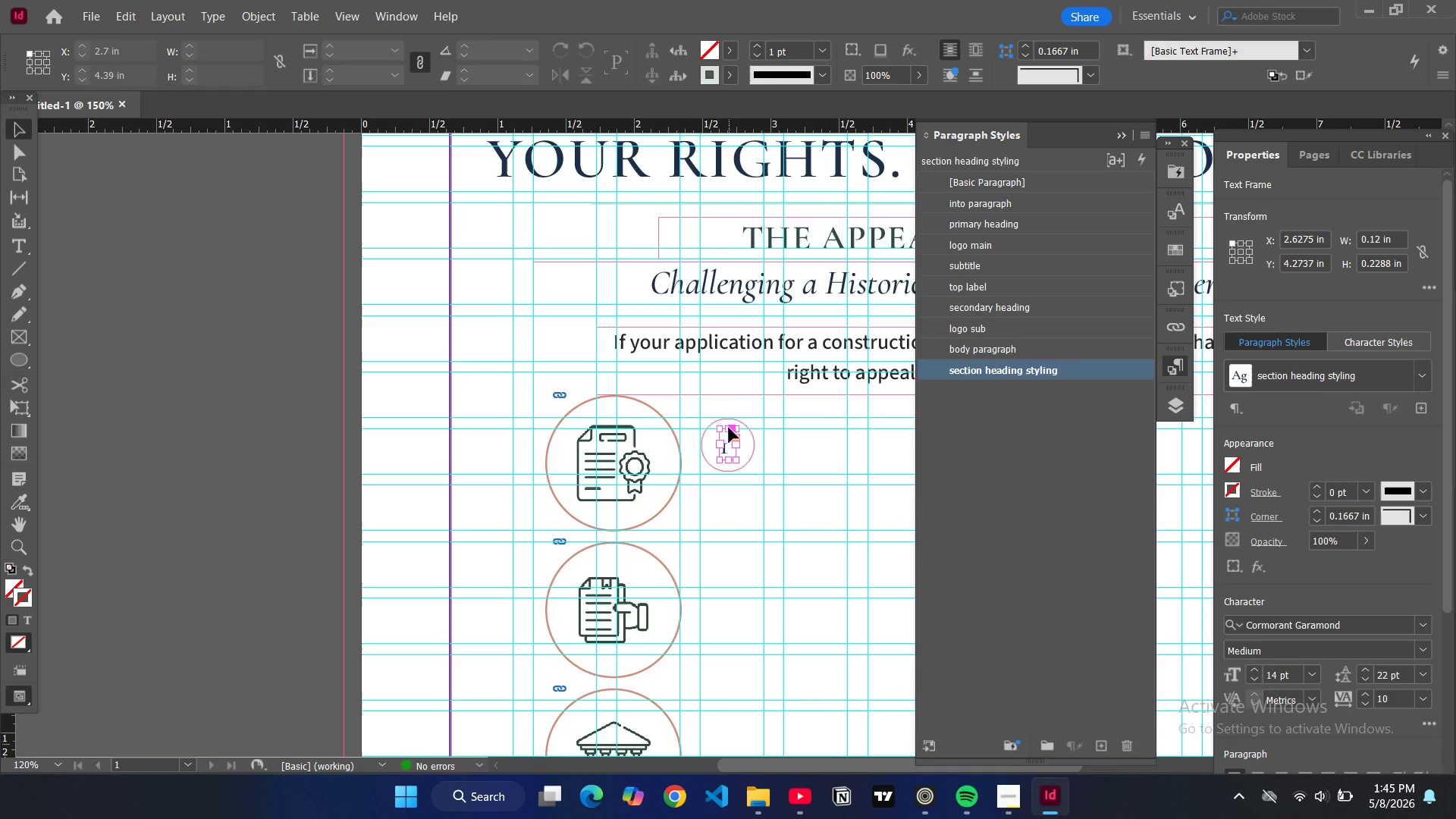 
left_click_drag(start_coordinate=[729, 428], to_coordinate=[722, 428])
 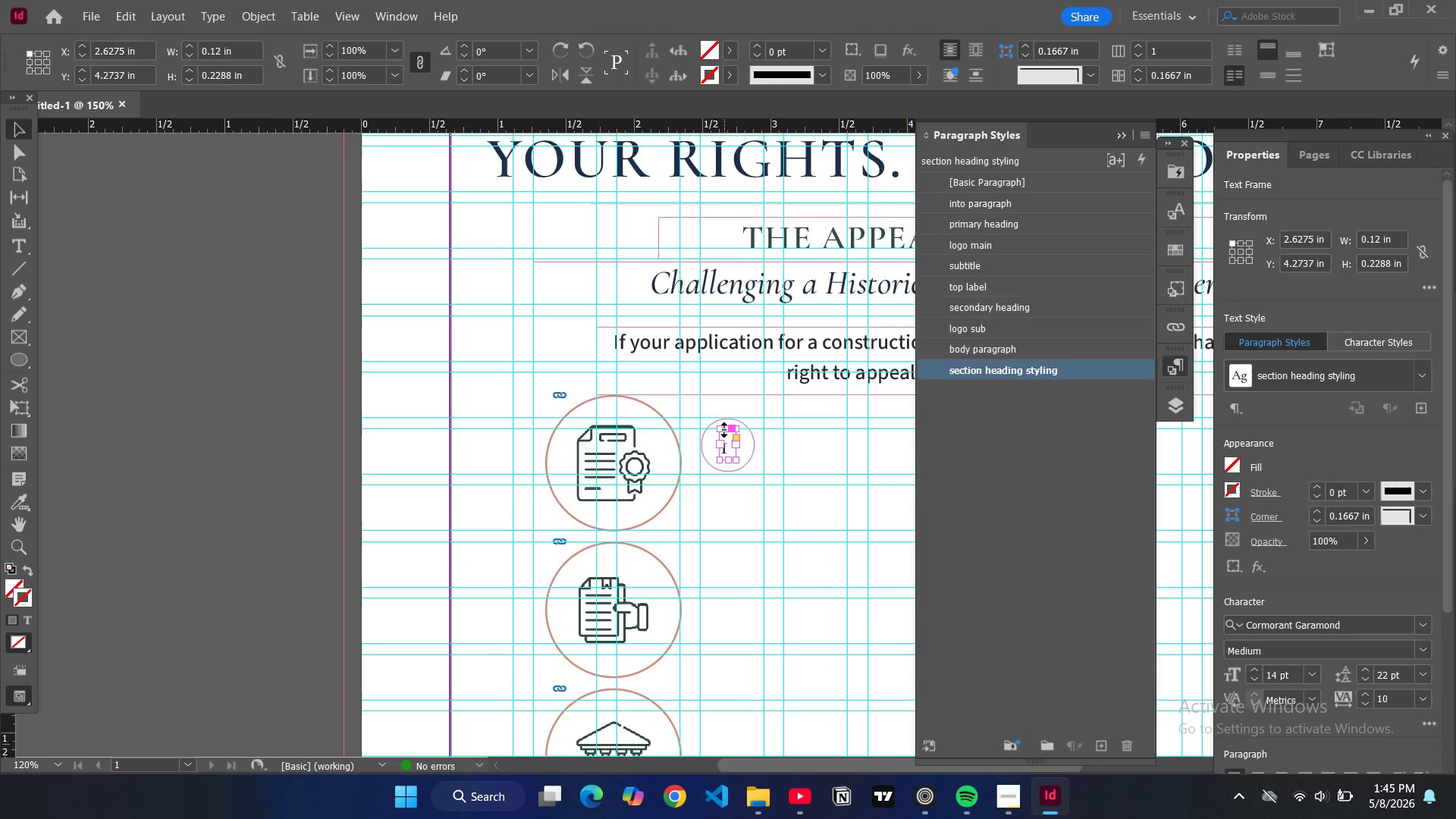 
left_click([728, 430])
 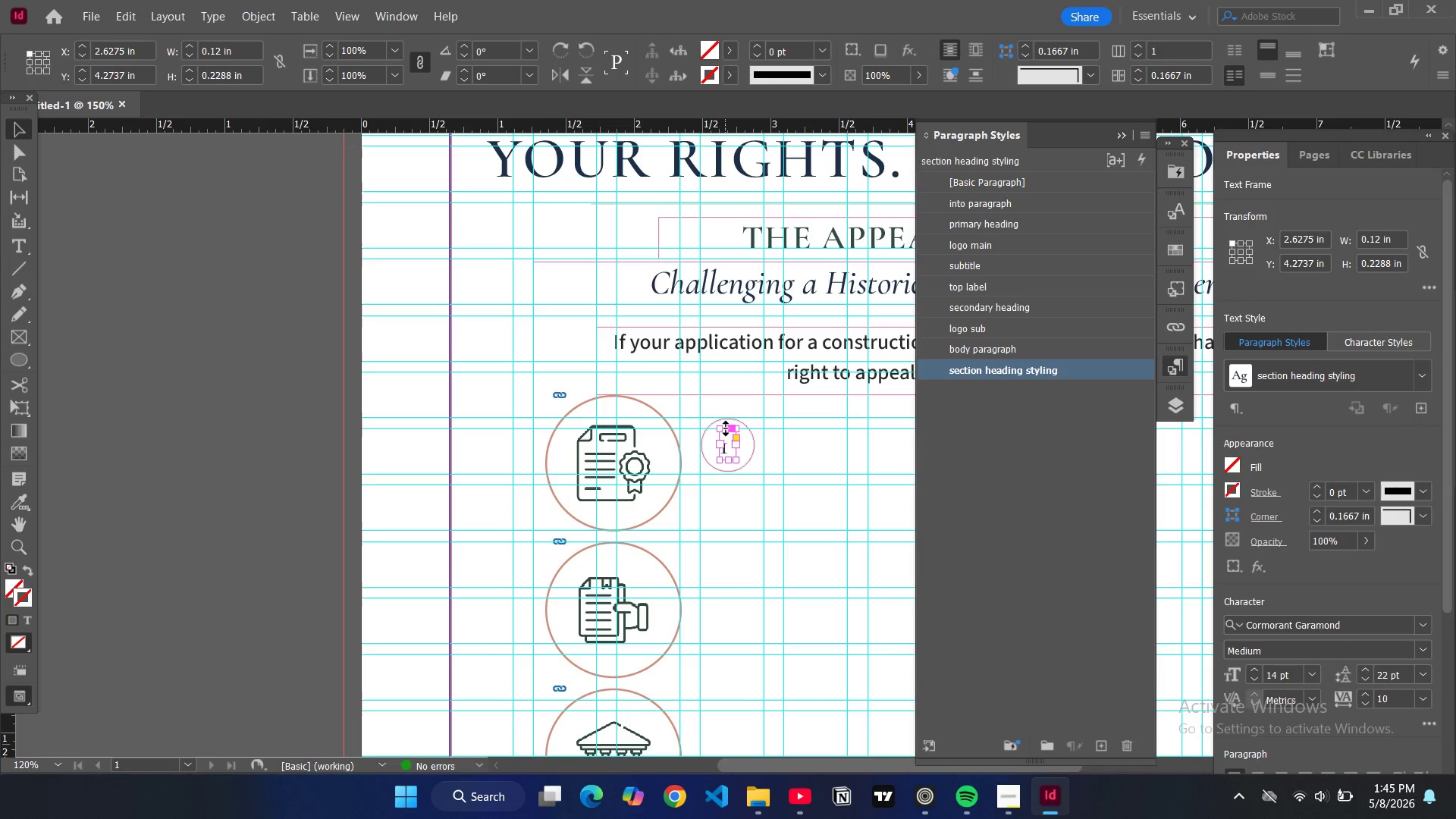 
left_click_drag(start_coordinate=[726, 428], to_coordinate=[730, 435])
 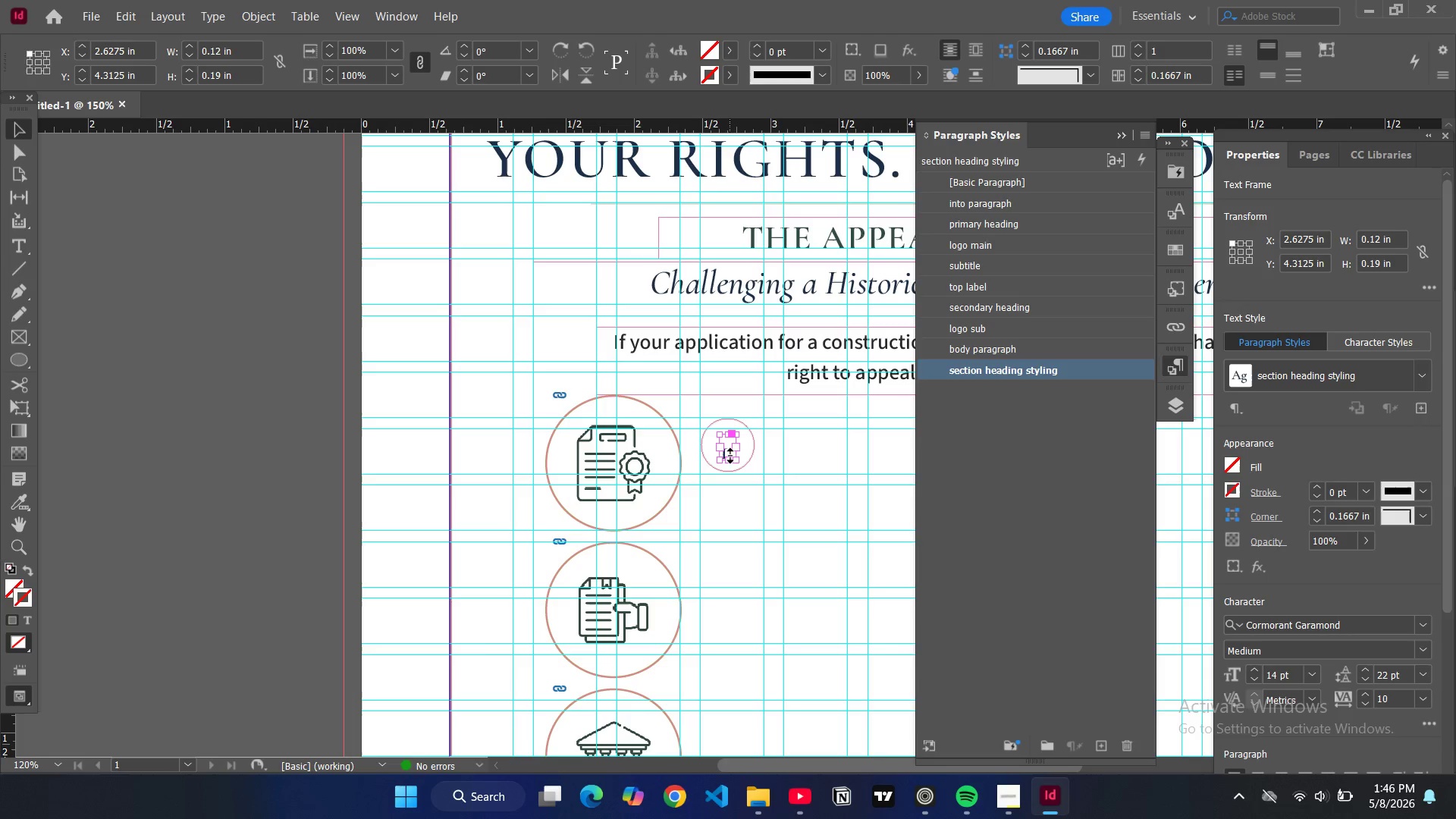 
left_click_drag(start_coordinate=[728, 449], to_coordinate=[728, 442])
 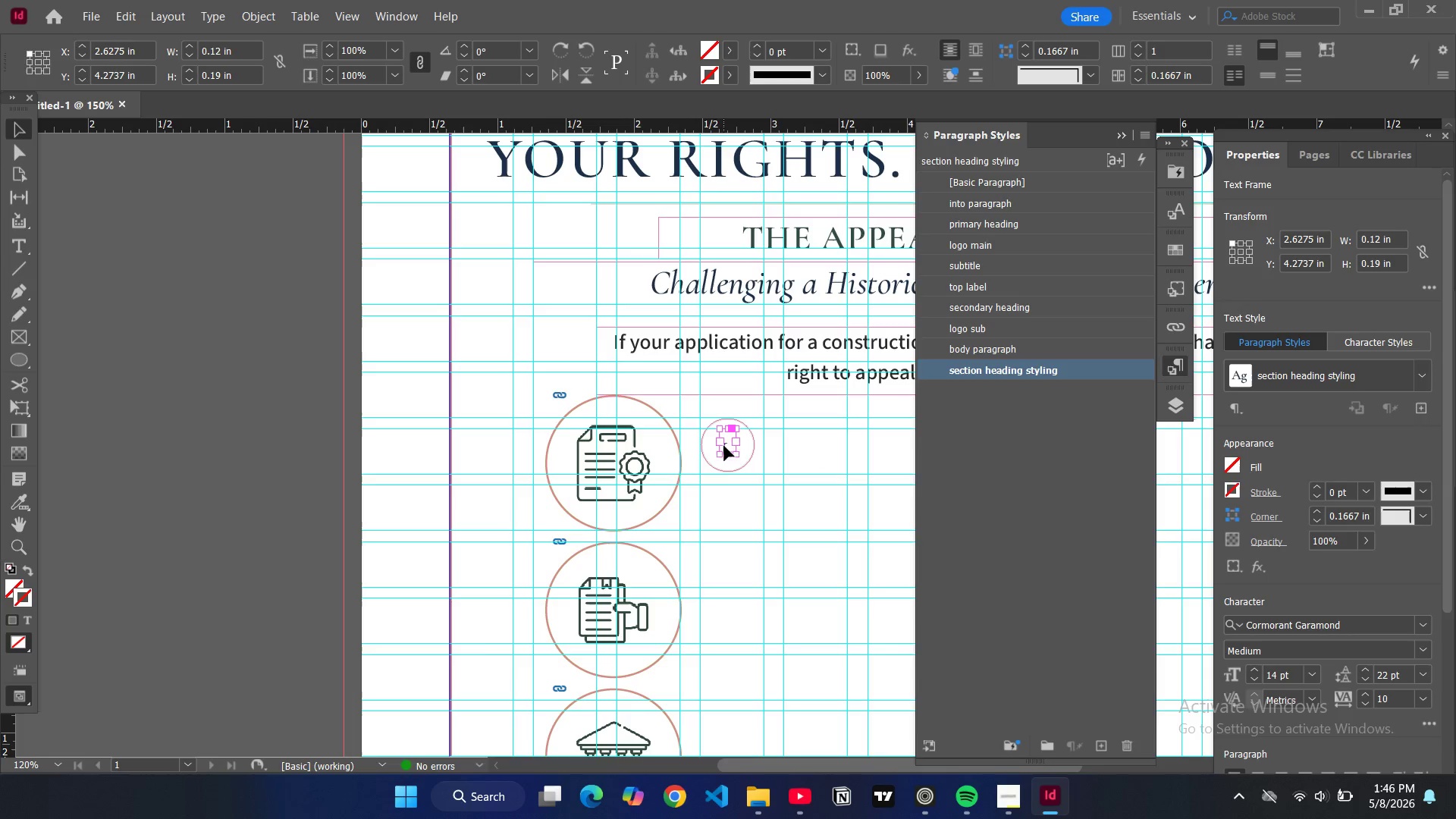 
left_click_drag(start_coordinate=[727, 443], to_coordinate=[731, 444])
 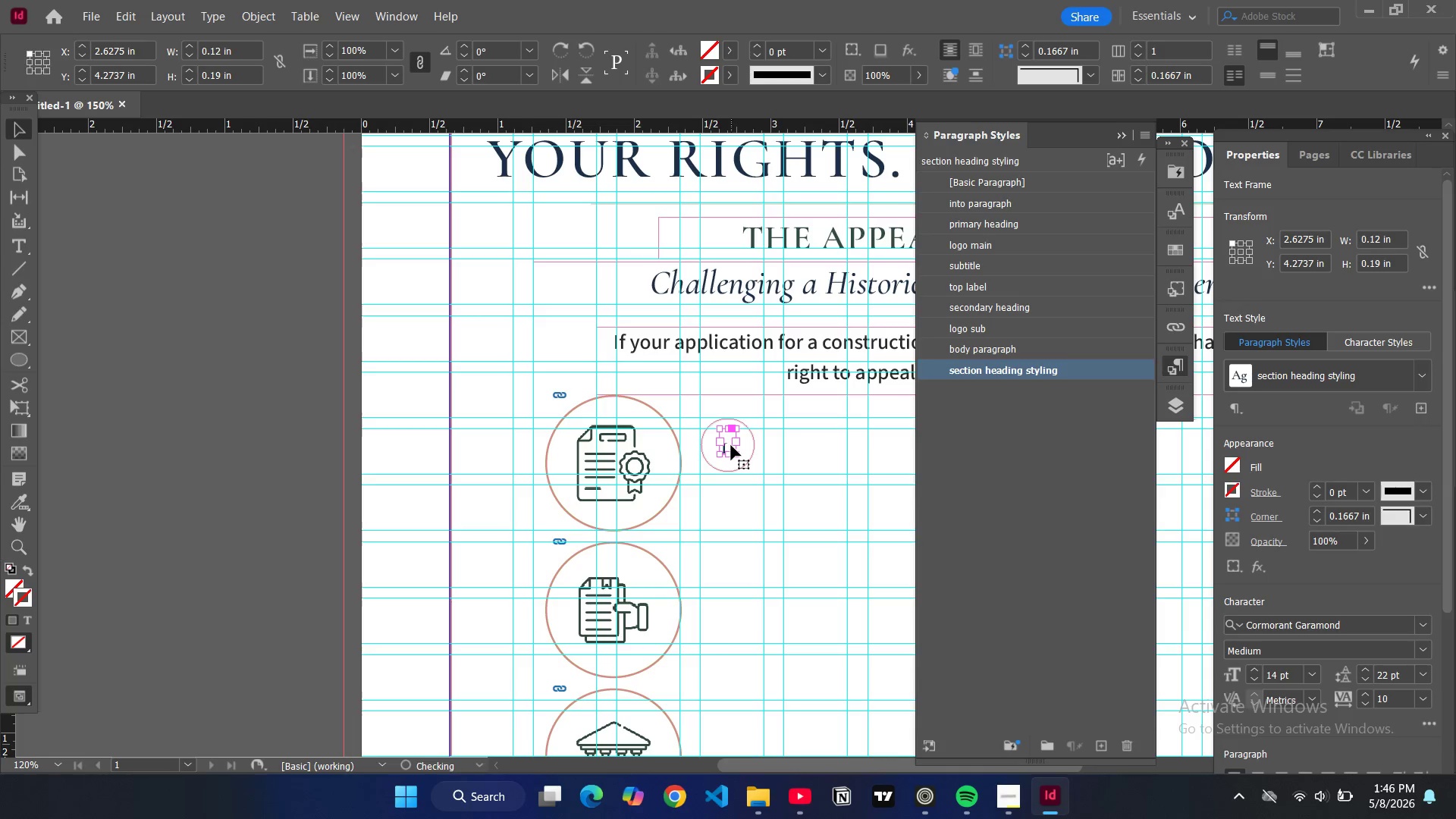 
key(Control+Shift+C)
 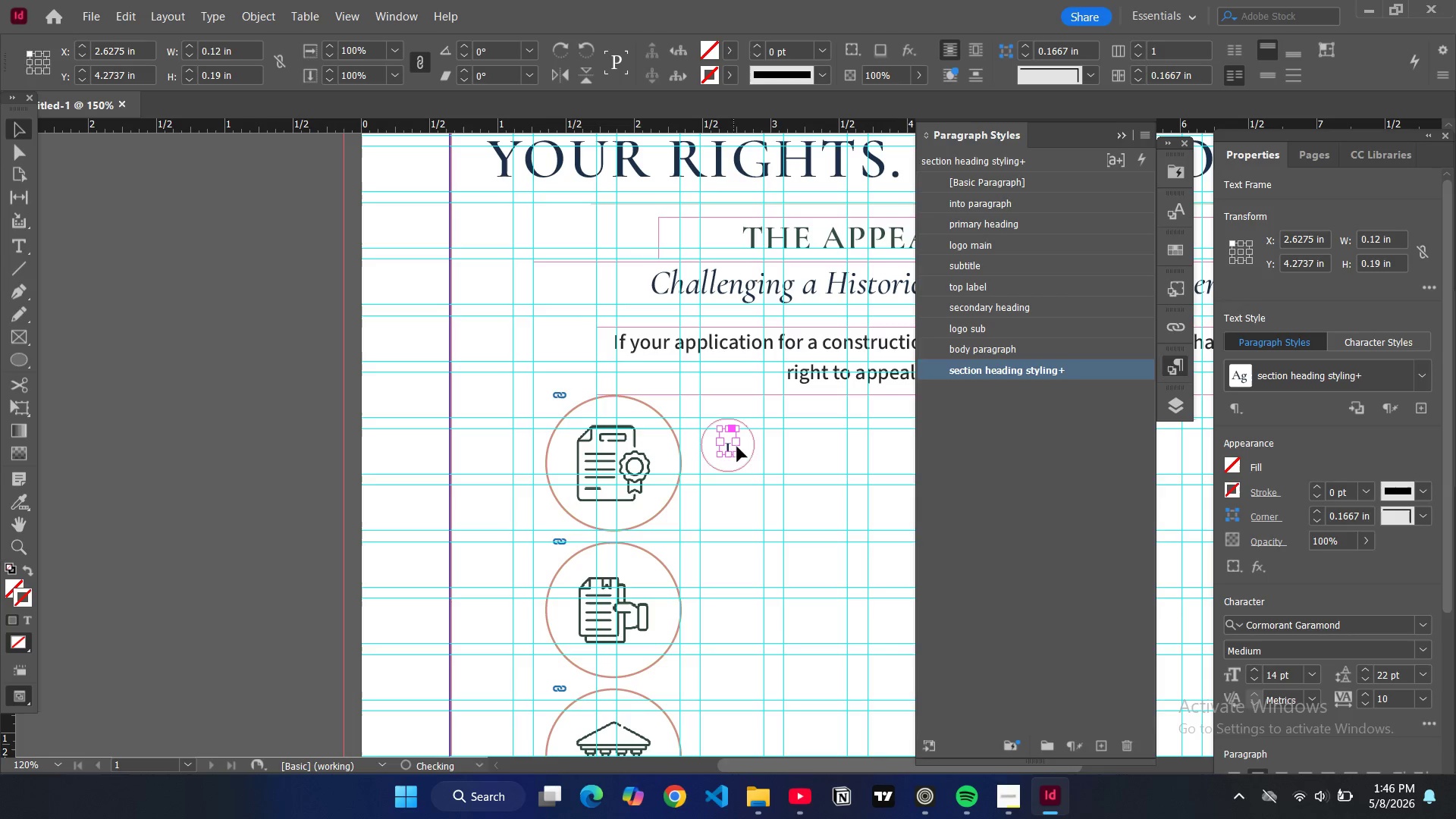 
key(Control+Shift+ShiftLeft)
 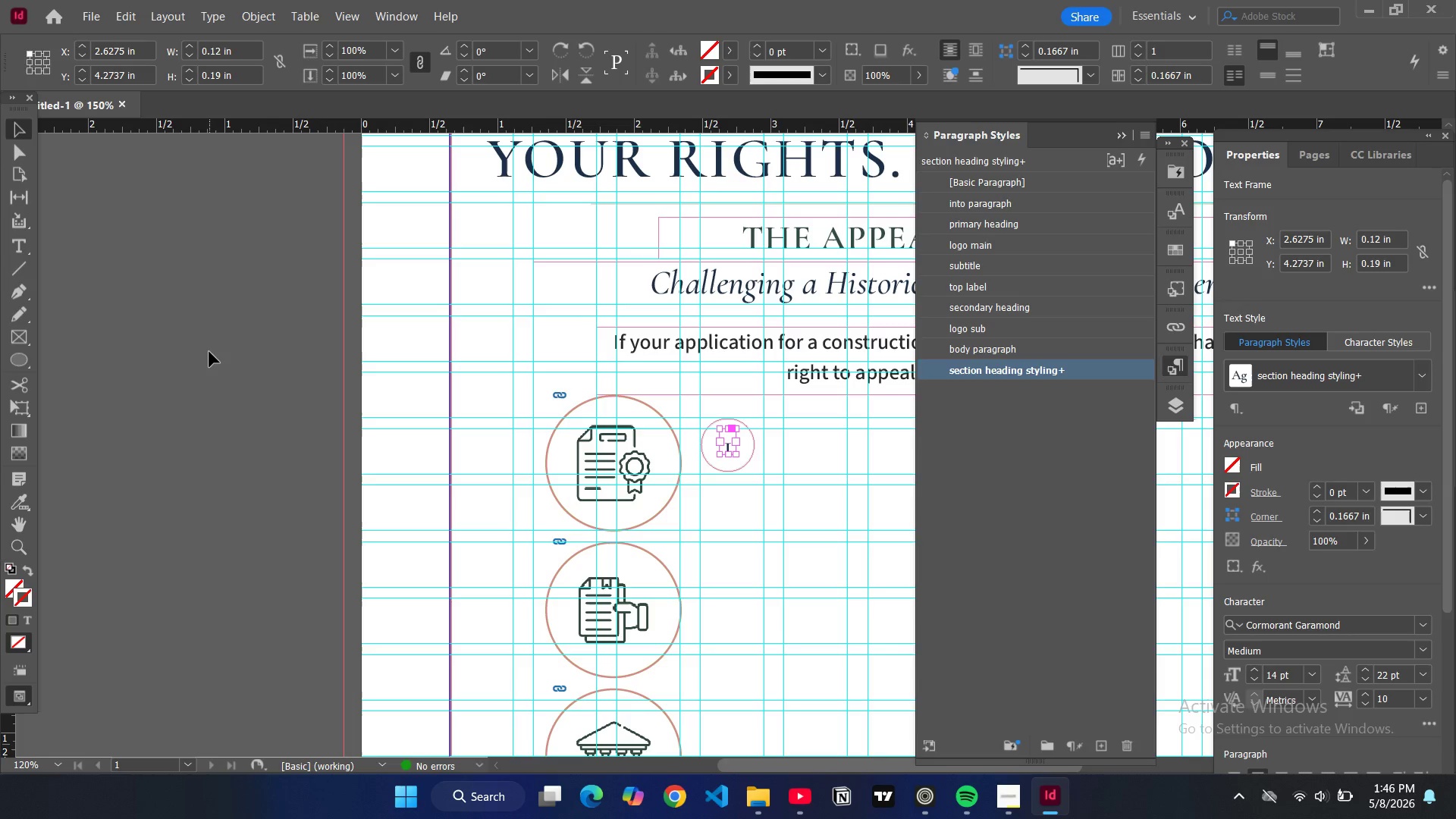 
left_click([209, 352])
 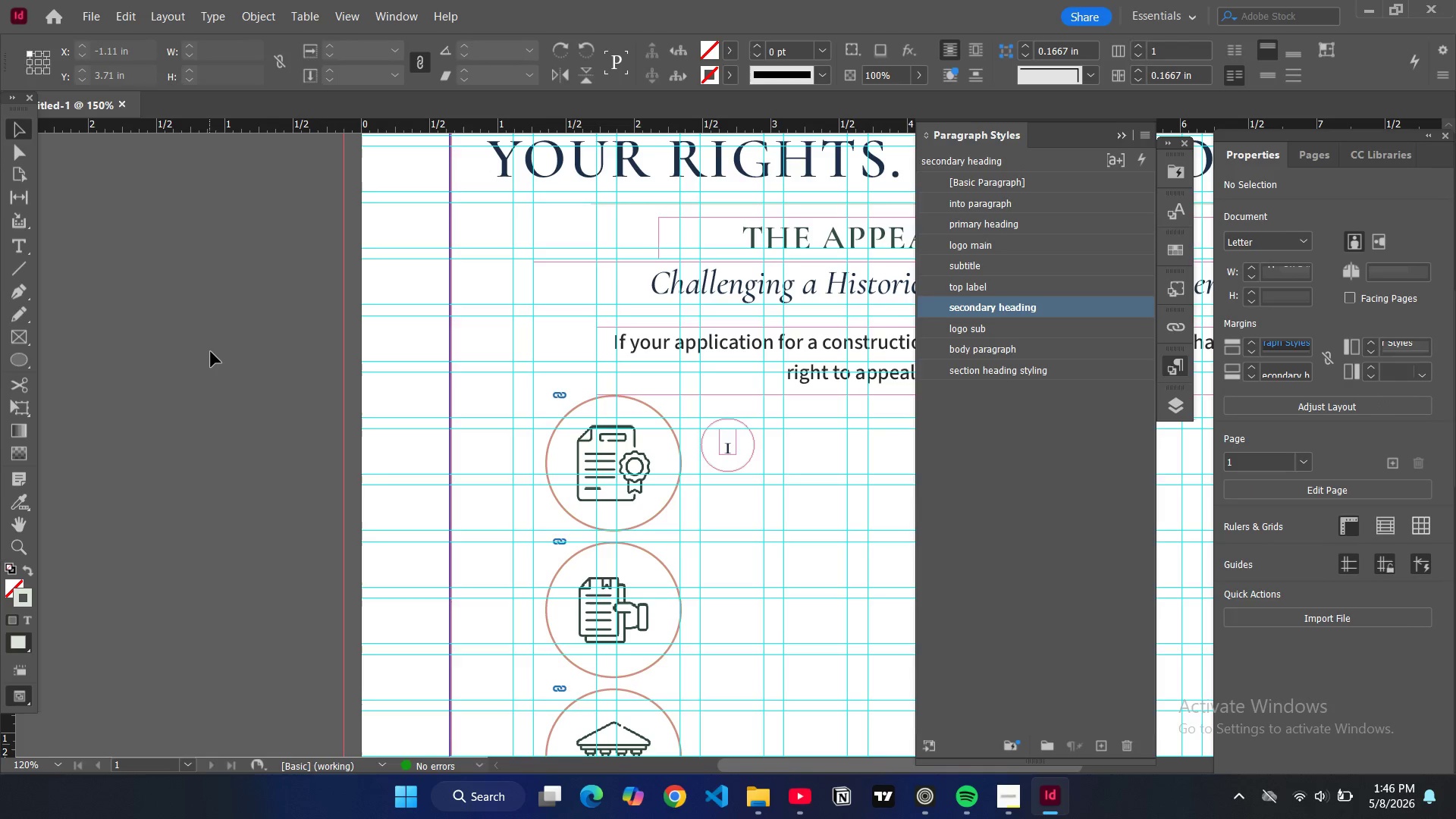 
key(W)
 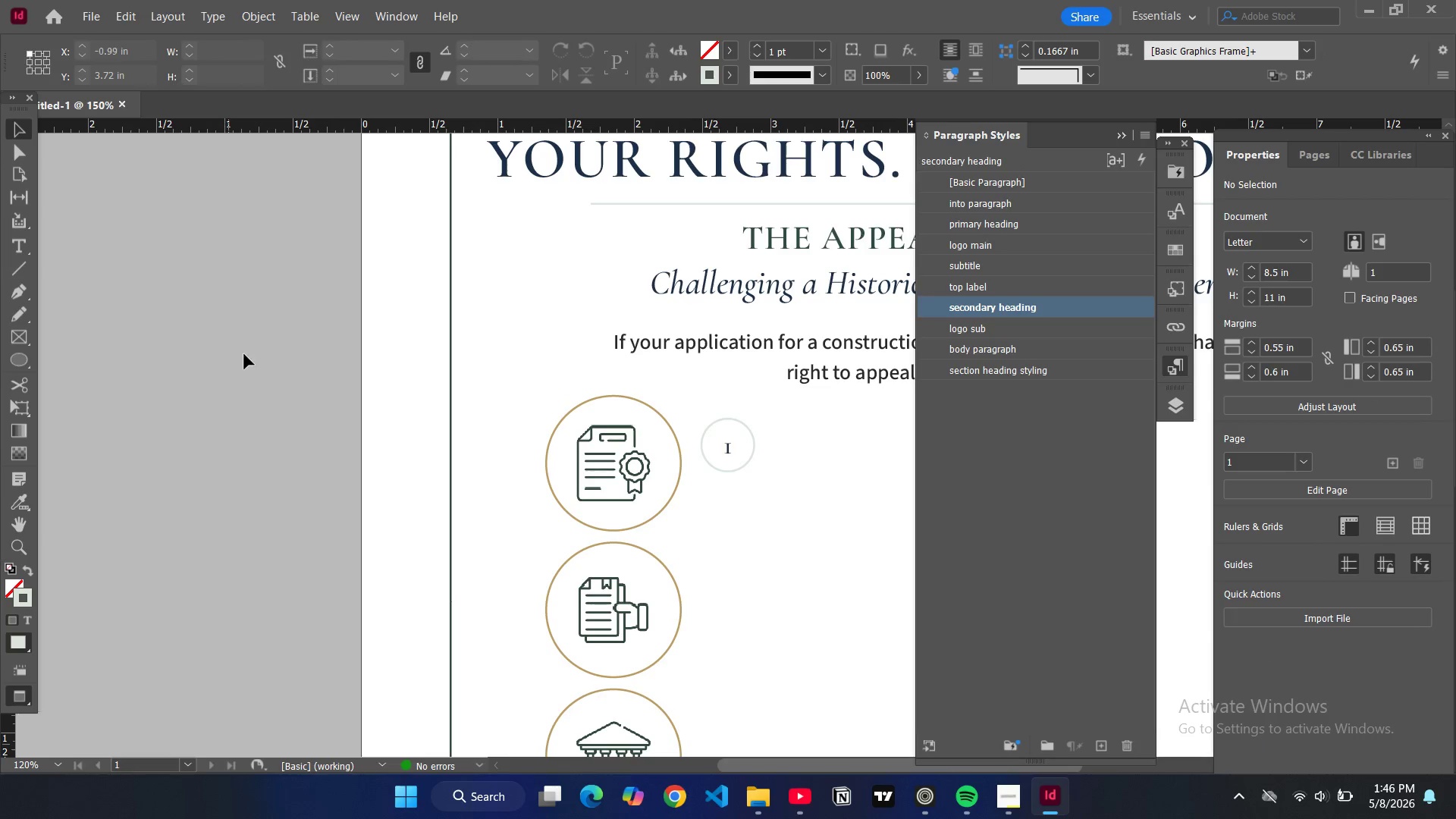 
key(W)
 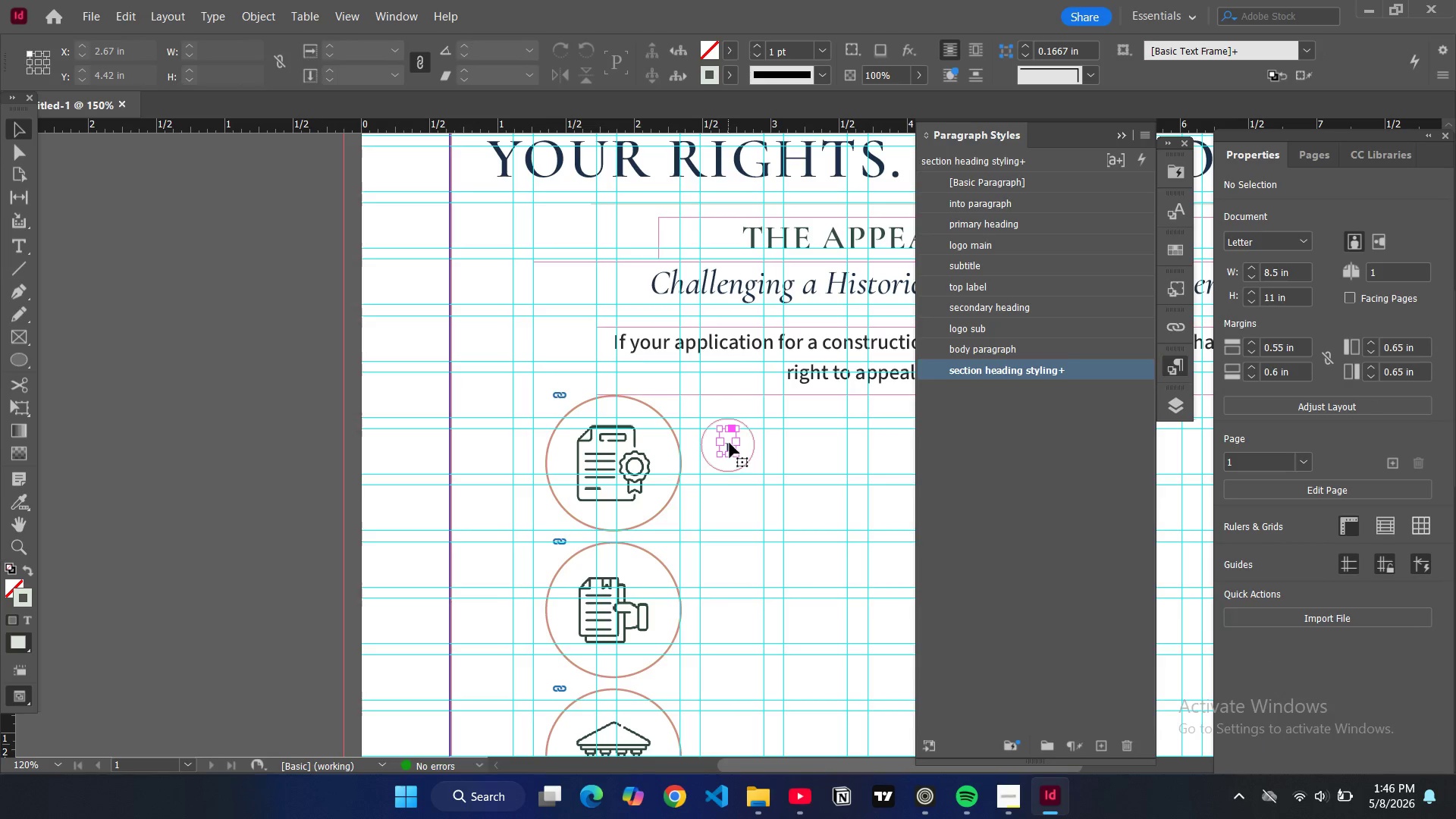 
left_click_drag(start_coordinate=[730, 444], to_coordinate=[729, 438])
 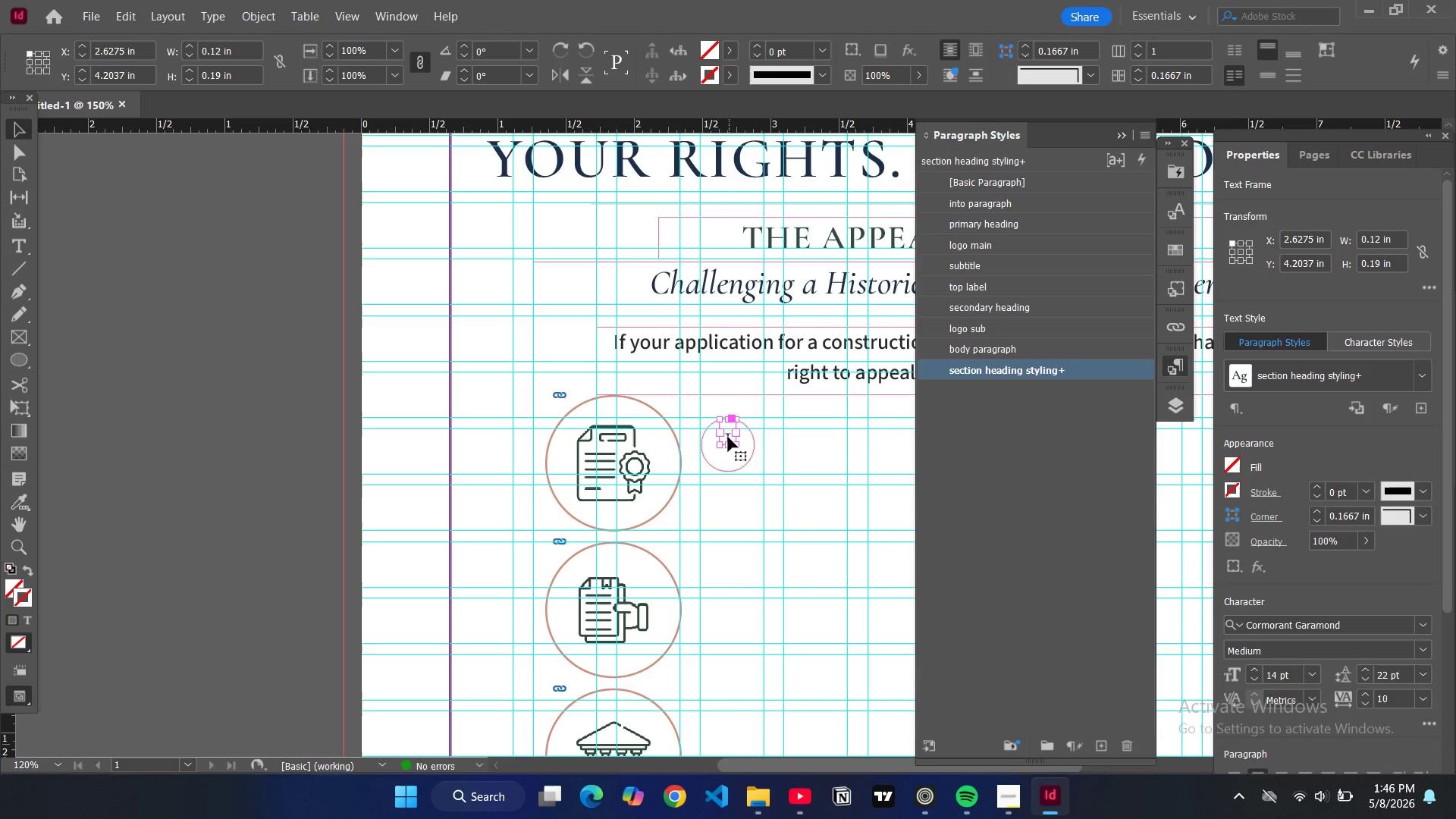 
left_click_drag(start_coordinate=[728, 435], to_coordinate=[730, 442])
 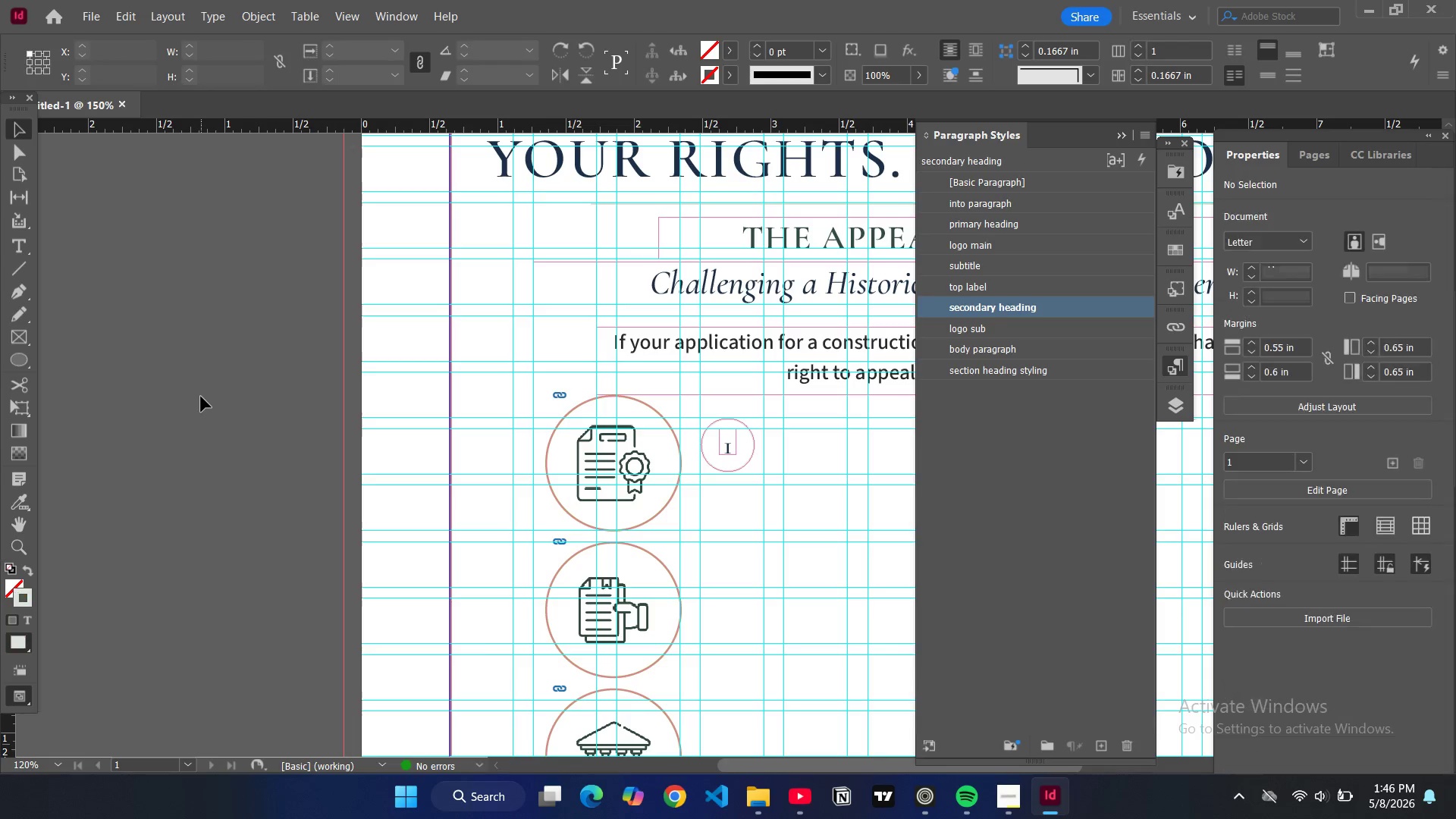 
key(W)
 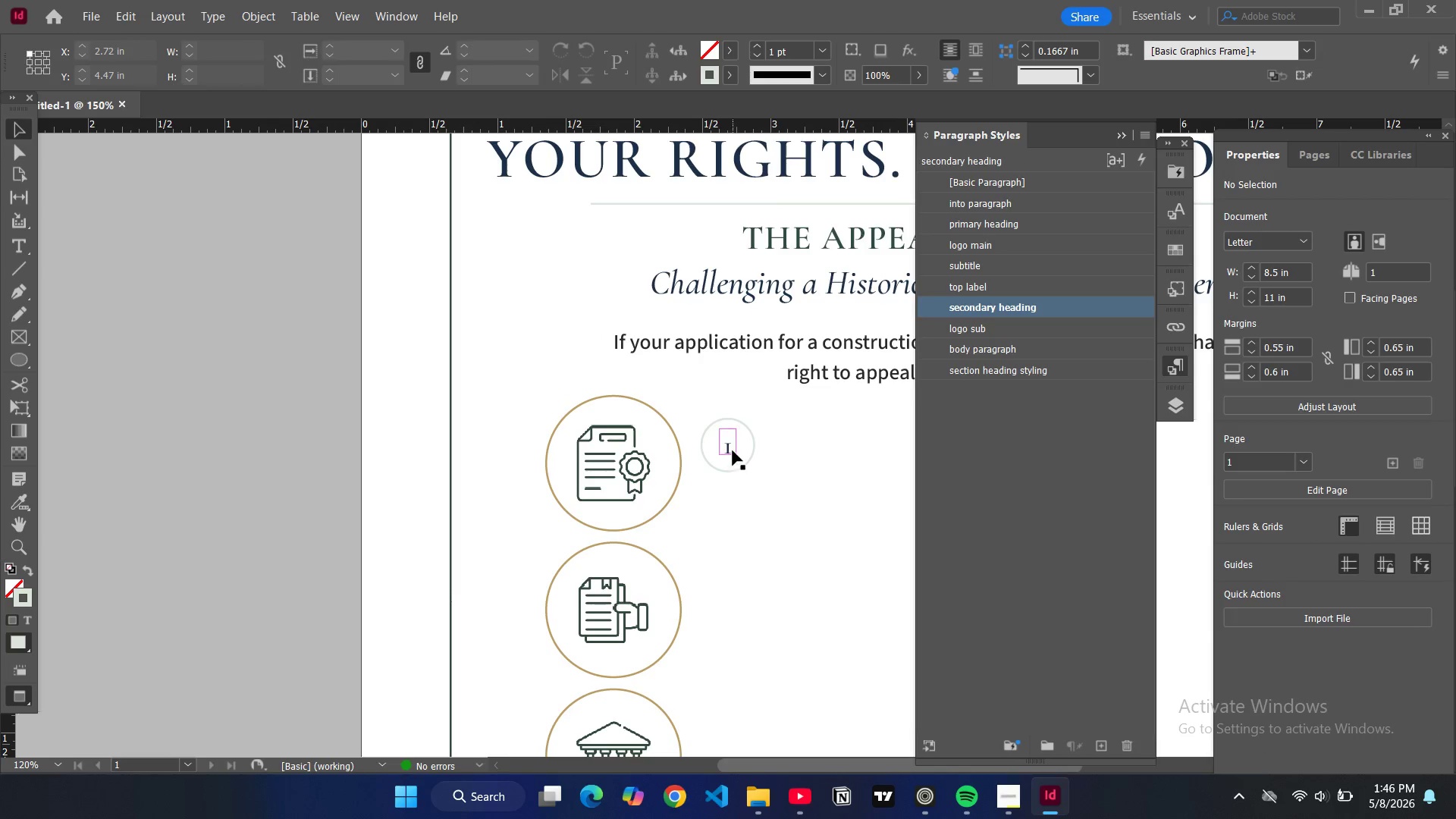 
left_click([732, 447])
 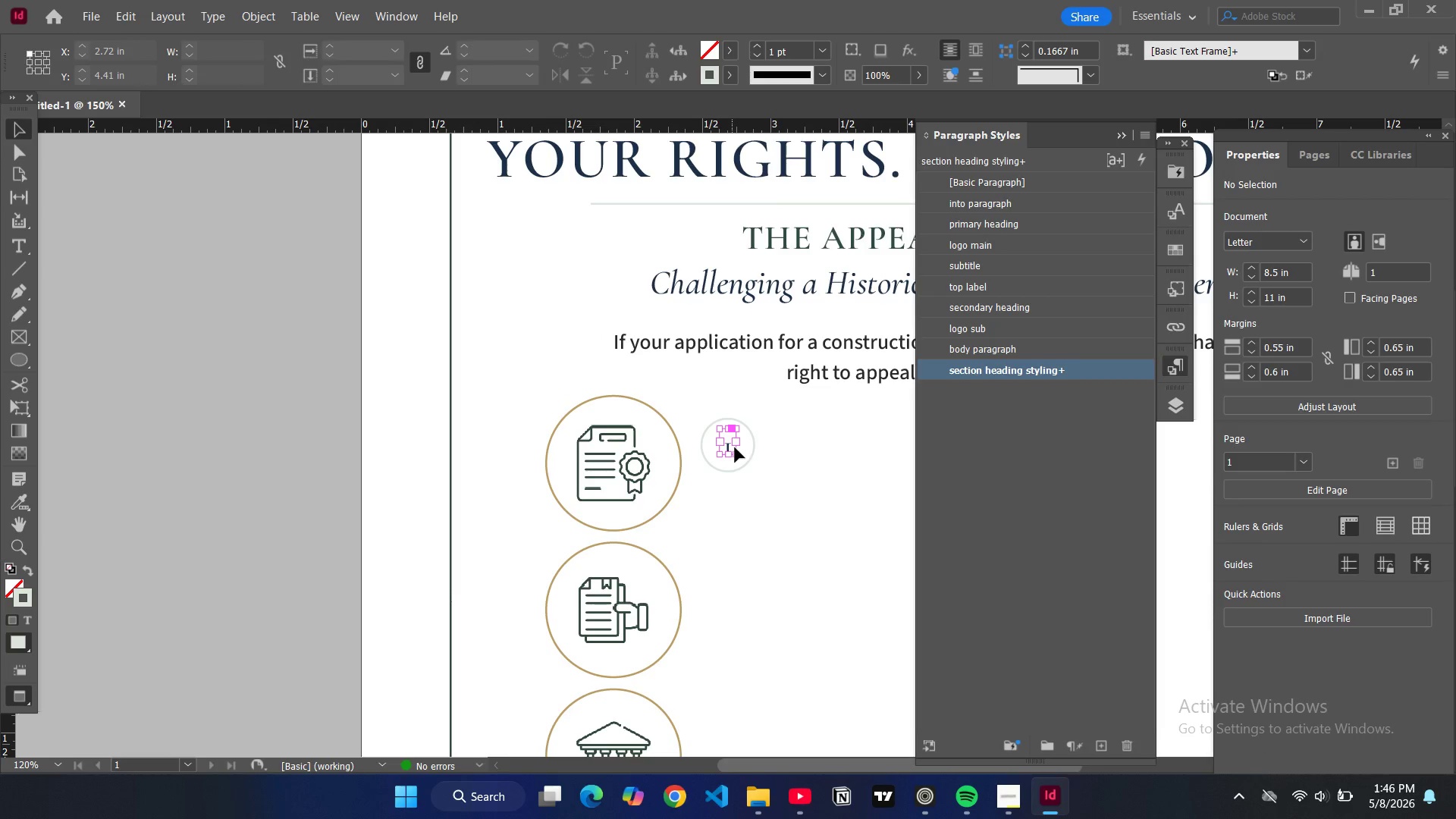 
hold_key(key=ControlLeft, duration=4.38)
 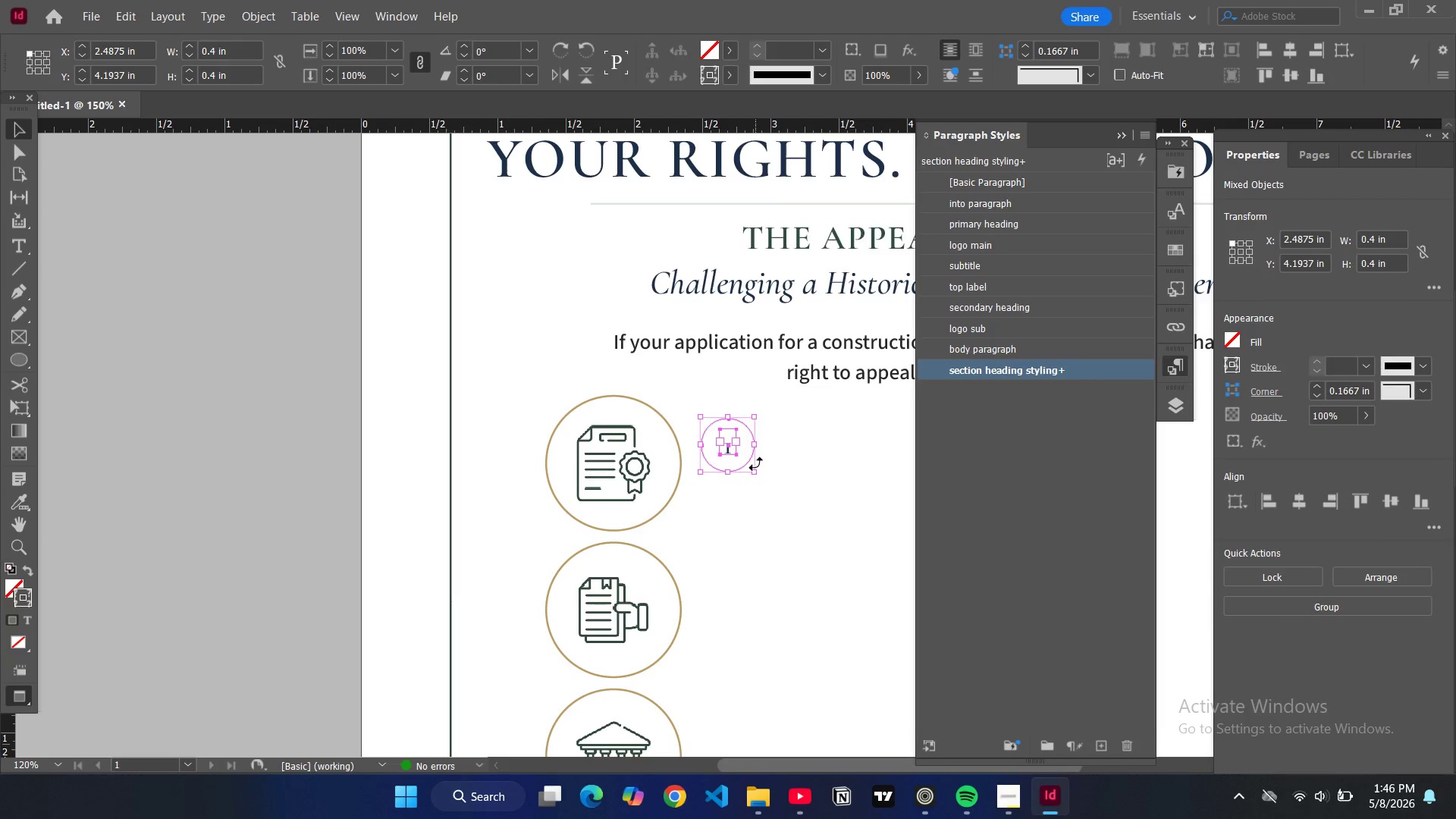 
hold_key(key=ShiftLeft, duration=0.8)
 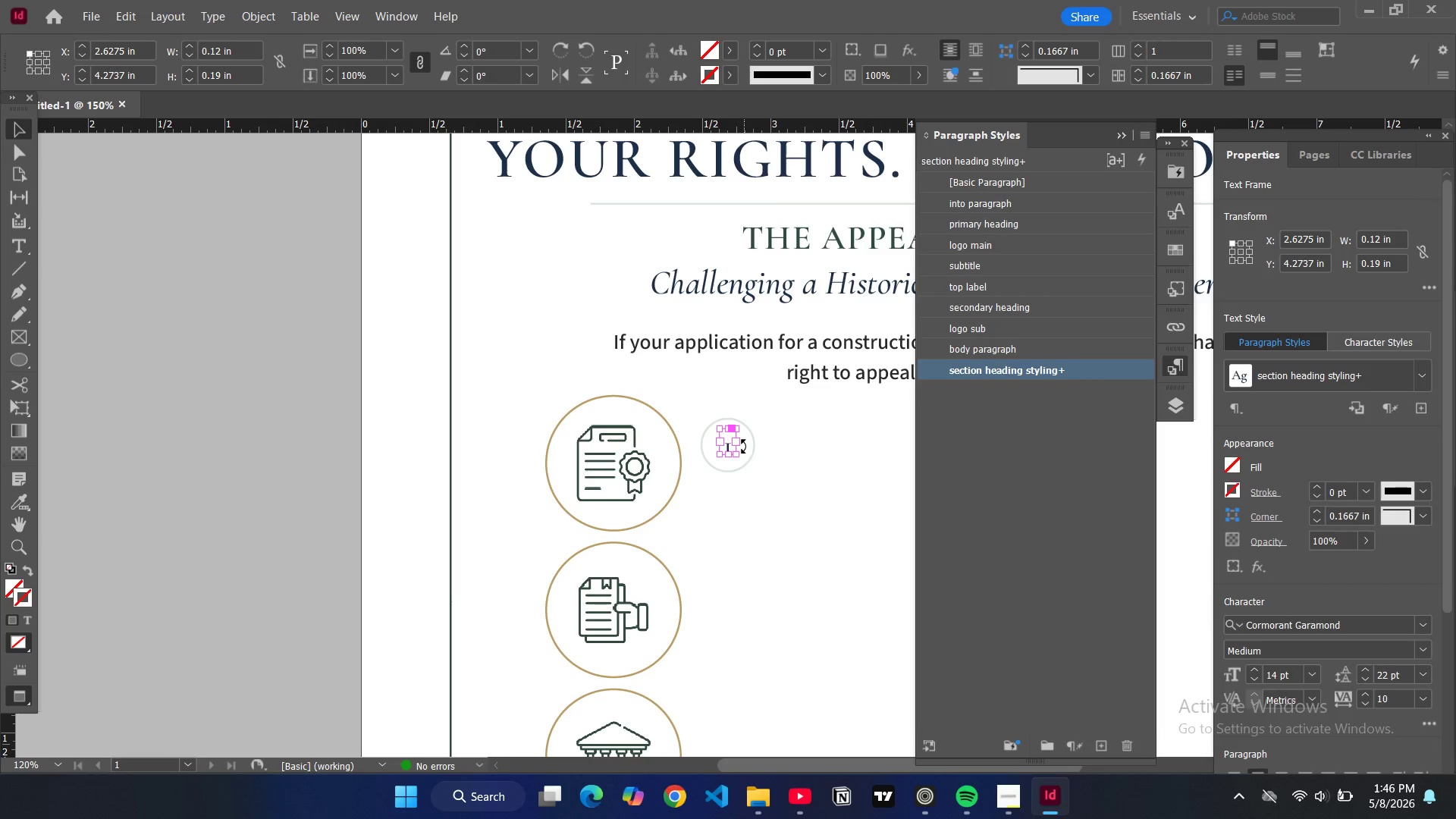 
hold_key(key=ShiftLeft, duration=1.5)
left_click([733, 467])
 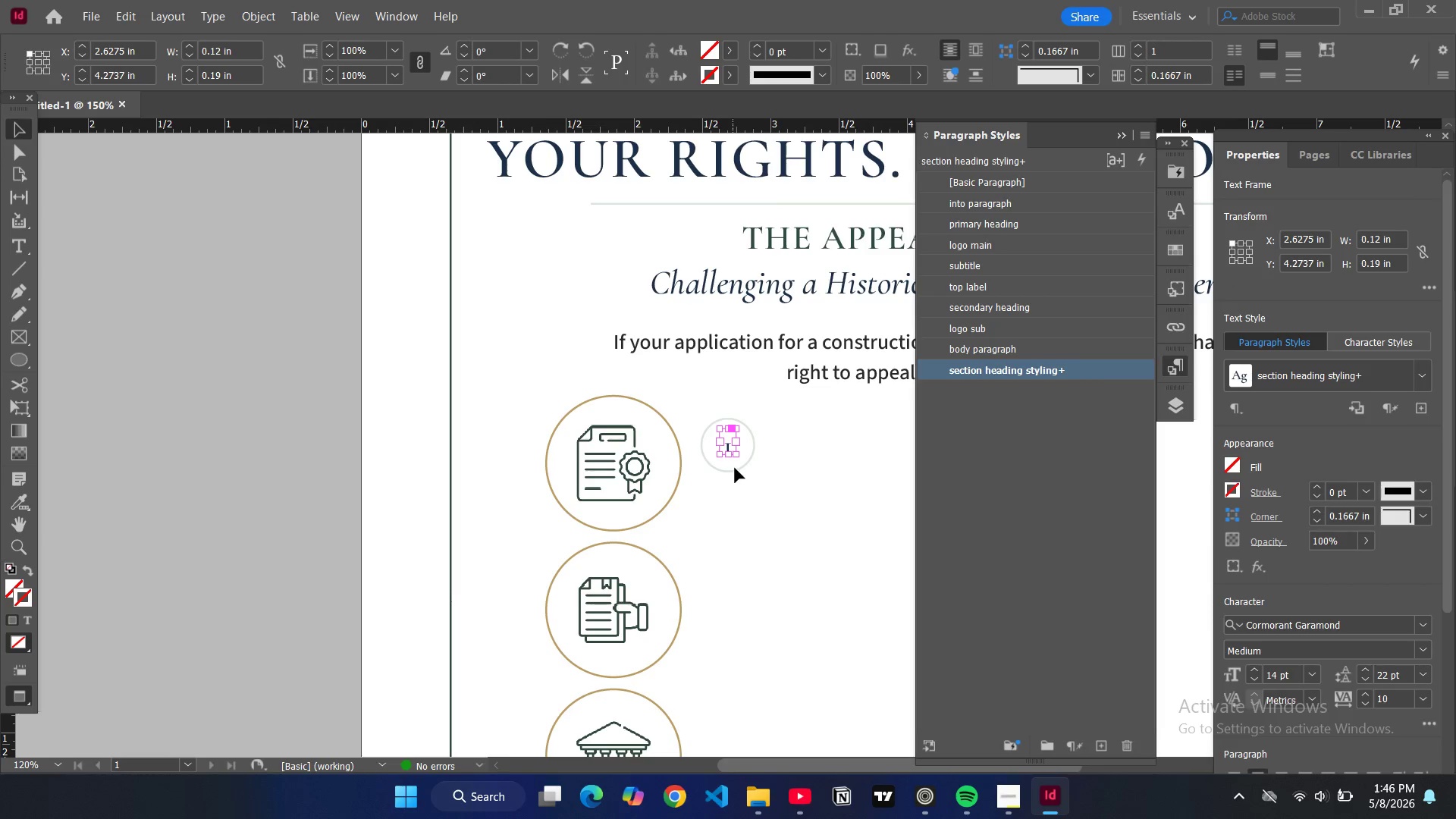 
hold_key(key=ShiftLeft, duration=1.2)
left_click([738, 467])
 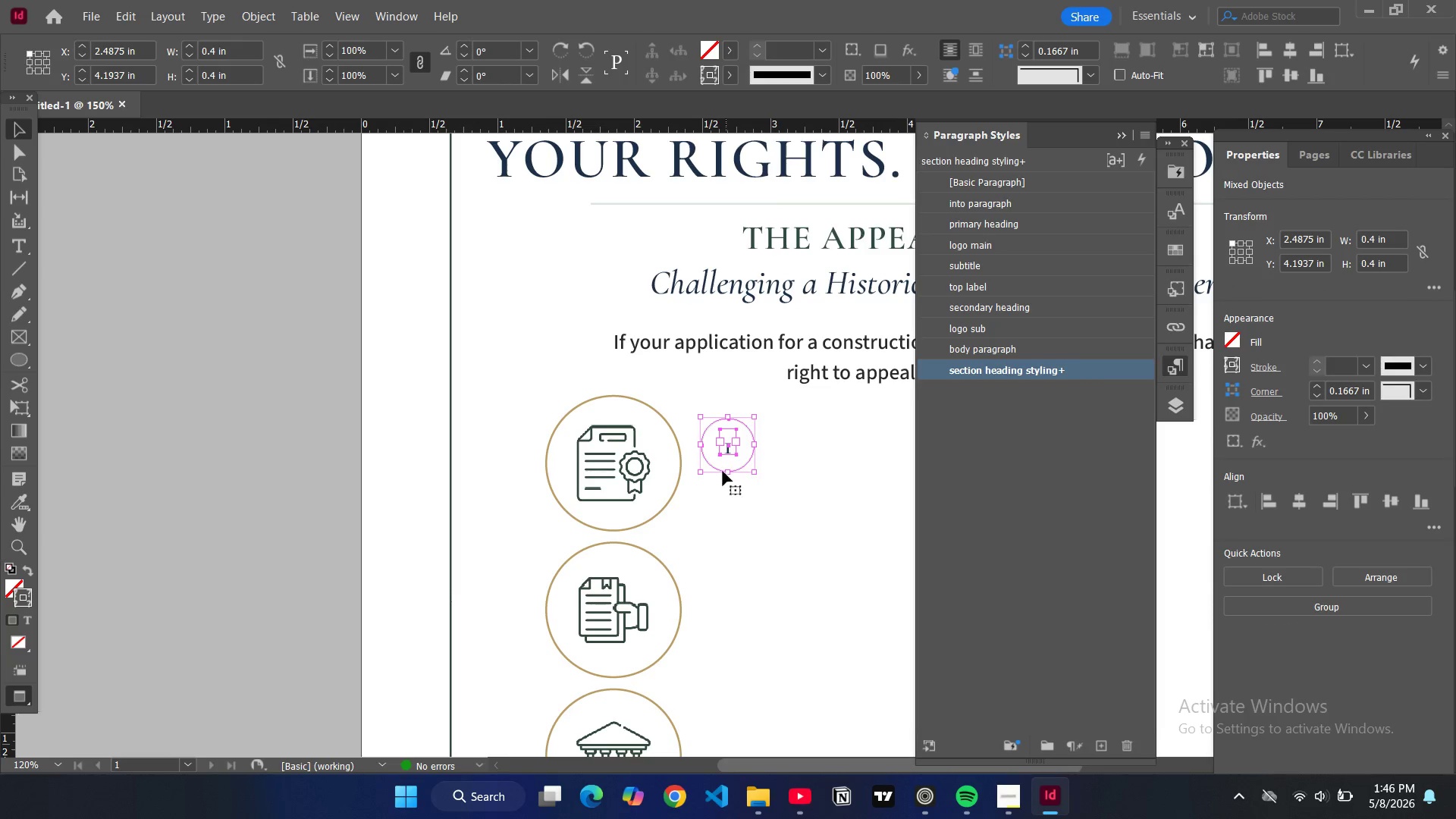 
key(Control+C)
 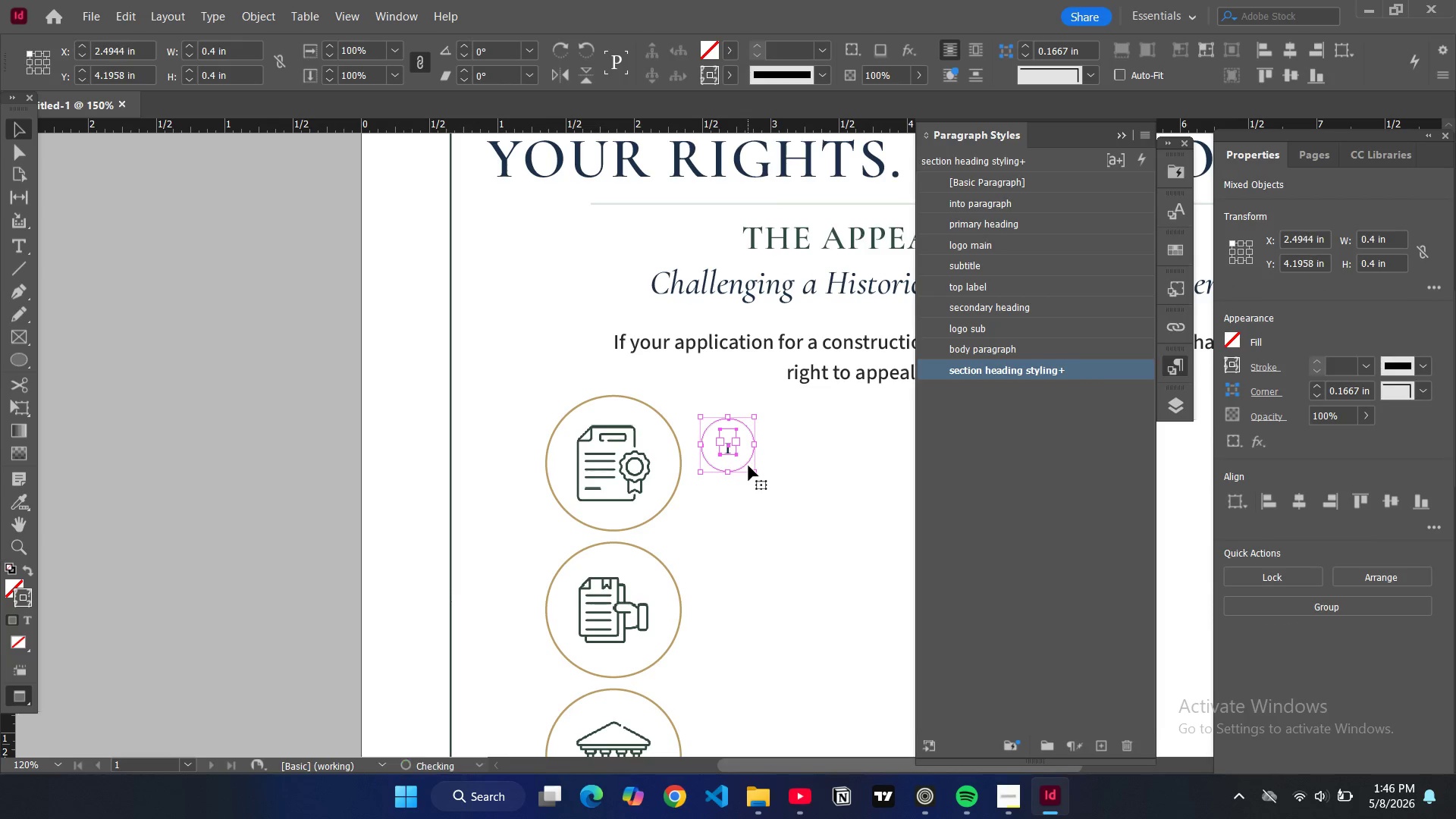 
key(Control+V)
 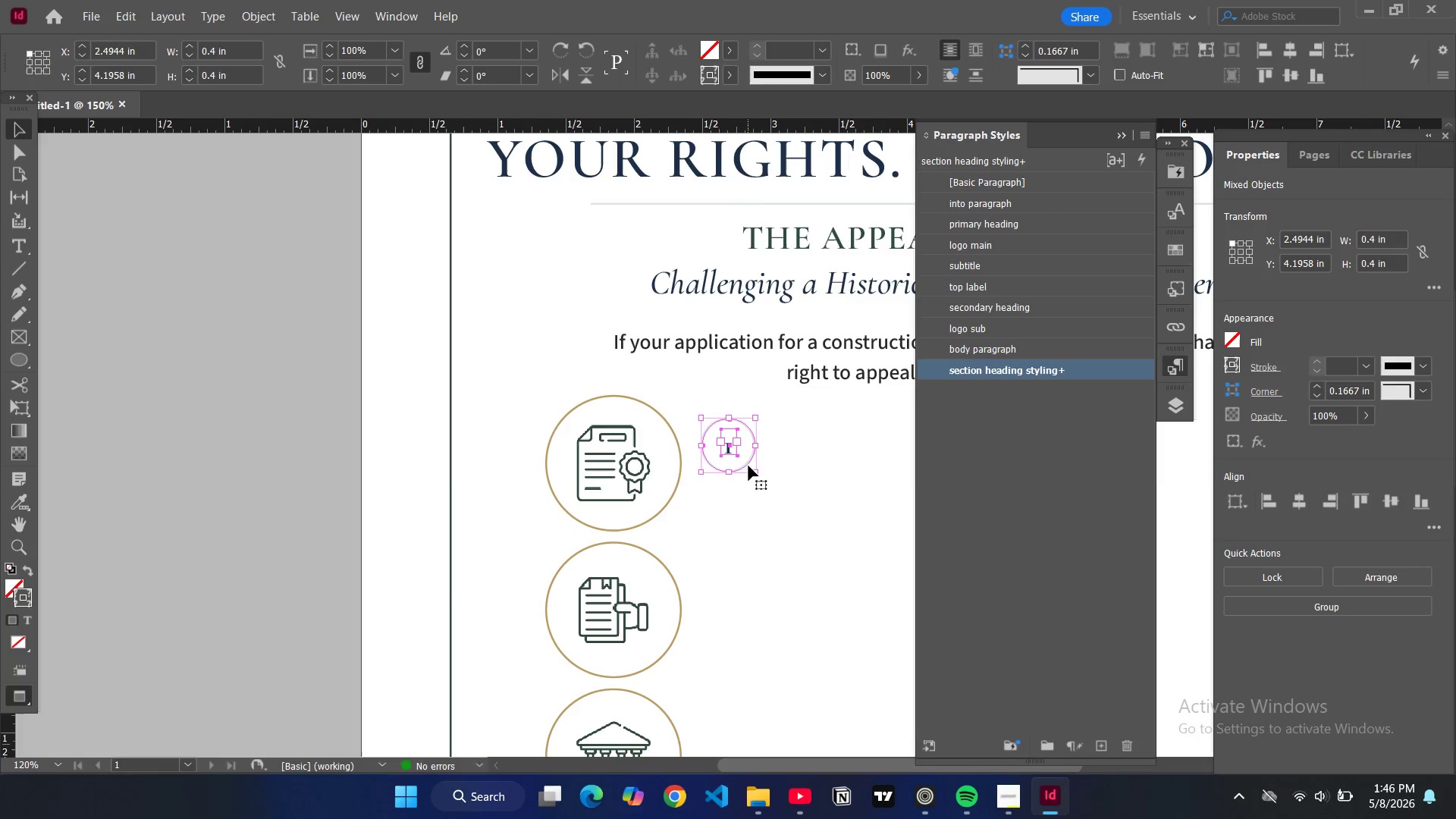 
key(W)
 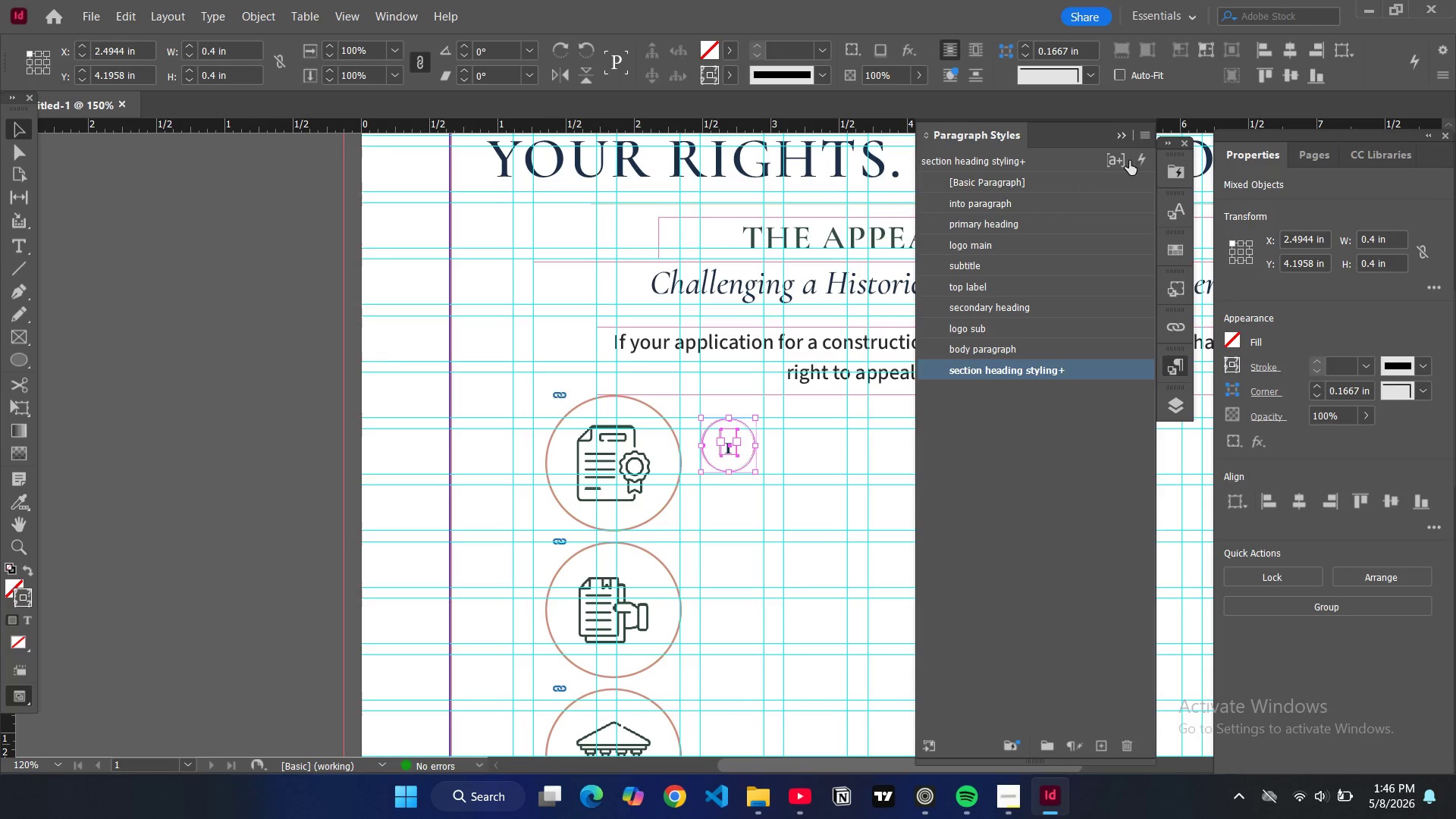 
left_click([1122, 136])
 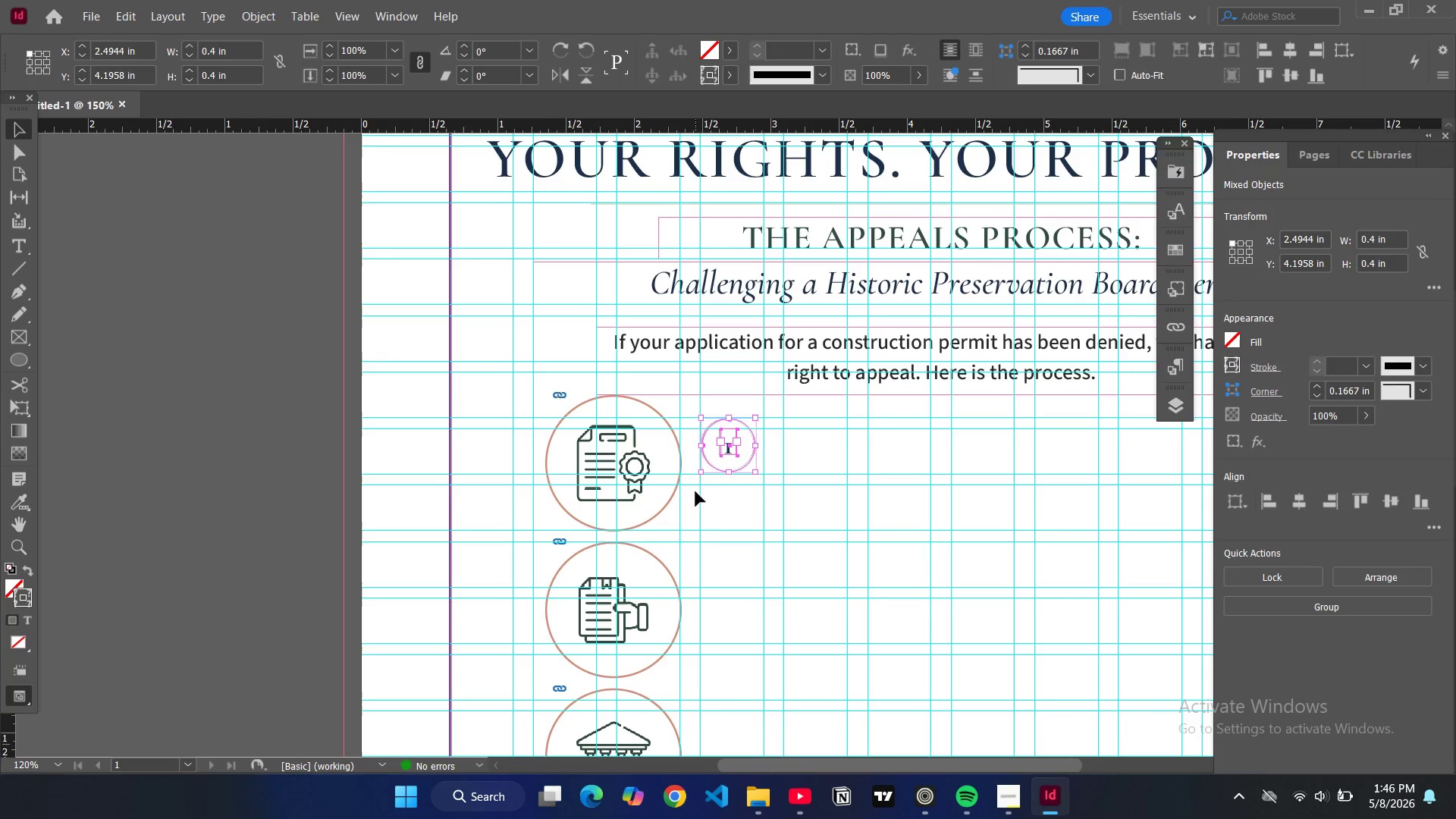 
key(Control+V)
 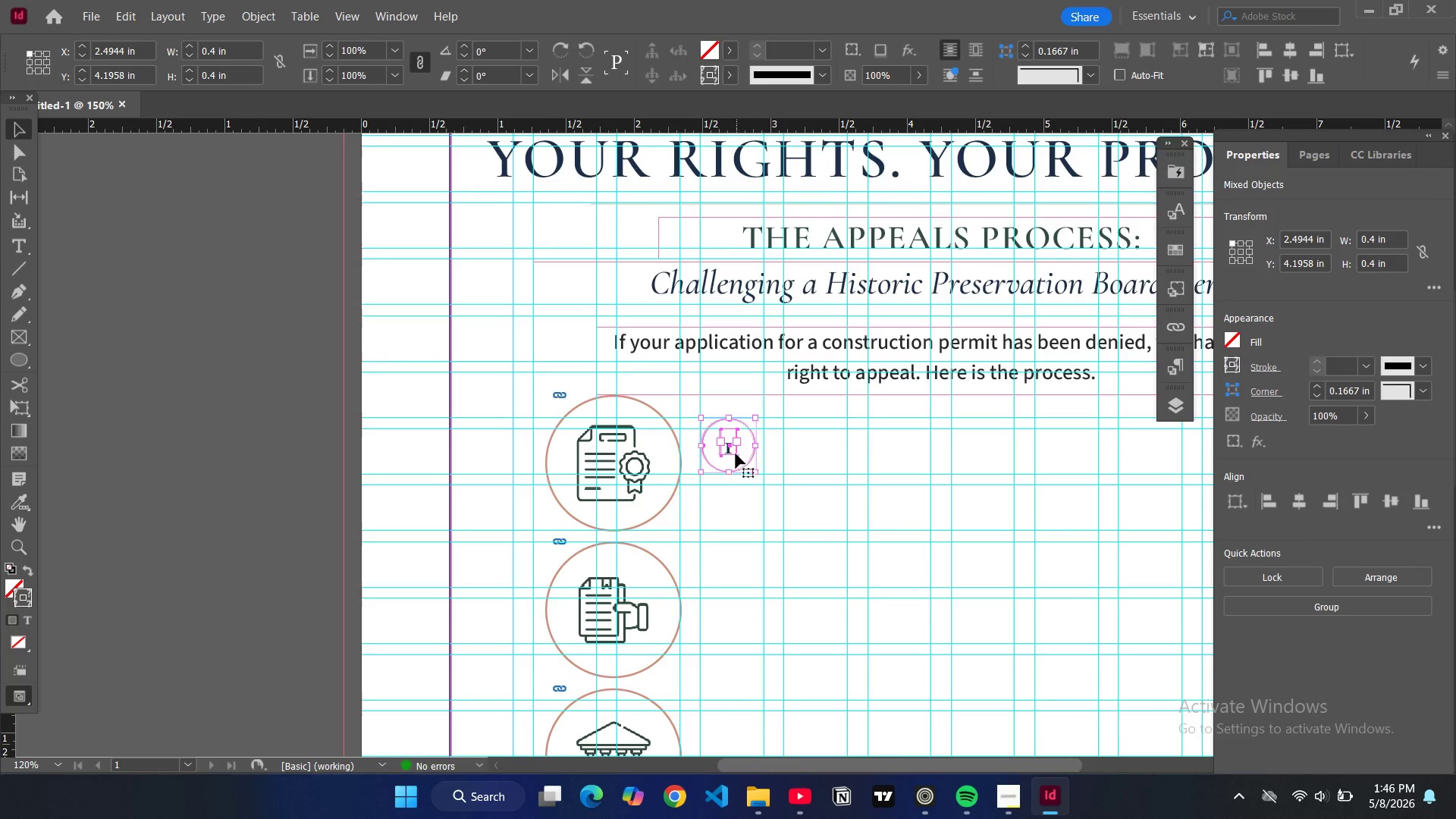 
left_click_drag(start_coordinate=[736, 453], to_coordinate=[778, 551])
 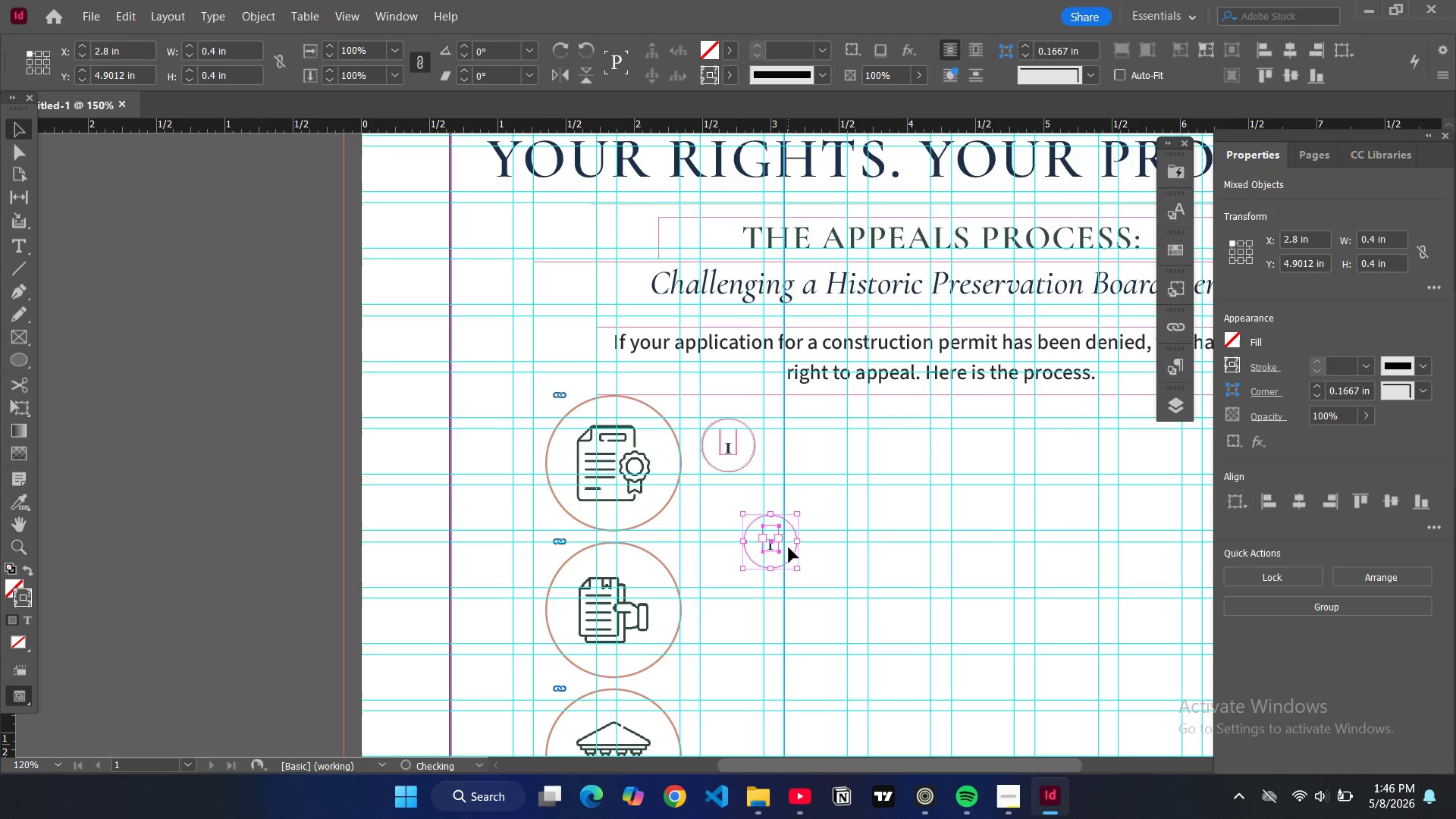 
key(Control+Z)
 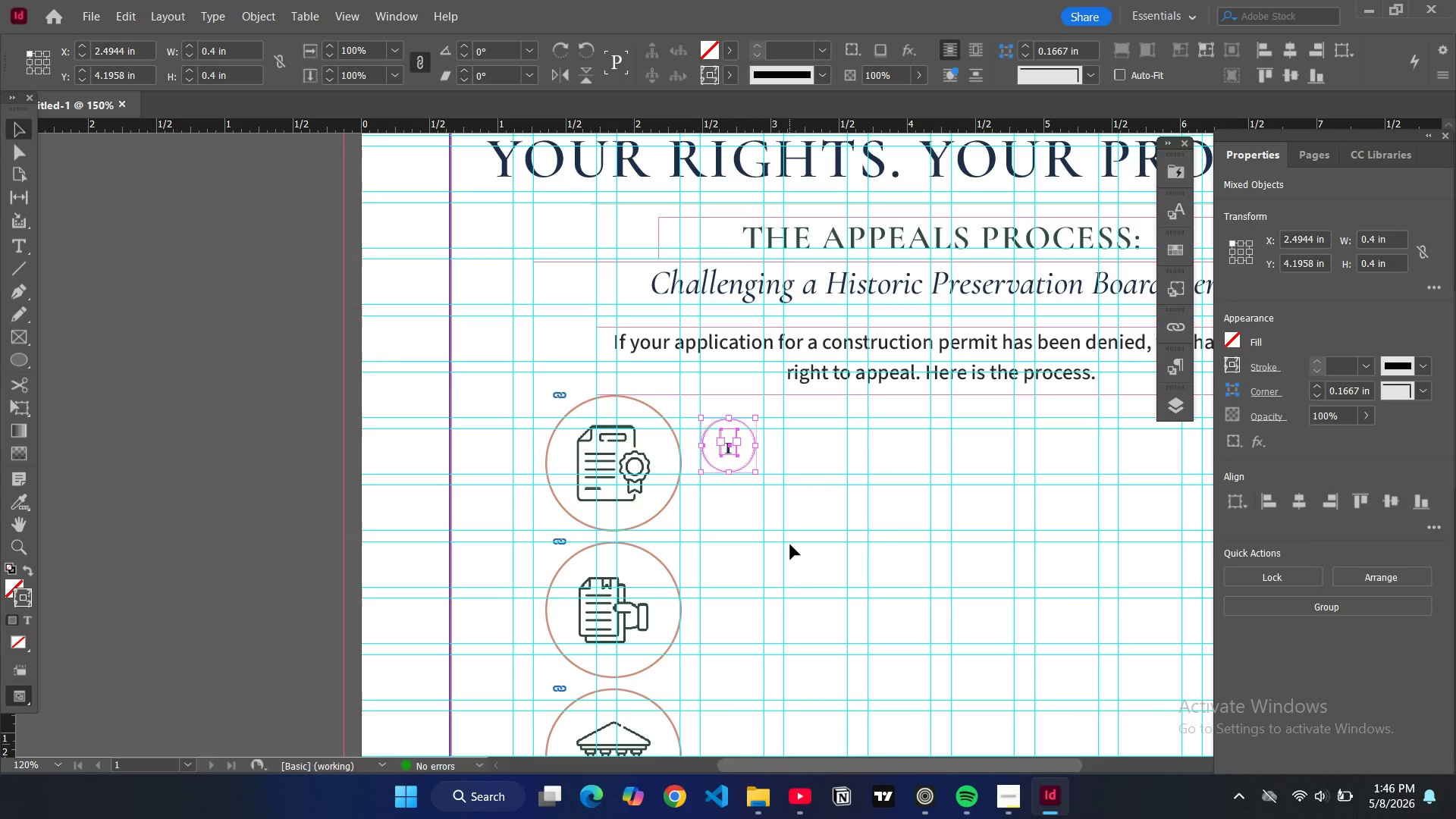 
key(Control+Z)
 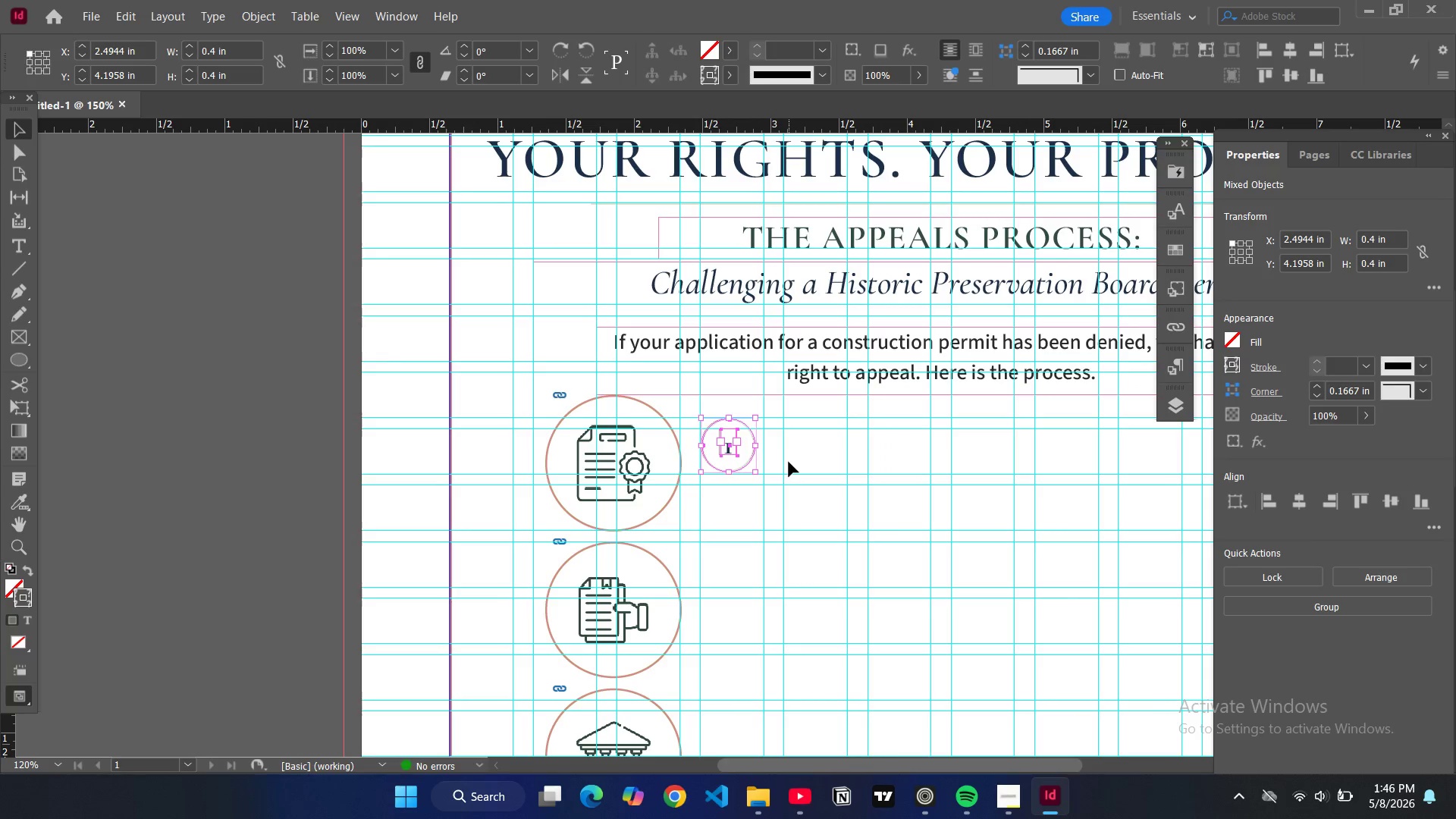 
hold_key(key=ControlLeft, duration=1.06)
 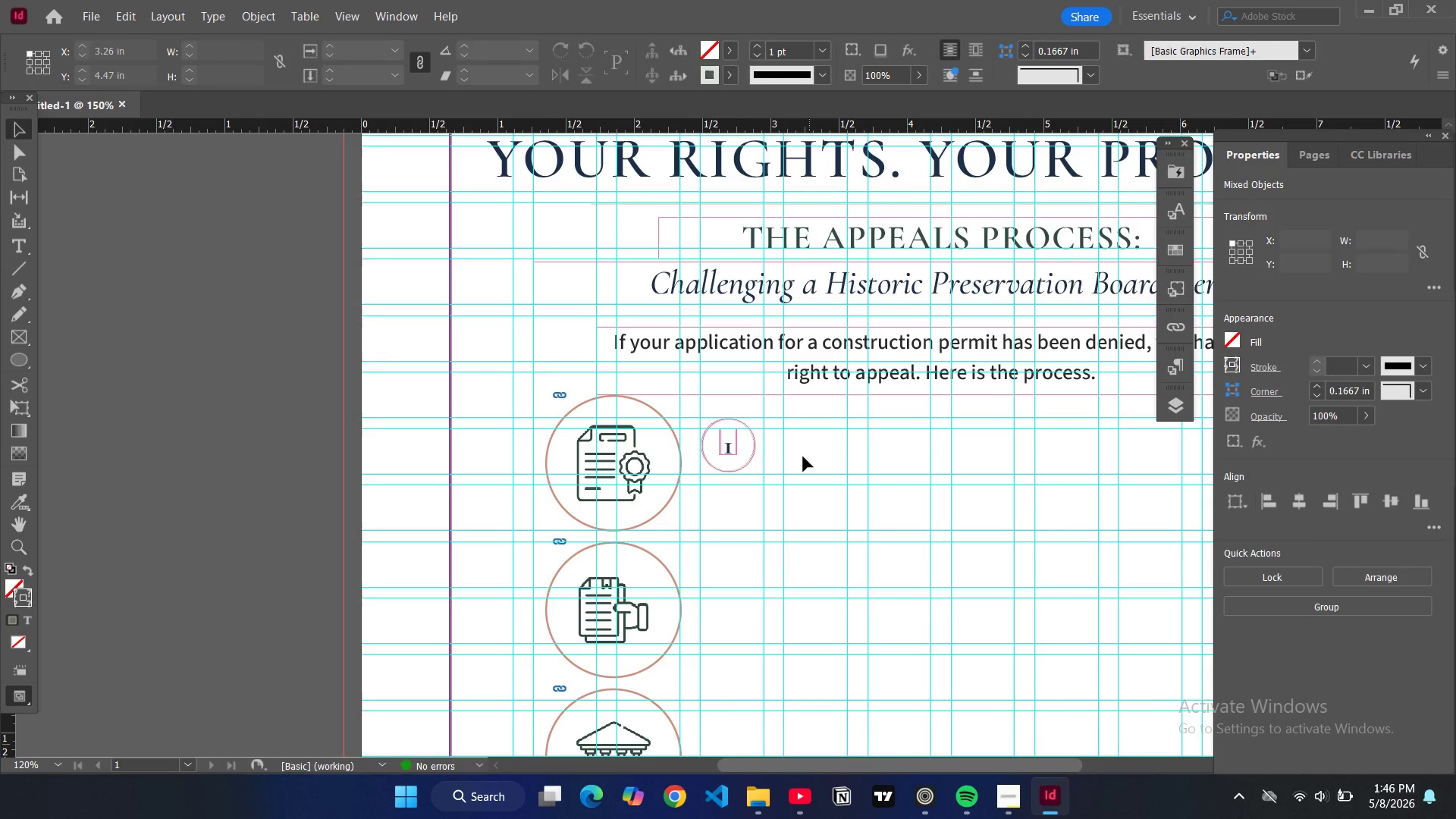 
key(Control+Z)
 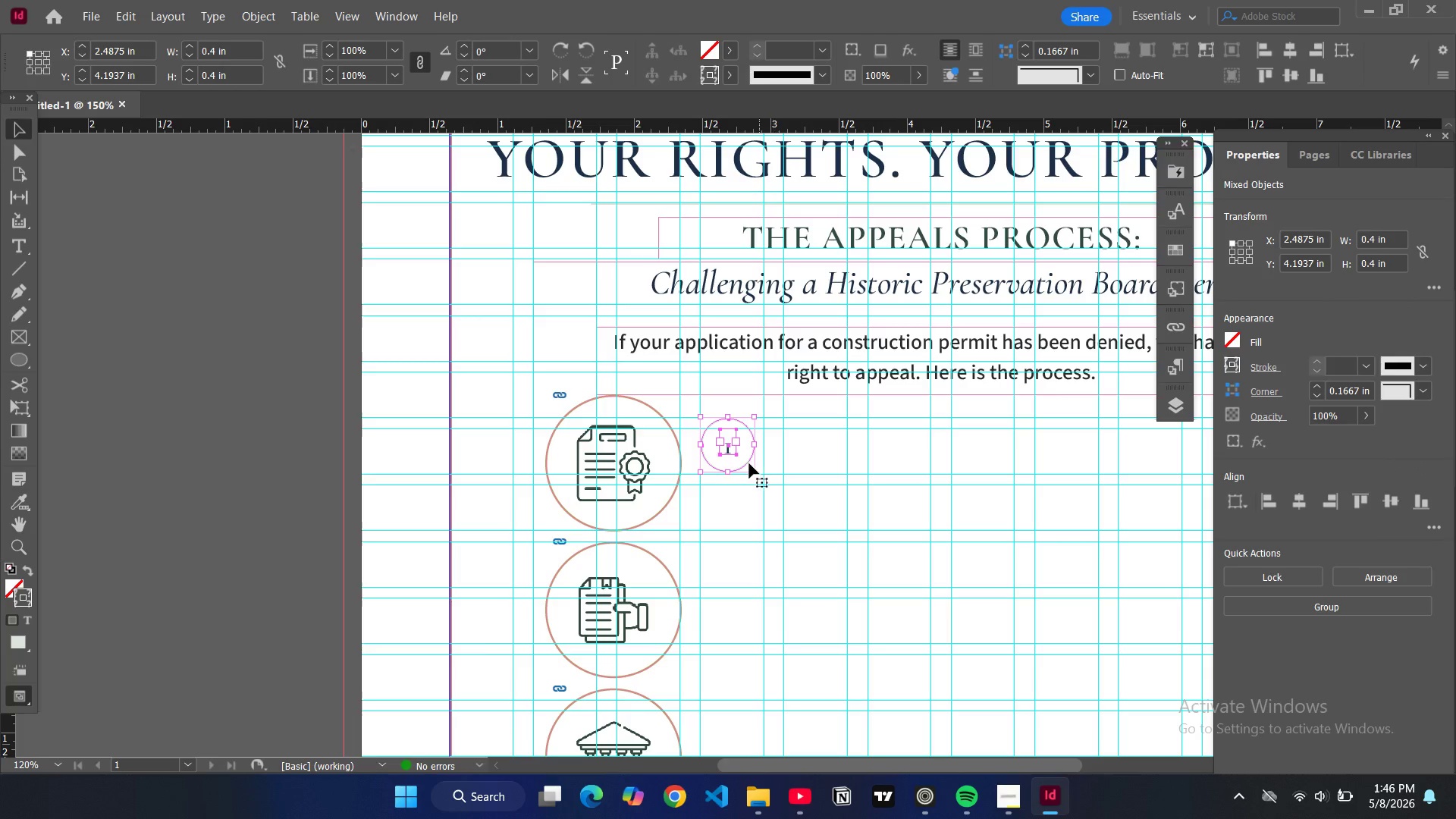 
key(Control+C)
 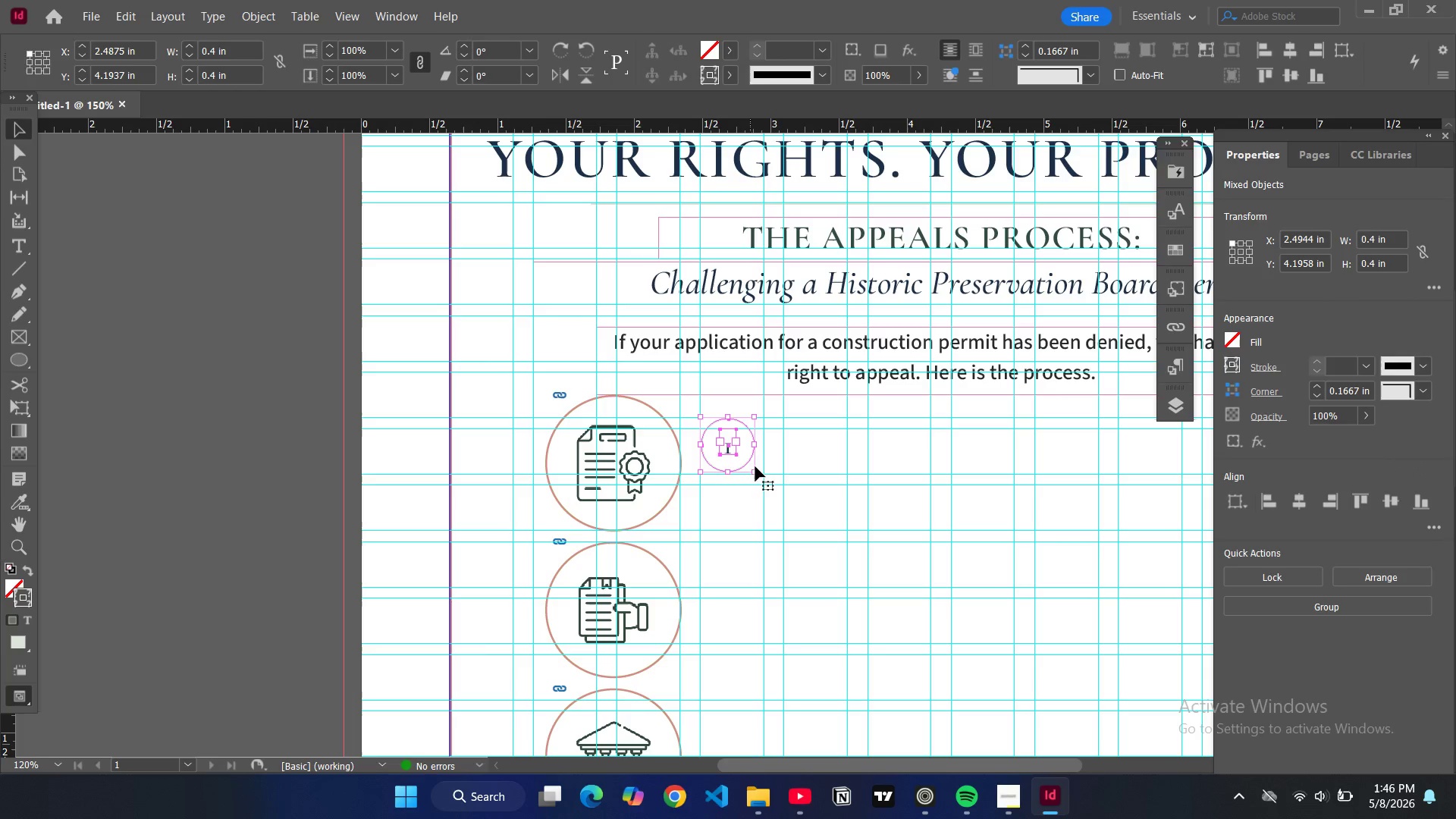 
key(Control+V)
 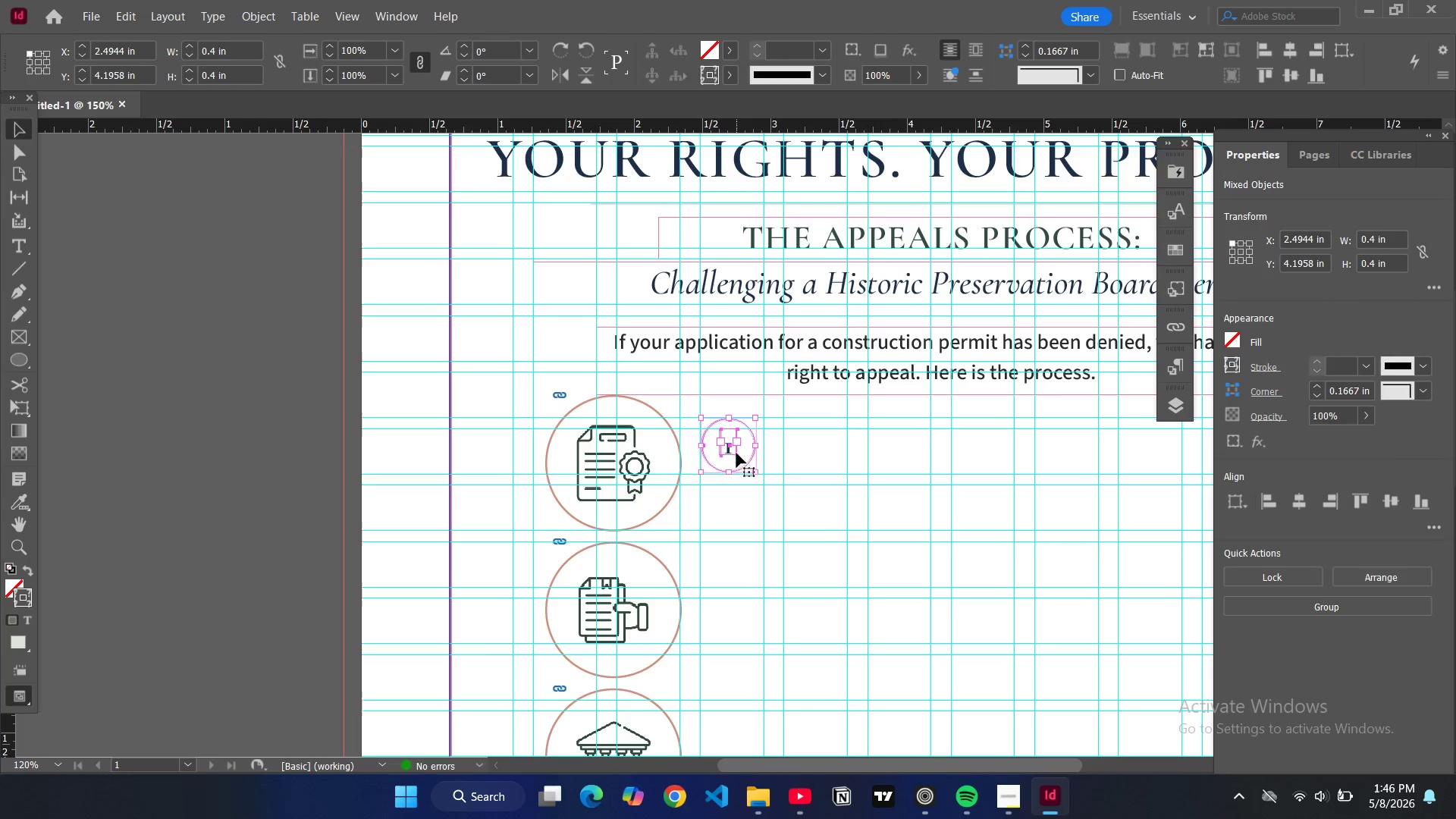 
left_click_drag(start_coordinate=[736, 453], to_coordinate=[743, 576])
 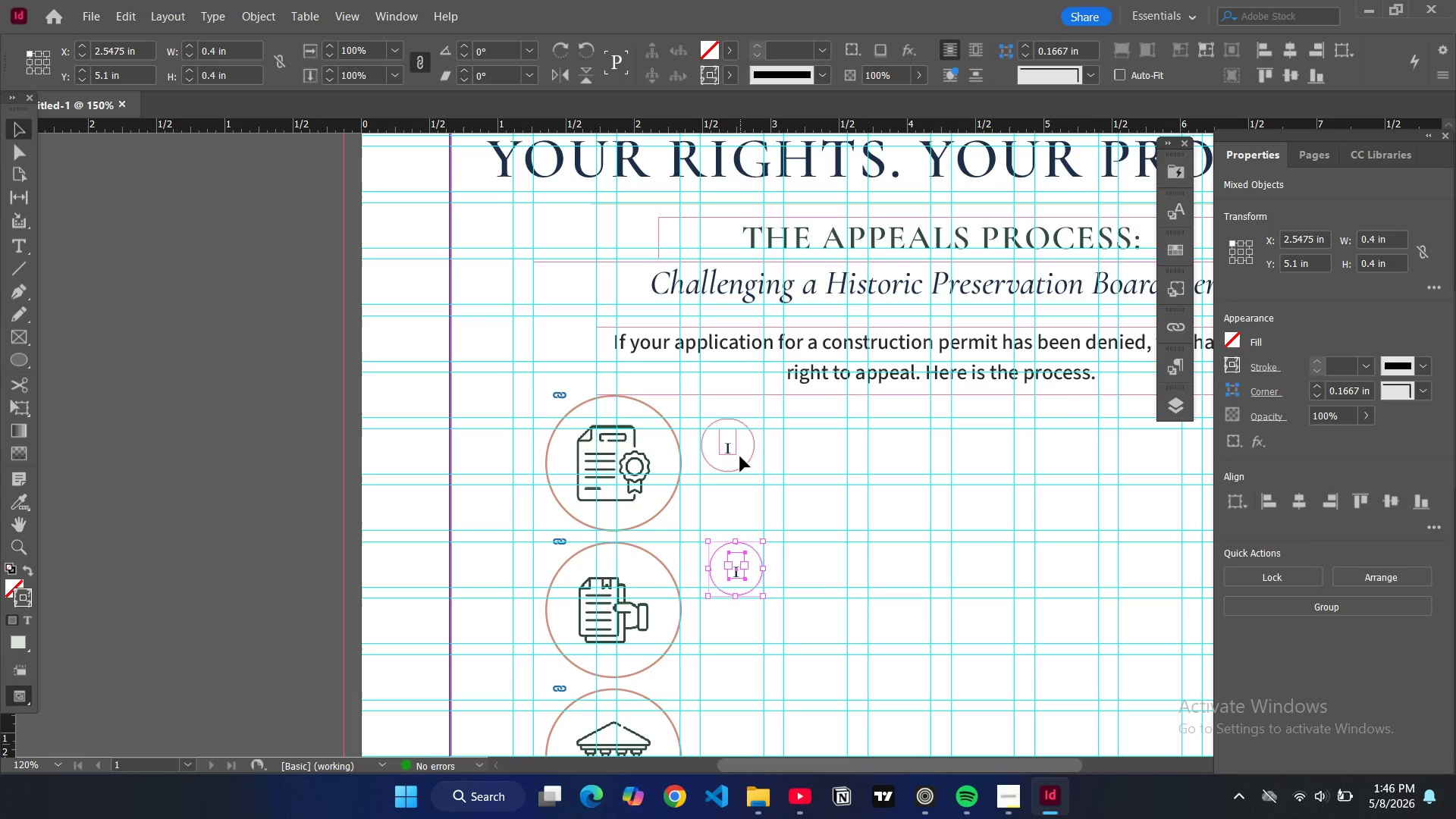 
left_click([740, 457])
 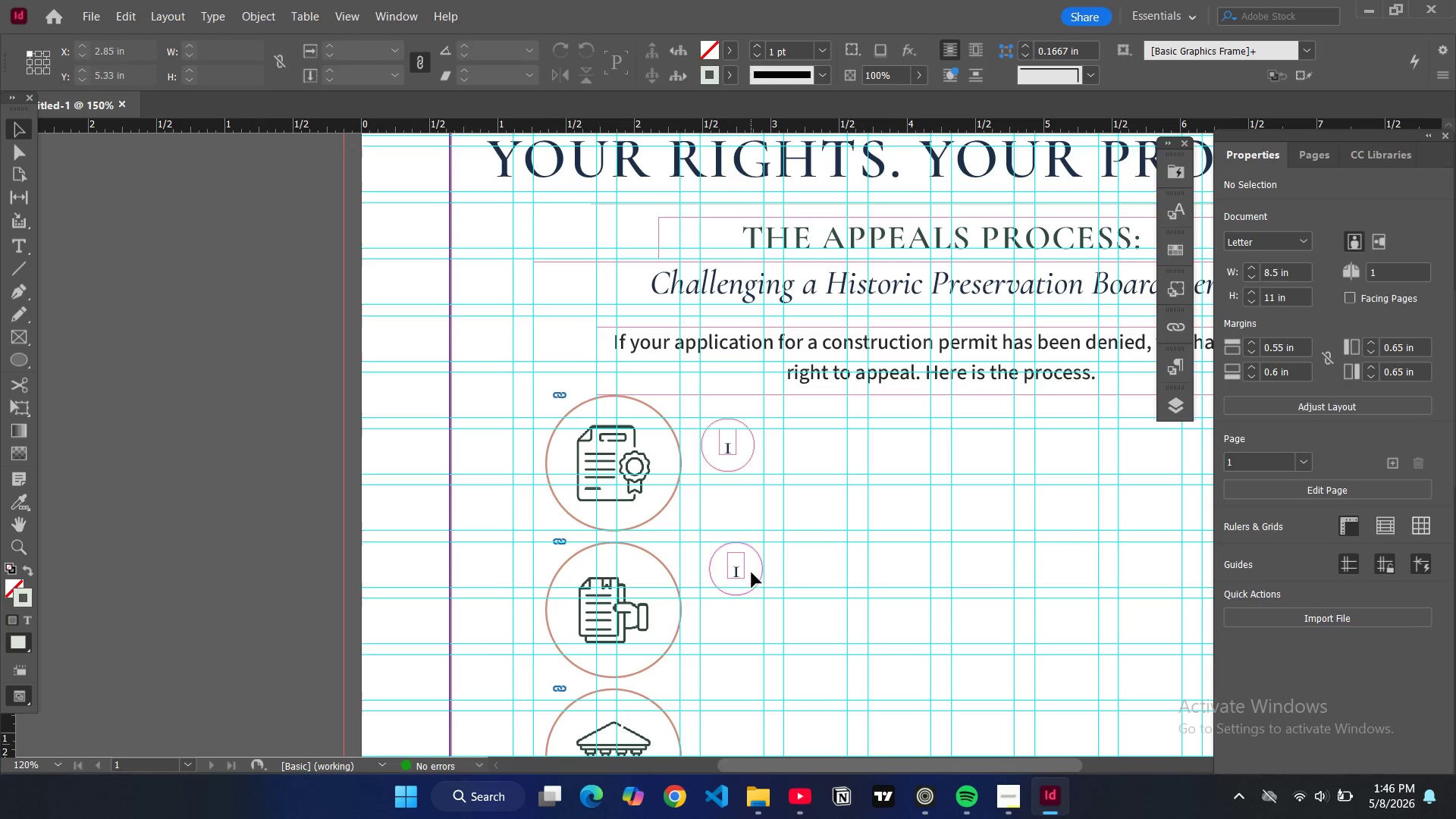 
key(Control+Z)
 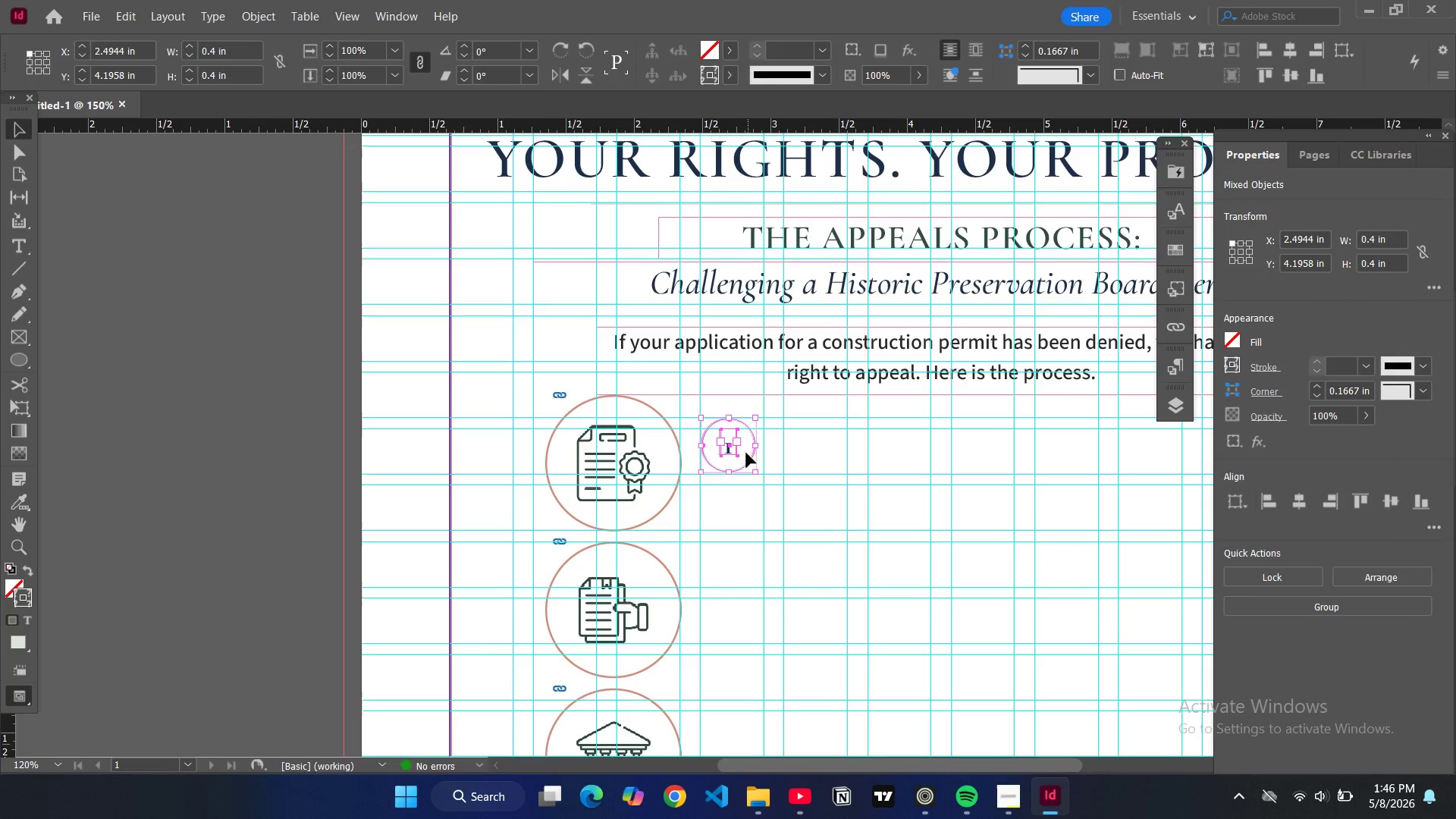 
left_click_drag(start_coordinate=[745, 453], to_coordinate=[748, 562])
 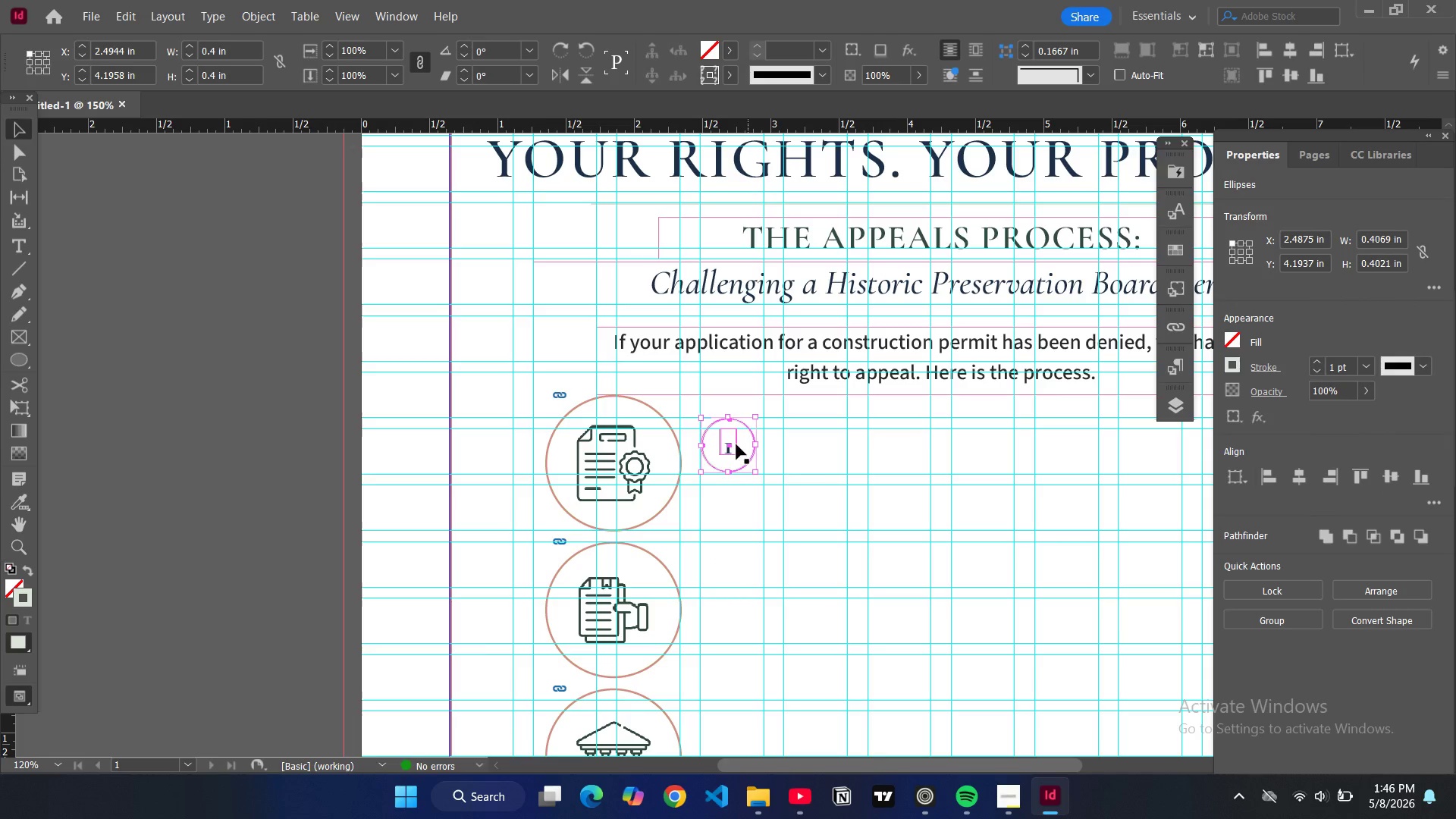 
left_click_drag(start_coordinate=[736, 444], to_coordinate=[744, 538])
 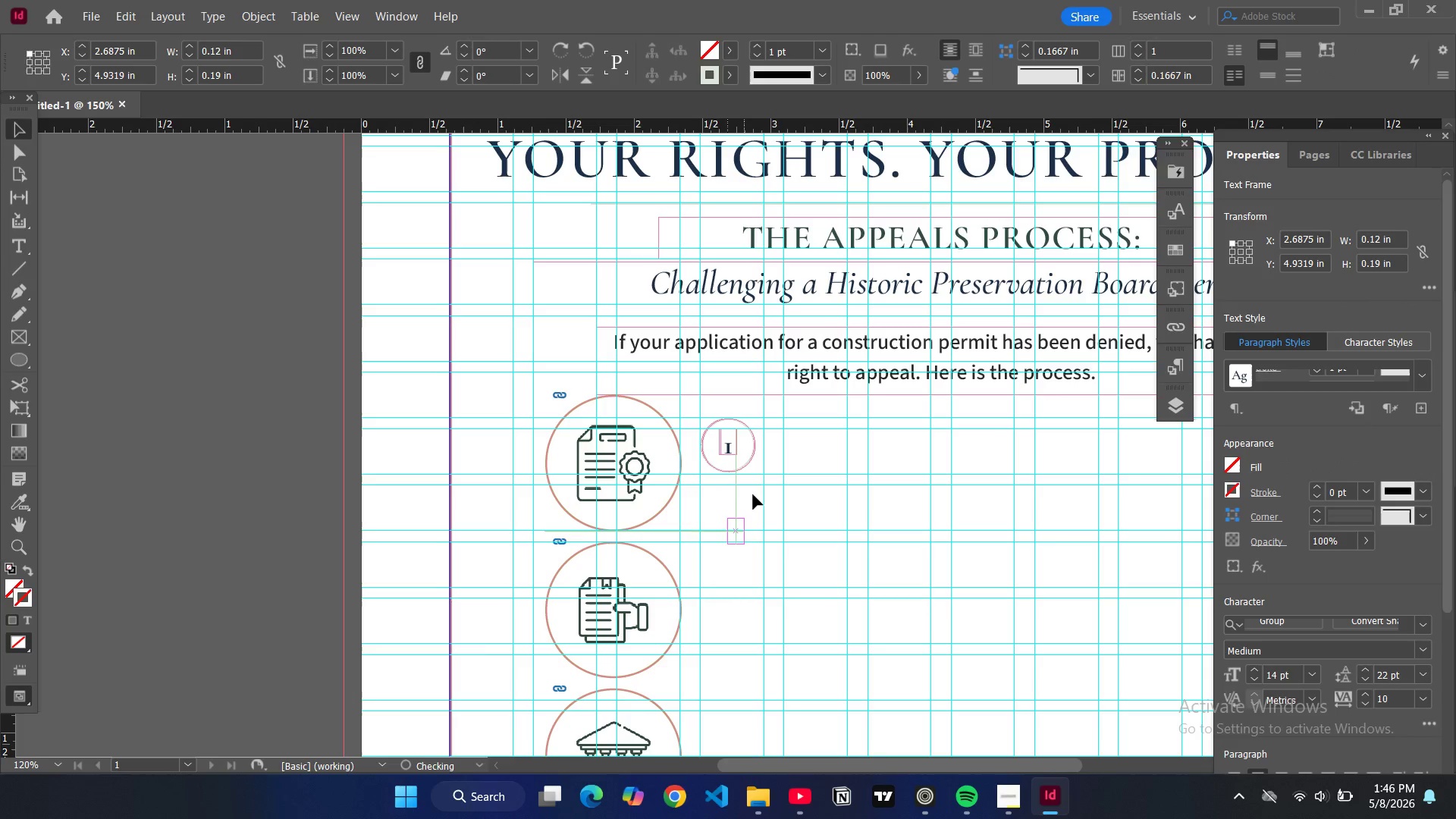 
key(Z)
 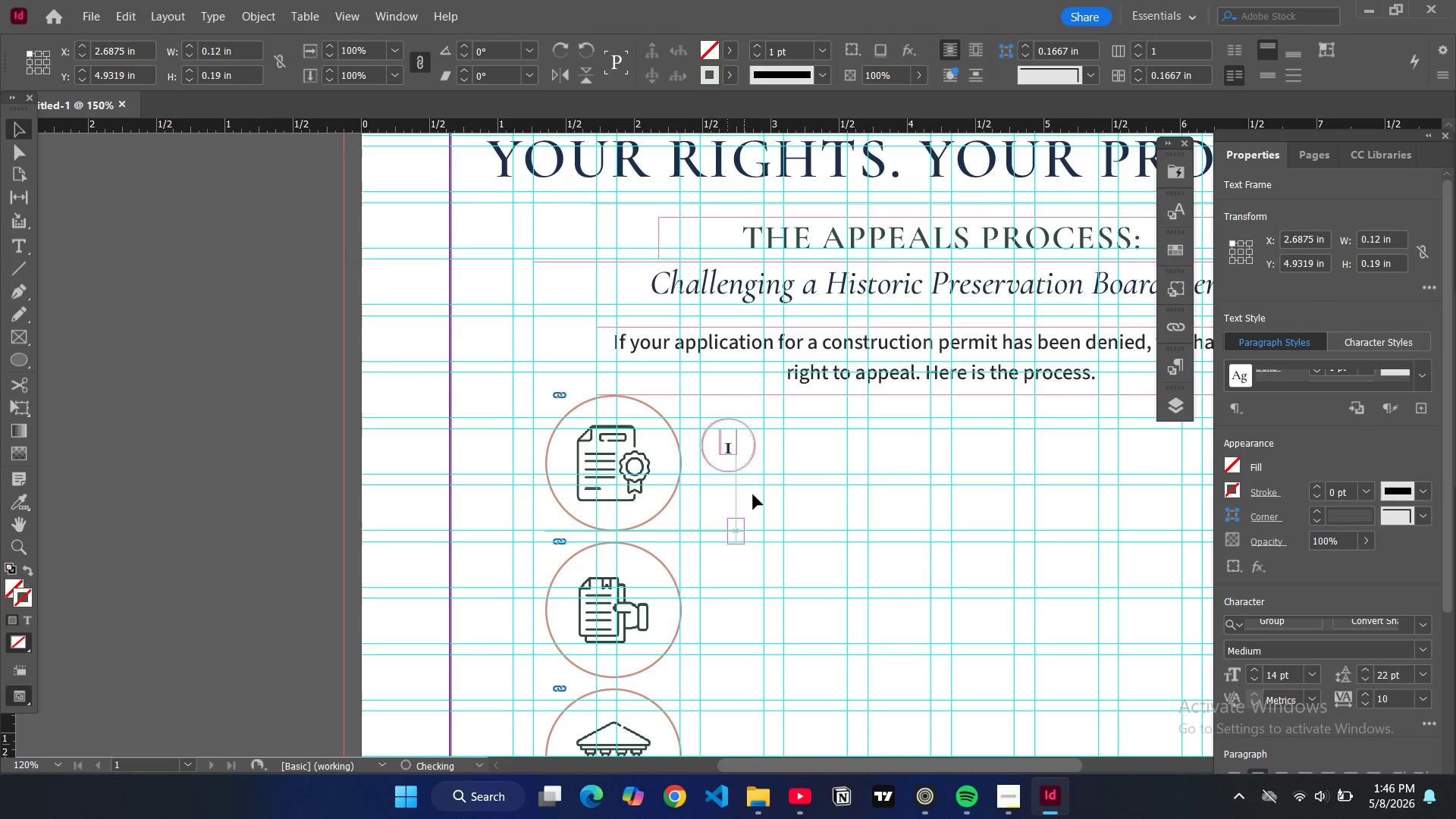 
key(Control+Z)
 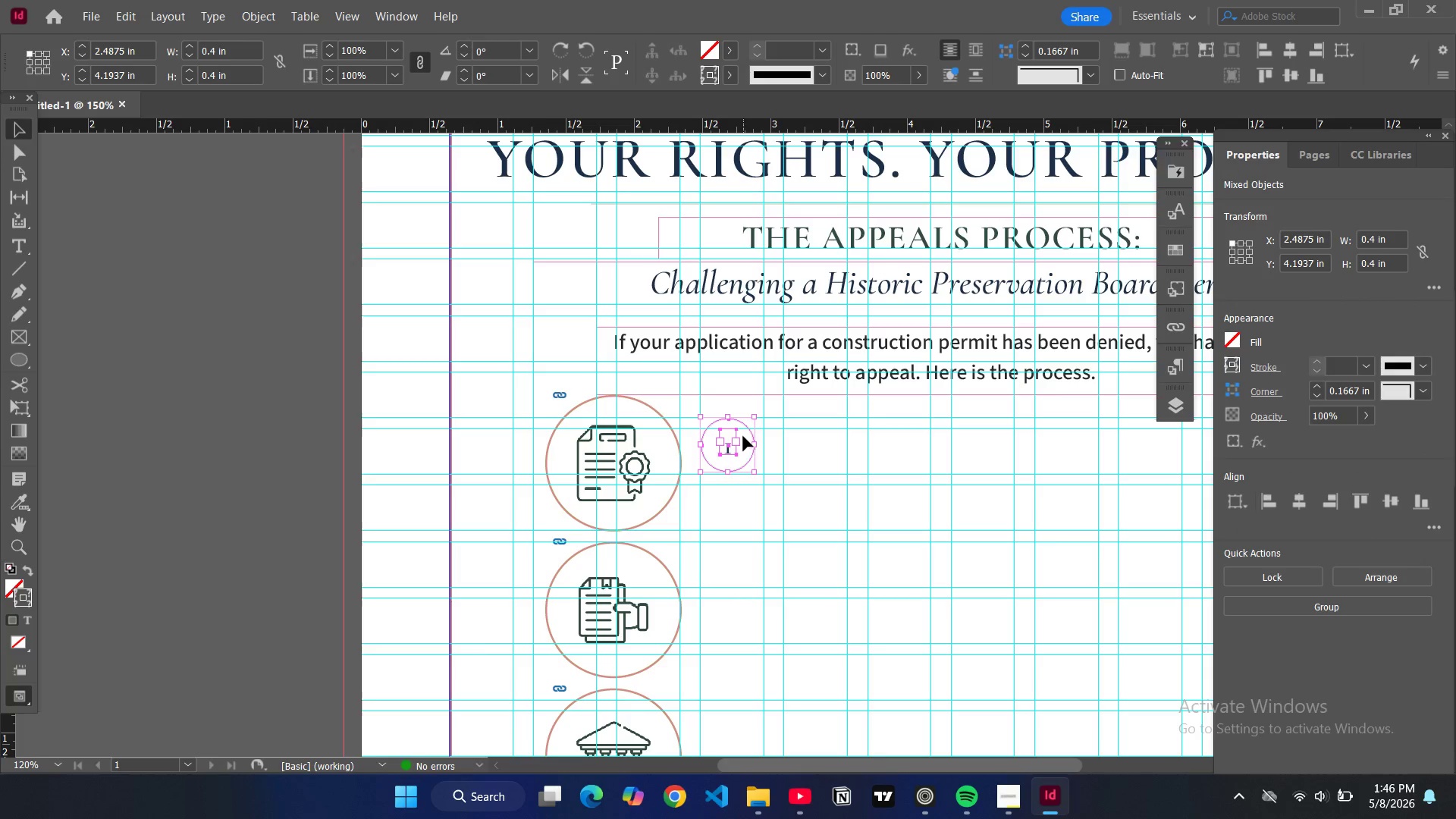 
left_click_drag(start_coordinate=[743, 438], to_coordinate=[742, 497])
 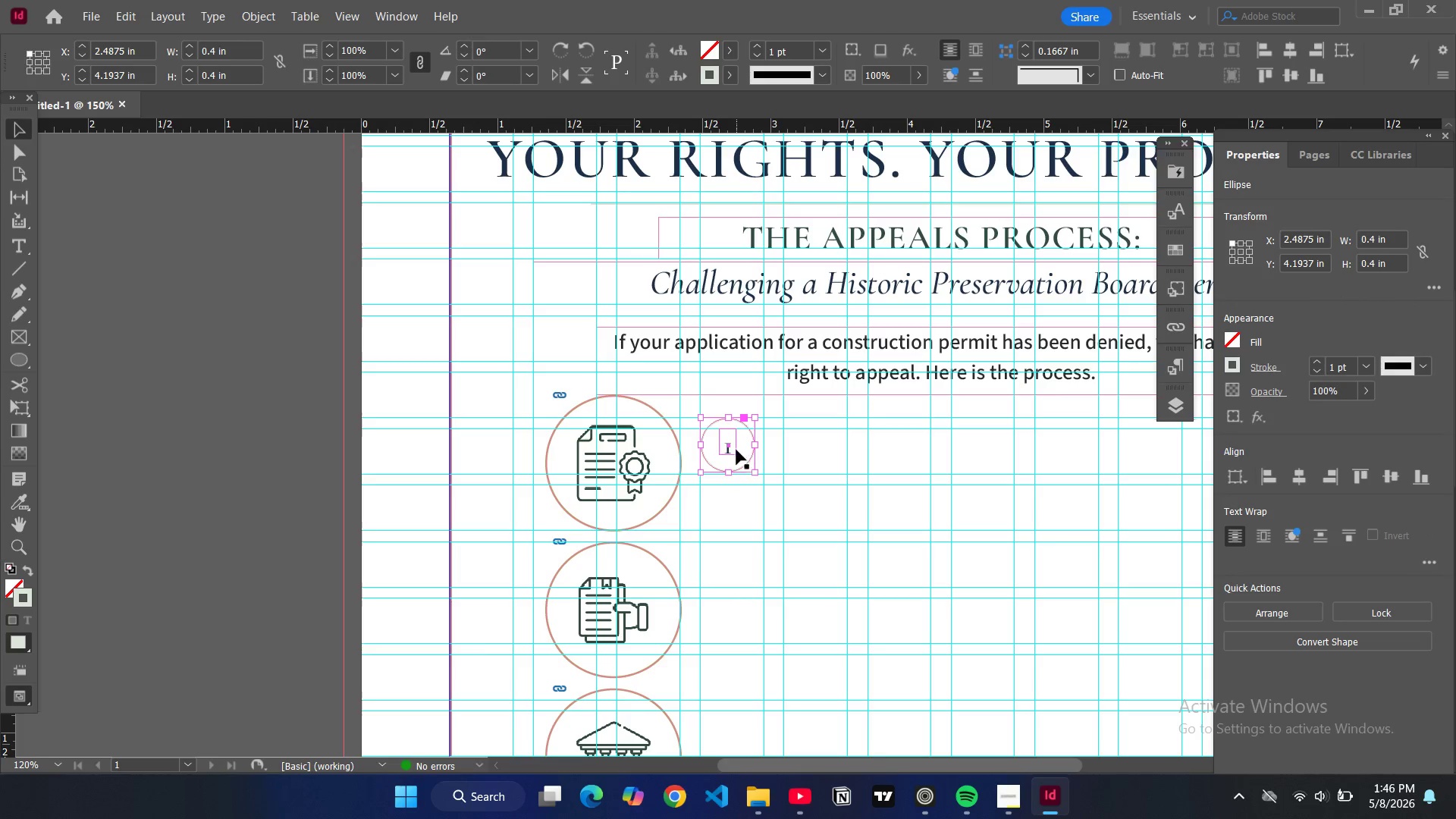 
key(Control+Z)
 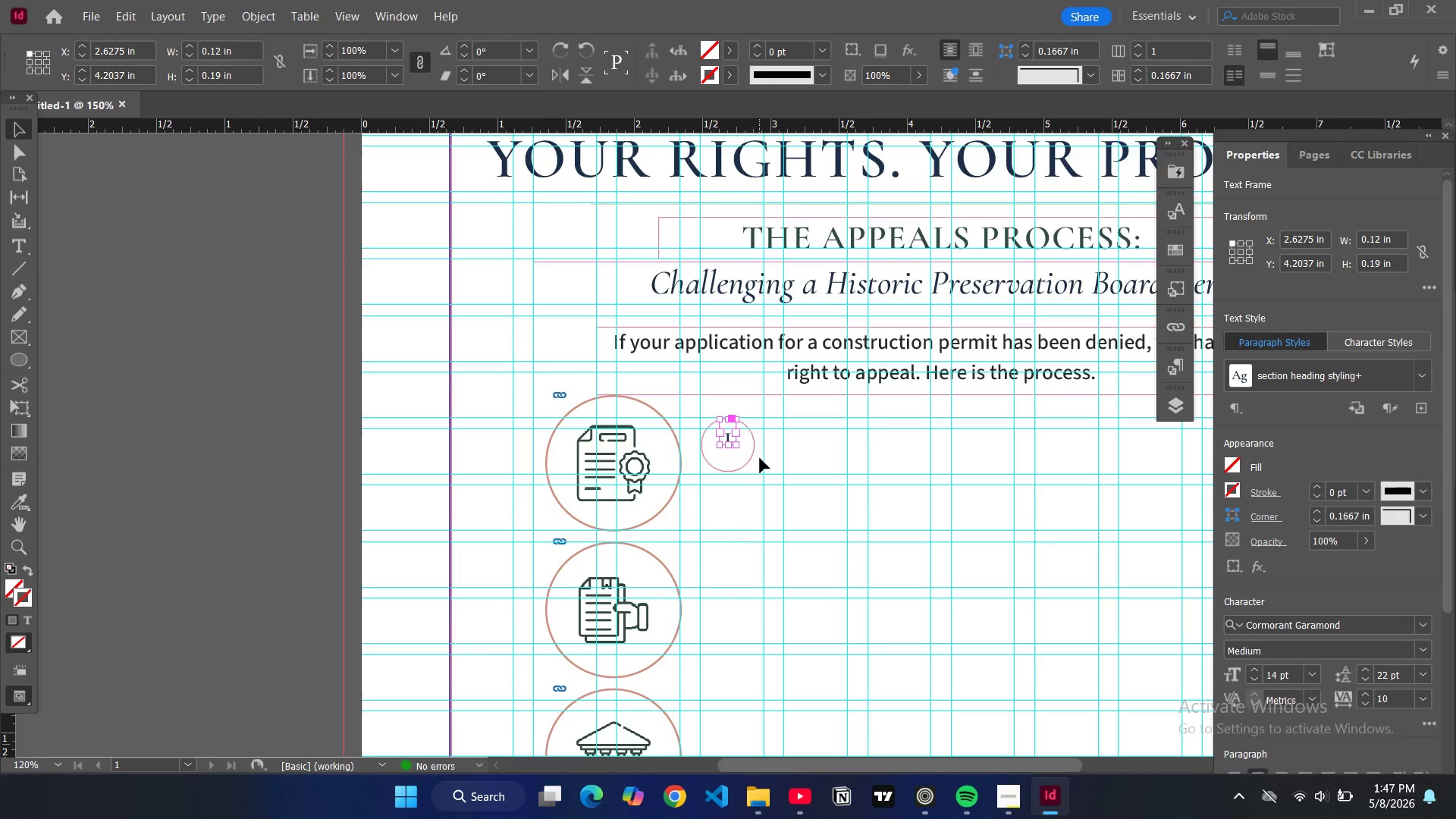 
key(Control+Shift+Z)
 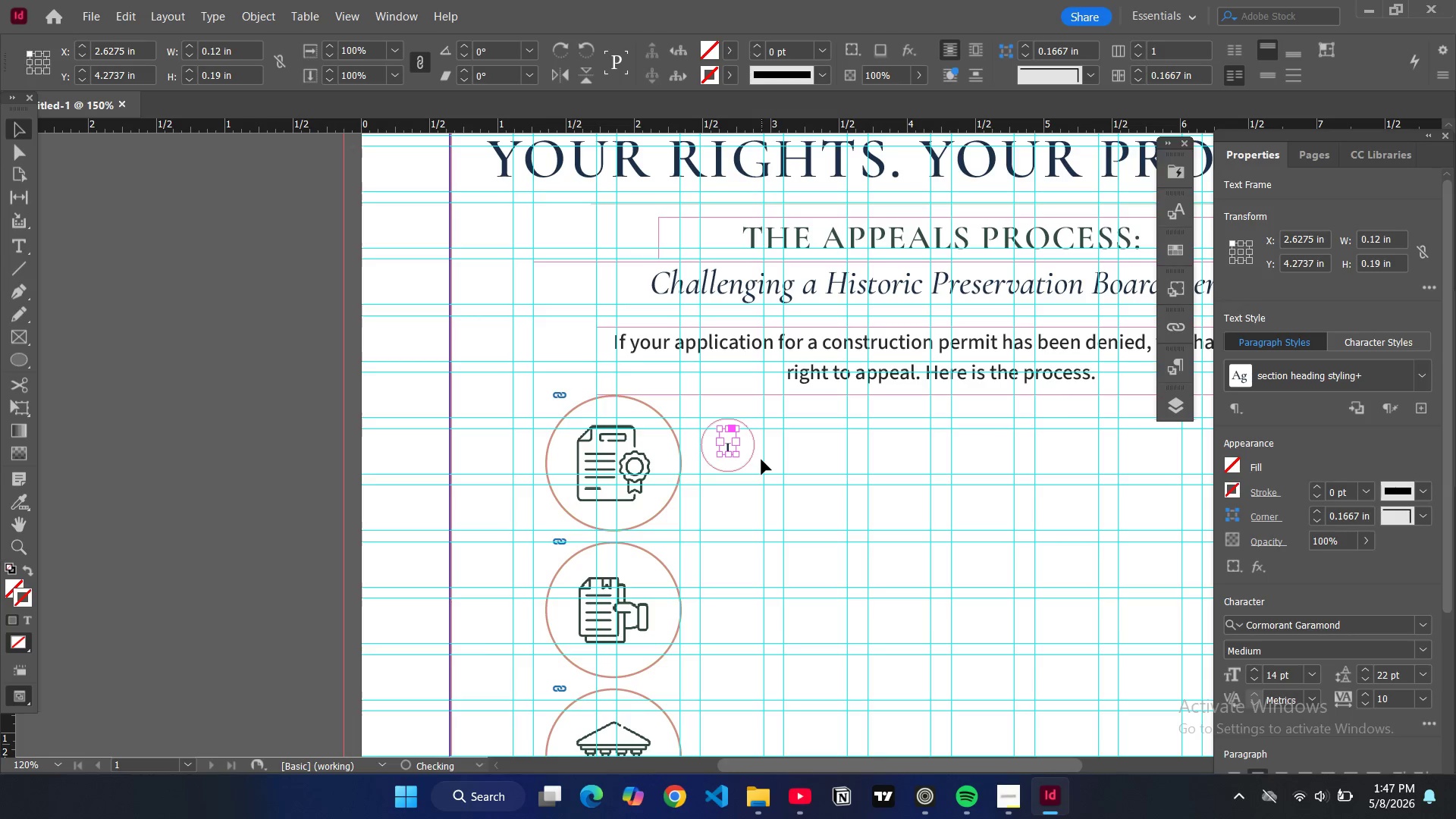 
hold_key(key=ControlLeft, duration=0.44)
 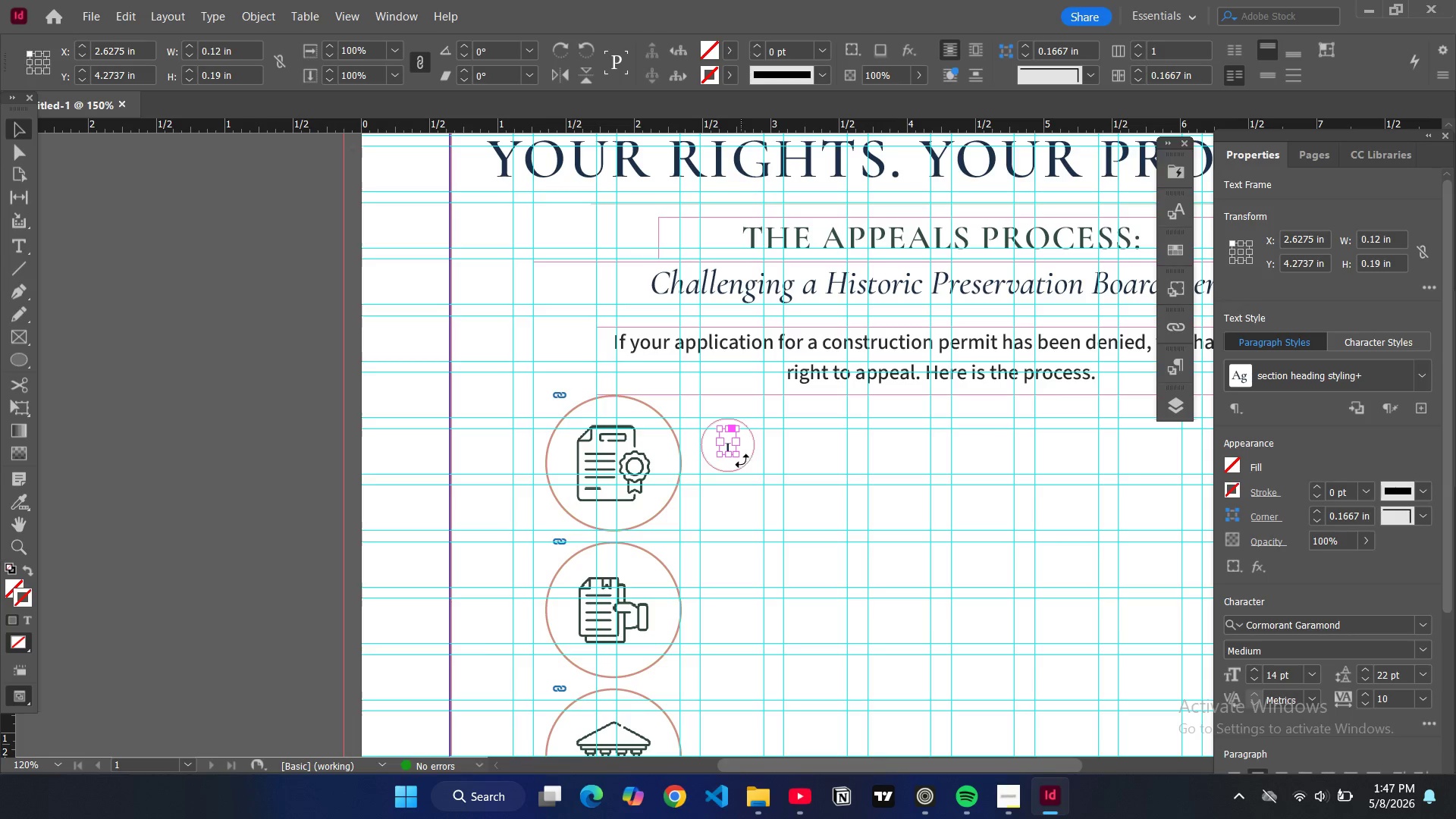 
hold_key(key=ShiftLeft, duration=1.5)
 